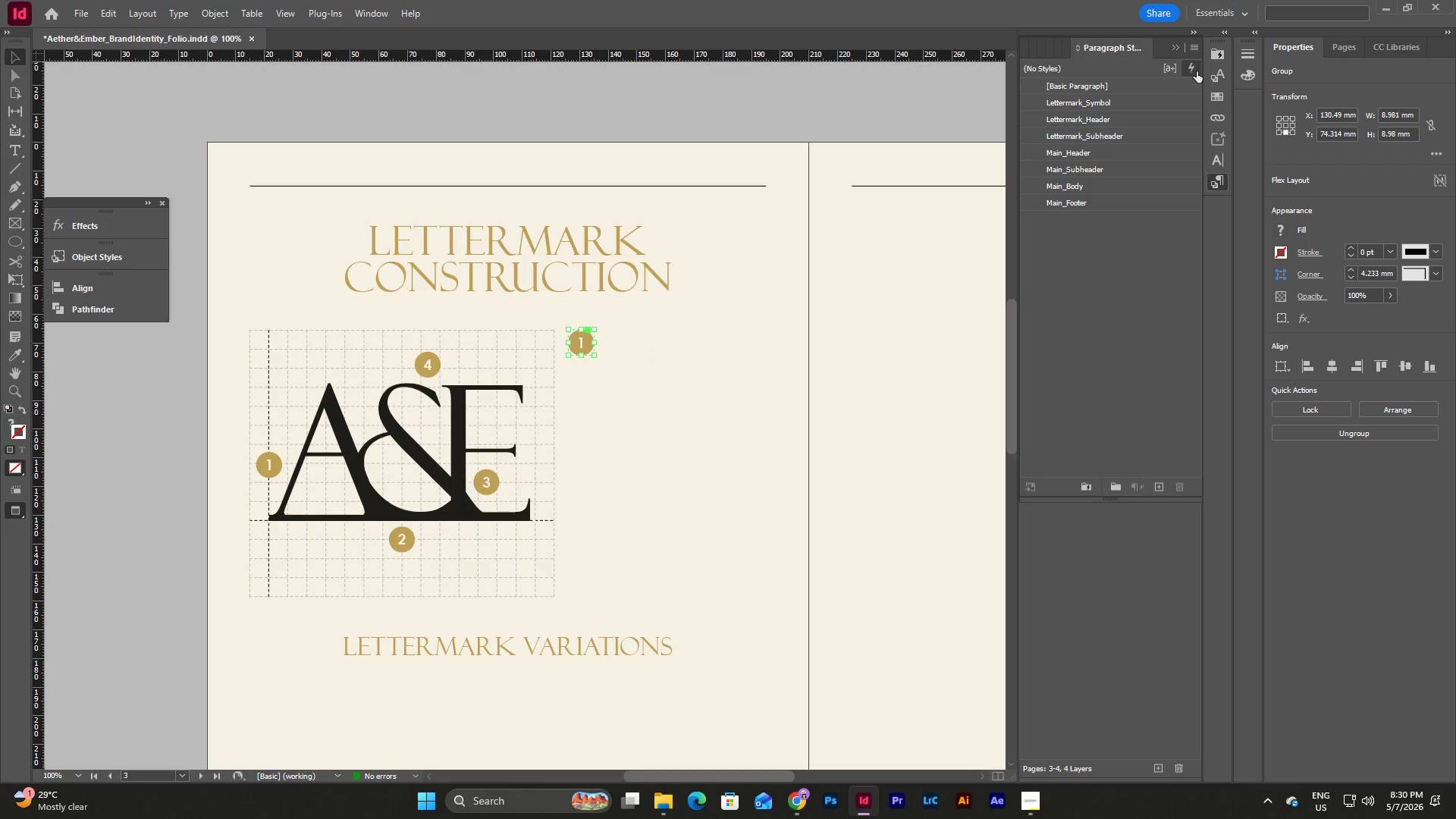 
left_click([1177, 50])
 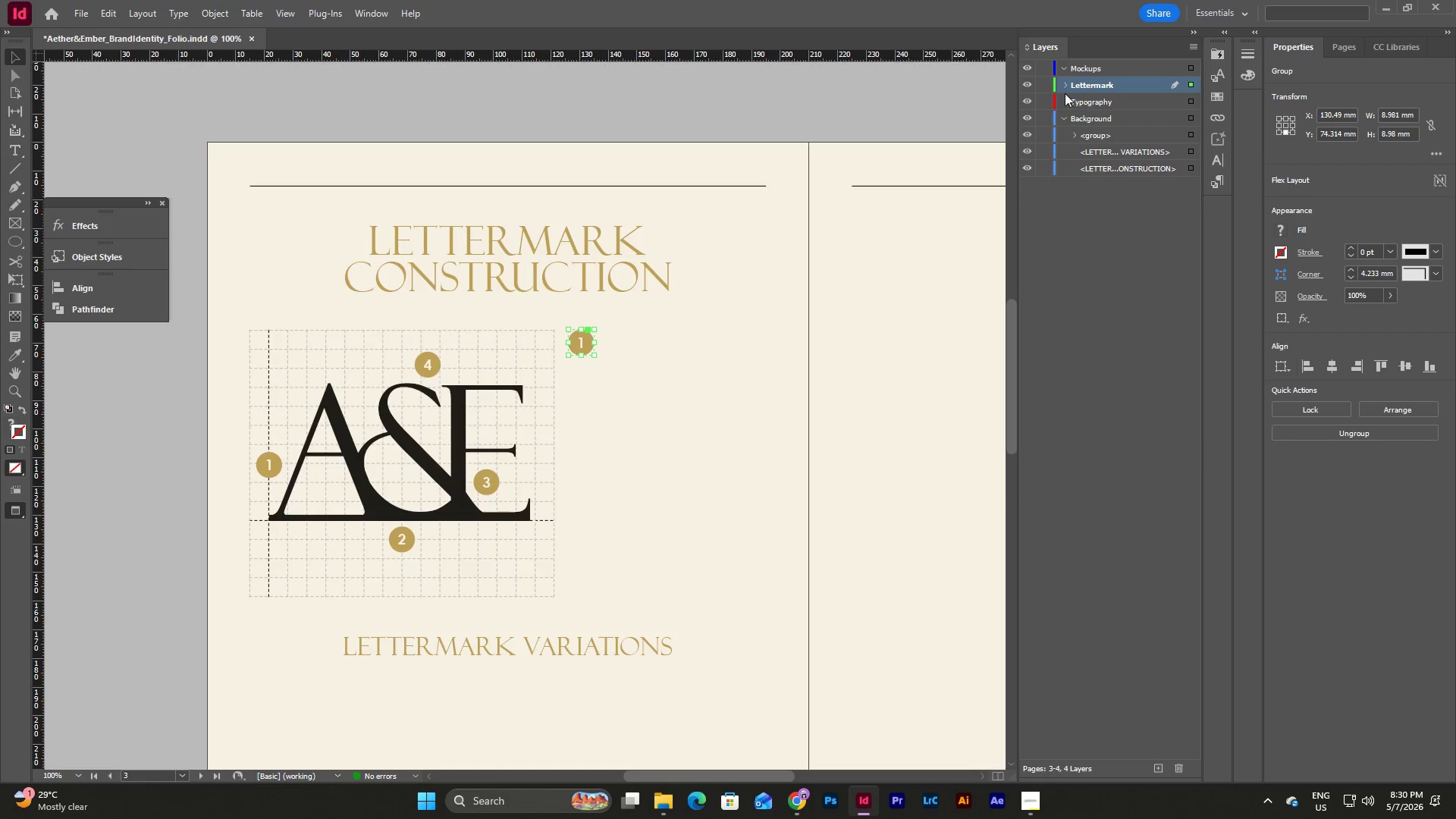 
left_click([1059, 80])
 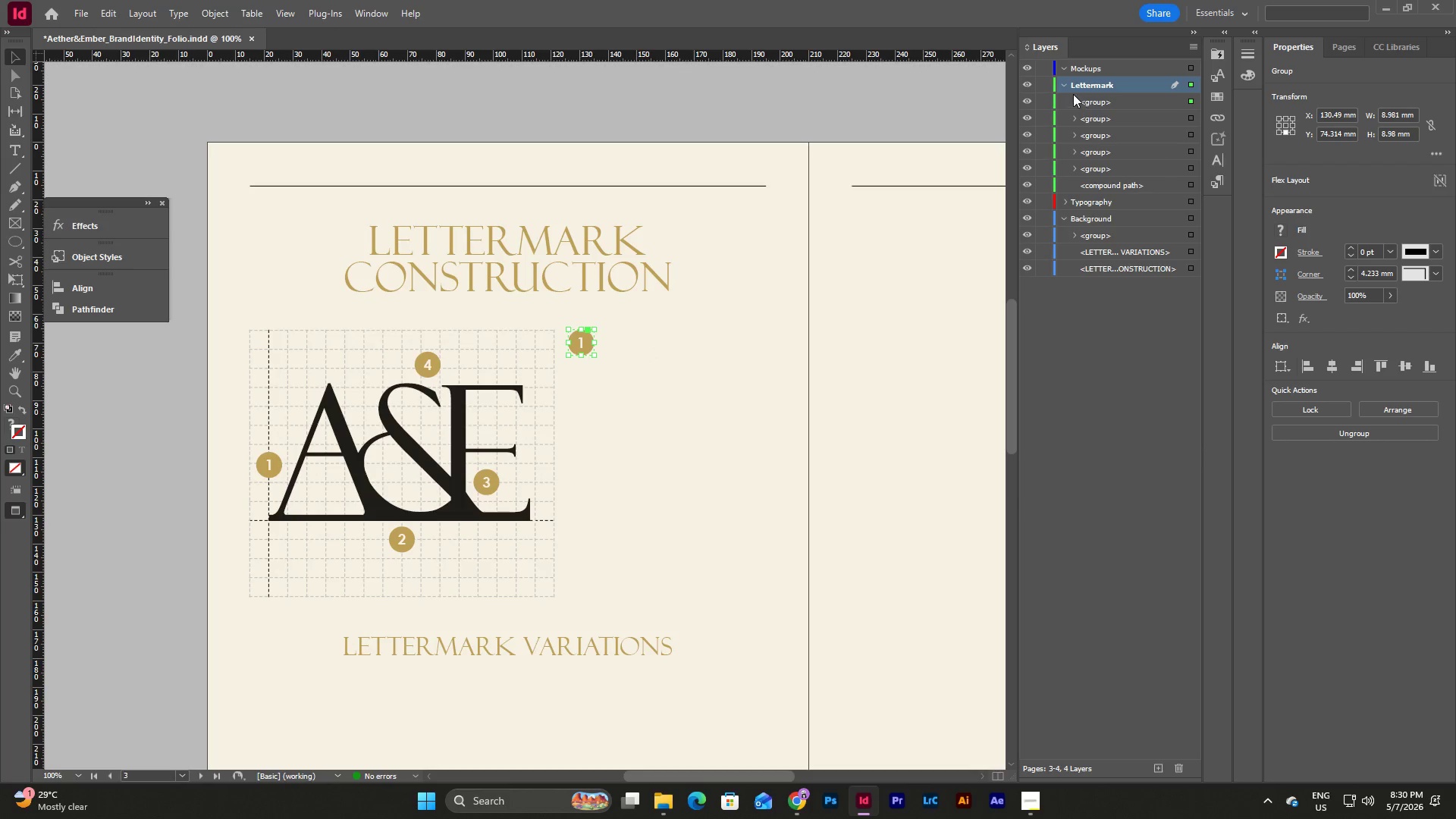 
left_click([1067, 102])
 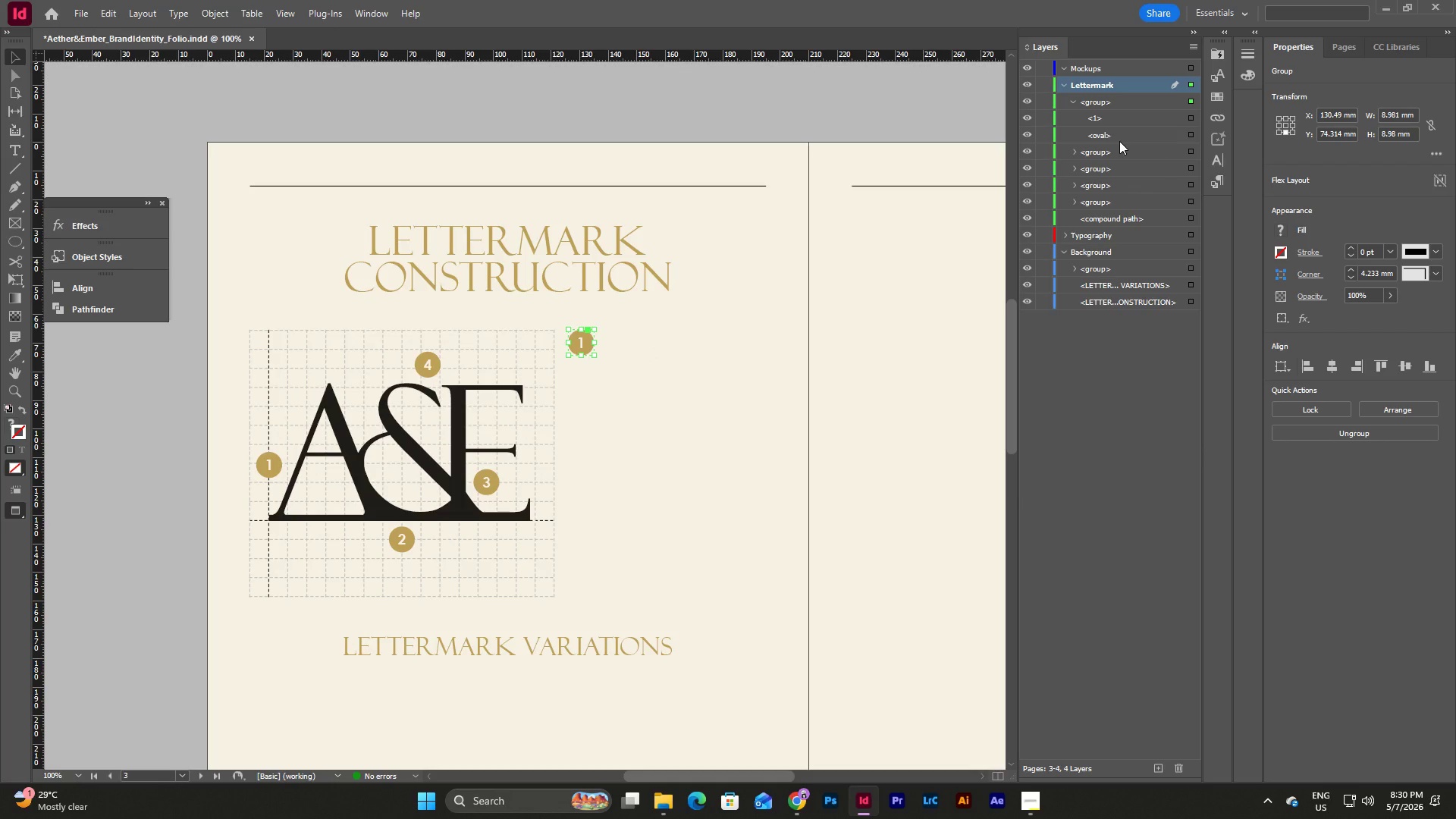 
left_click([1119, 141])
 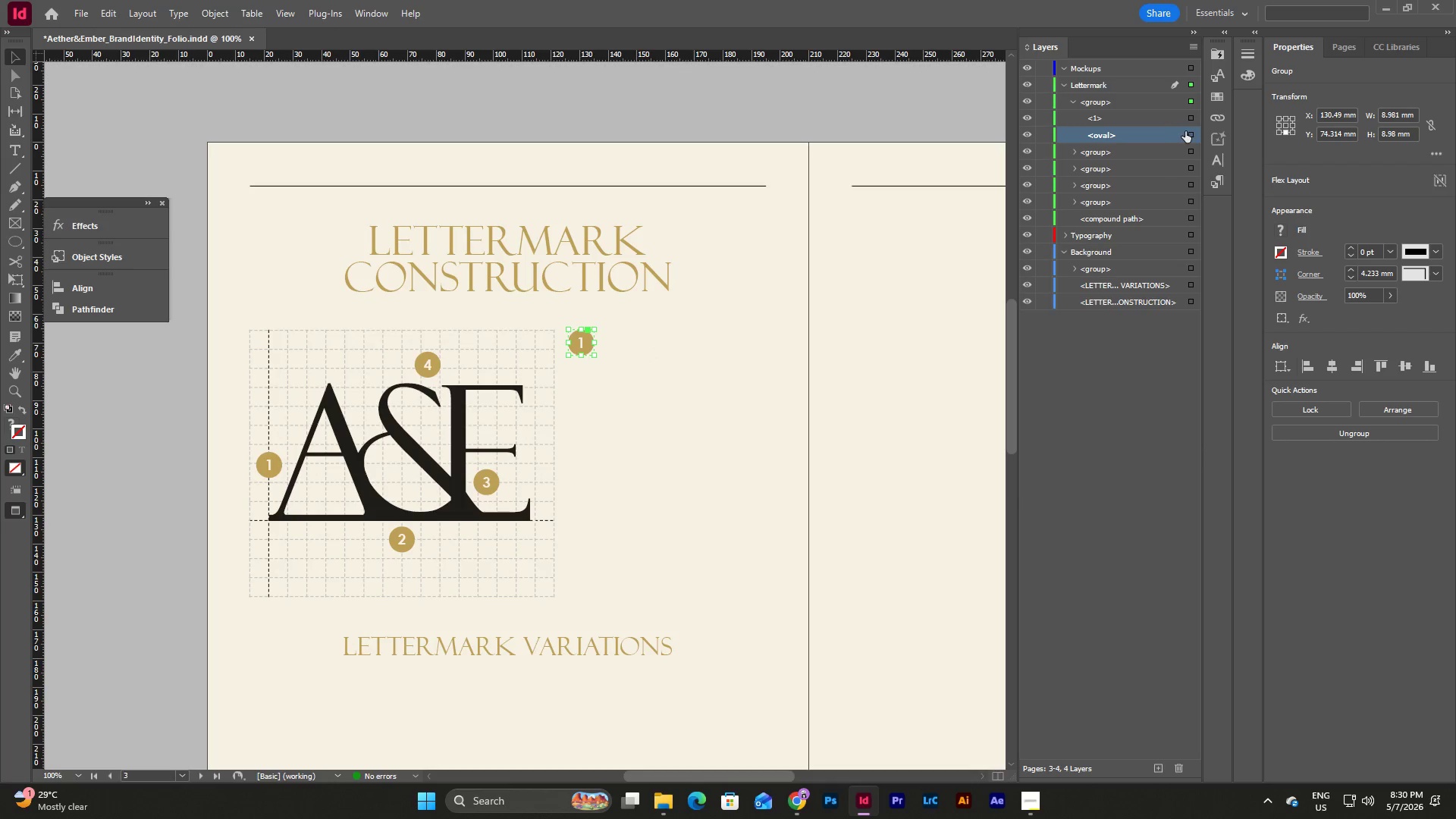 
left_click([1191, 133])
 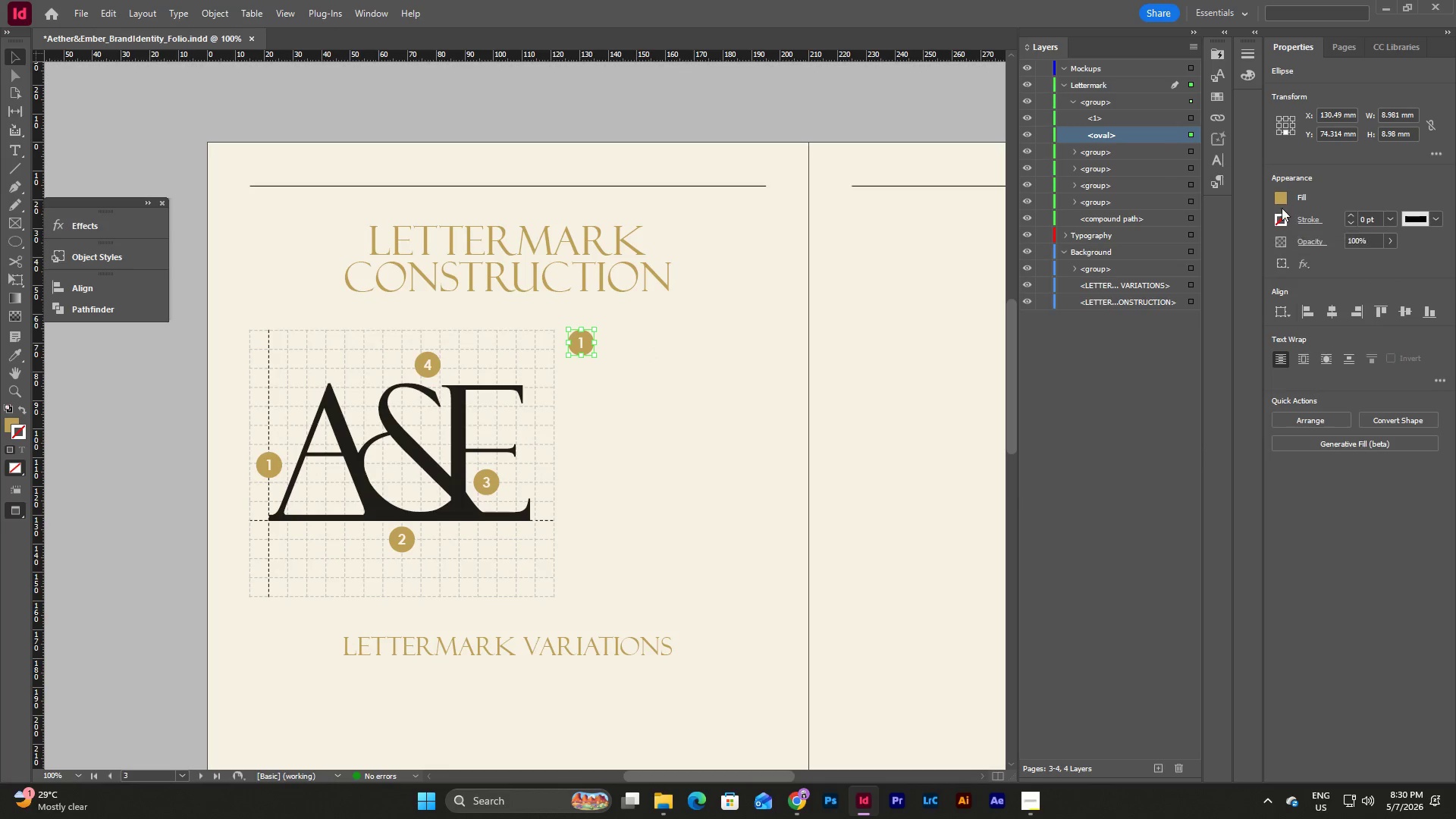 
left_click([1282, 197])
 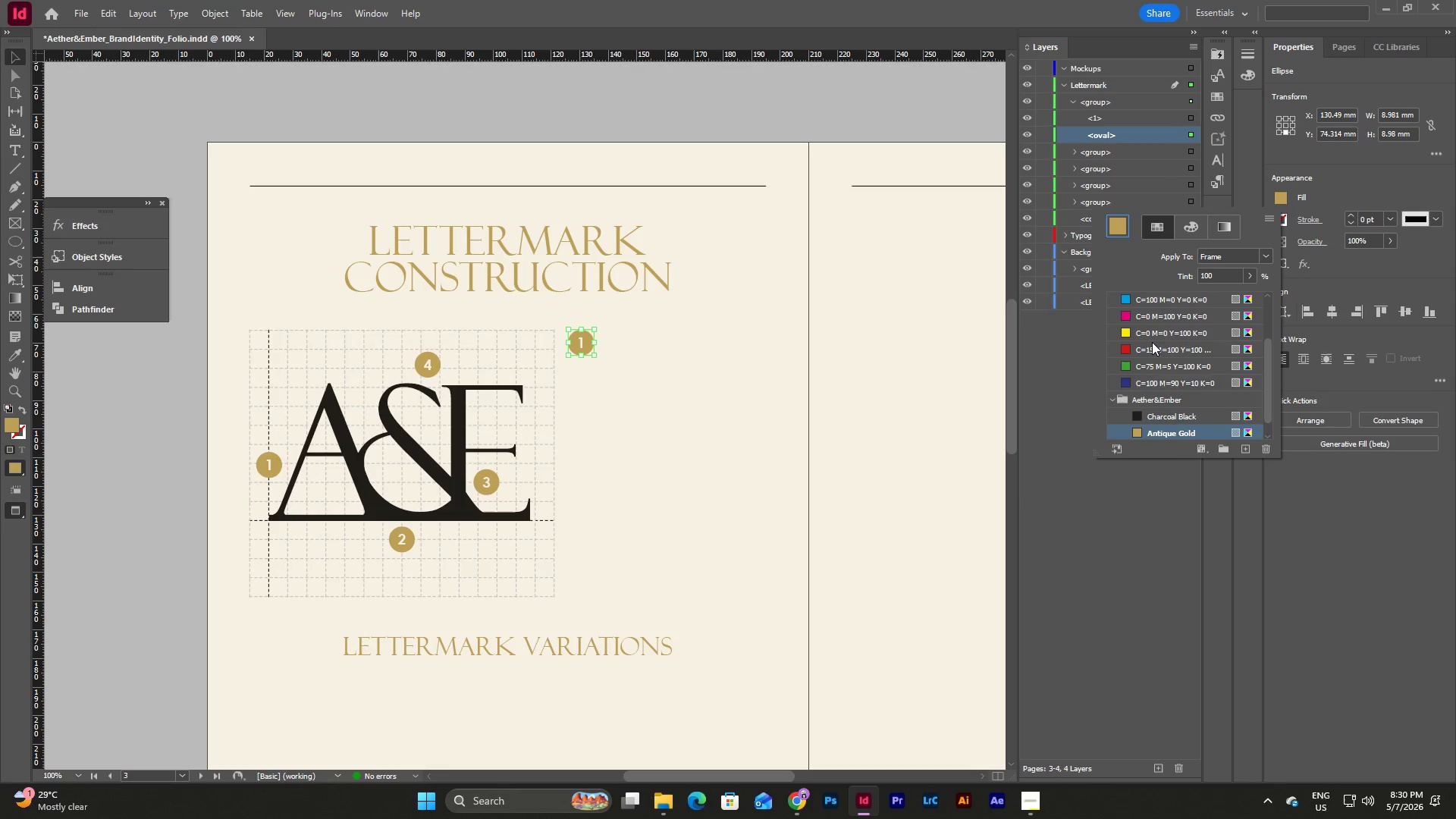 
scroll: coordinate [1156, 343], scroll_direction: down, amount: 8.0
 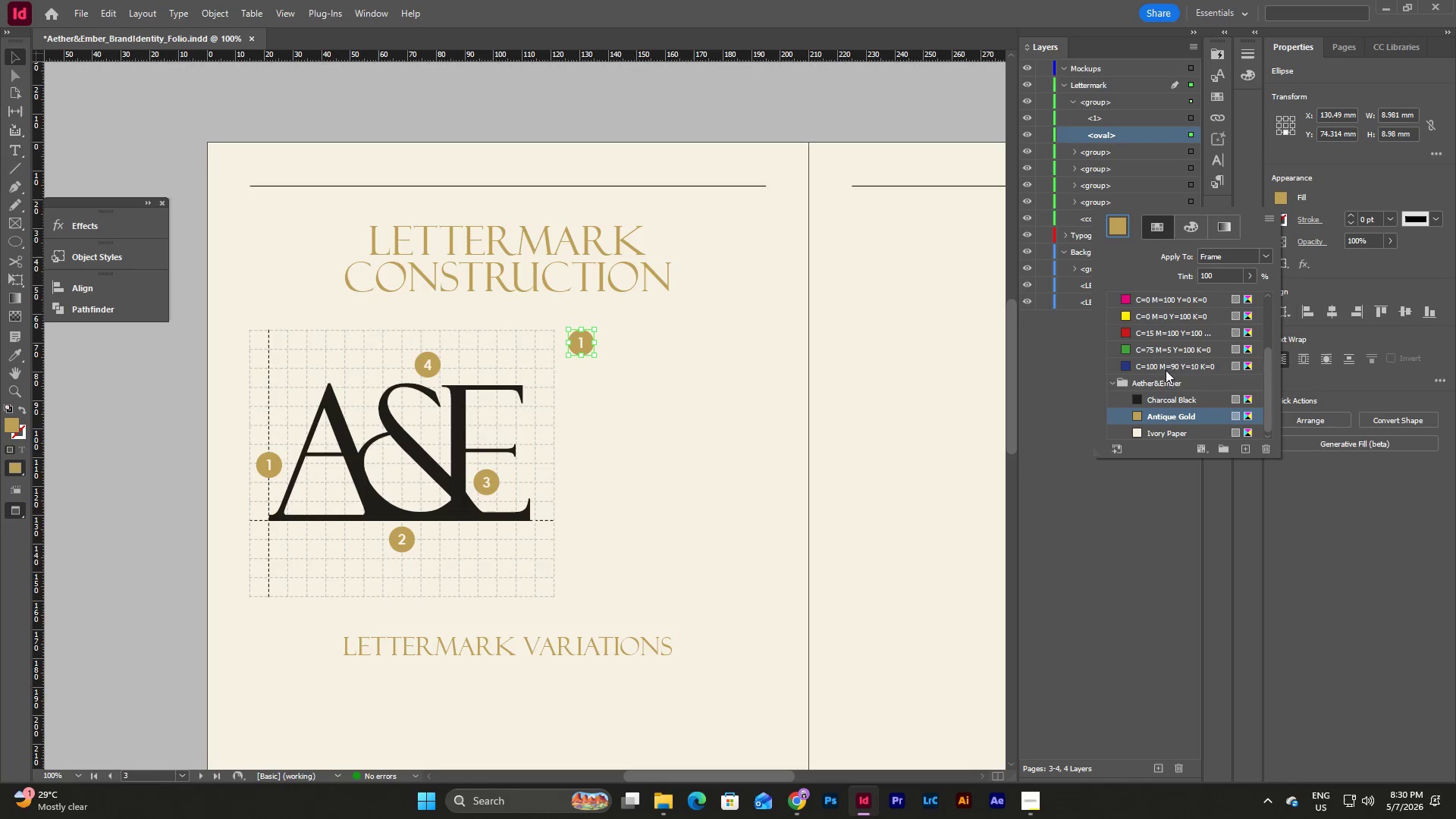 
scroll: coordinate [1172, 352], scroll_direction: up, amount: 8.0
 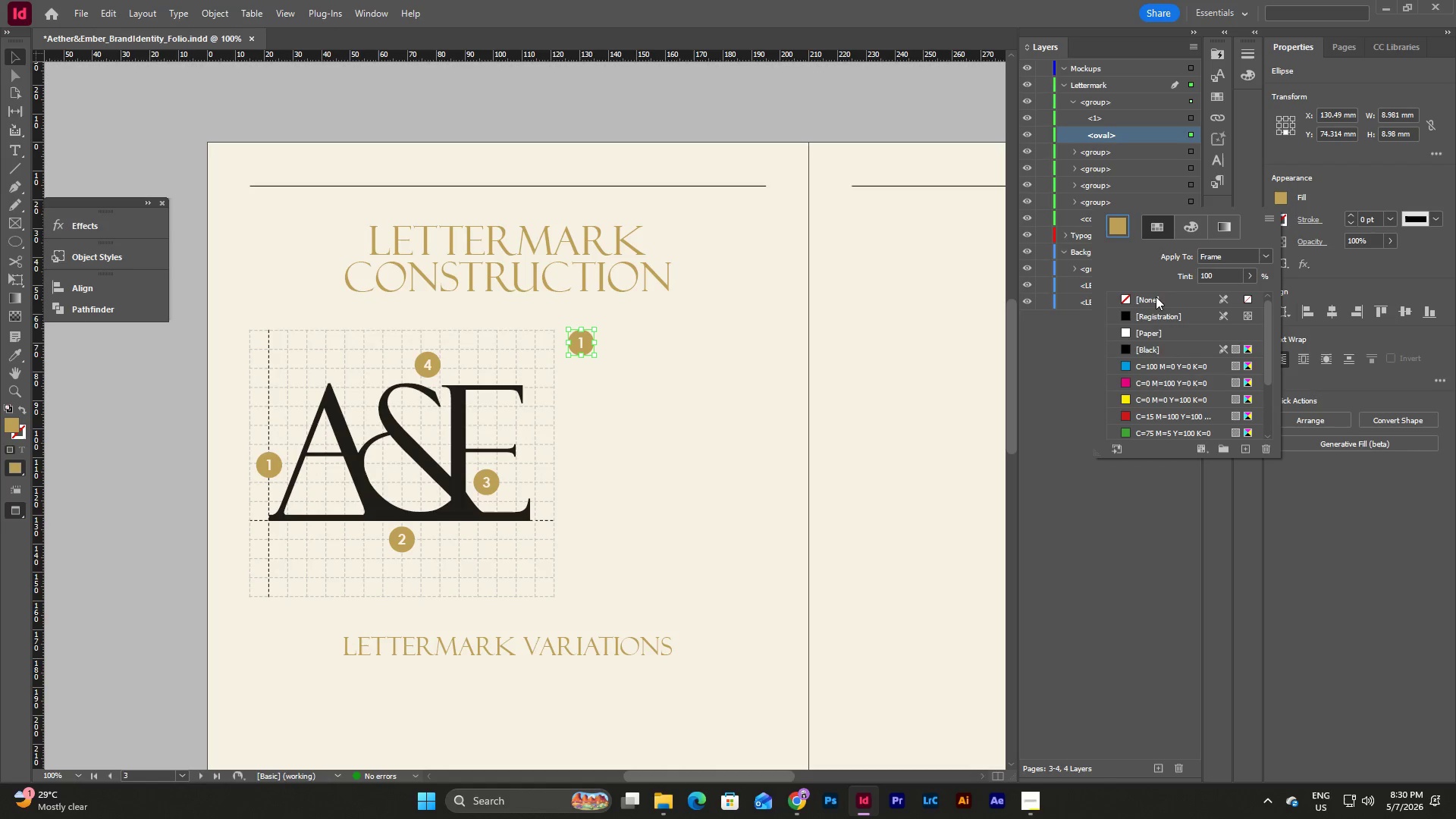 
left_click([1156, 296])
 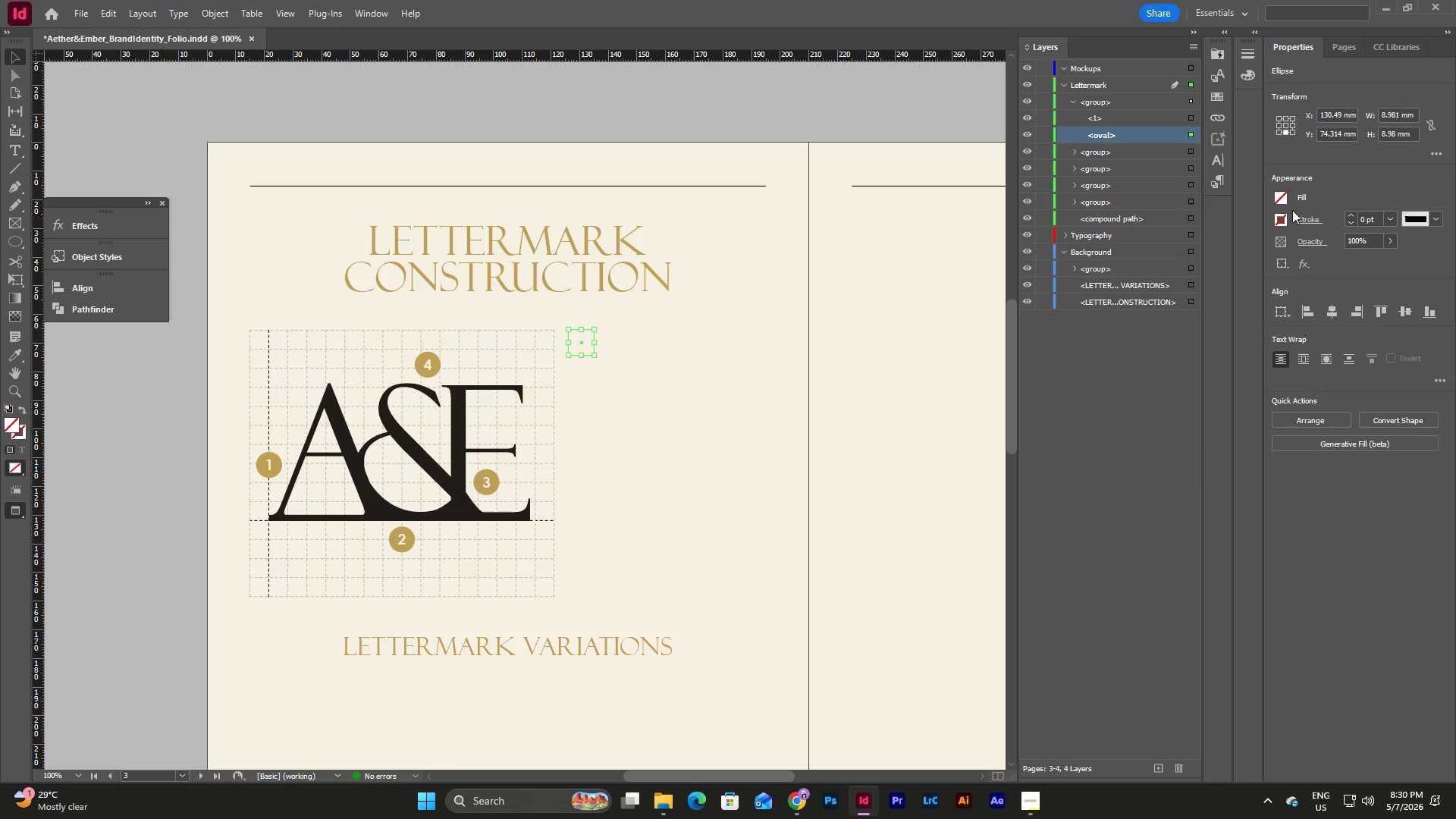 
double_click([1286, 218])
 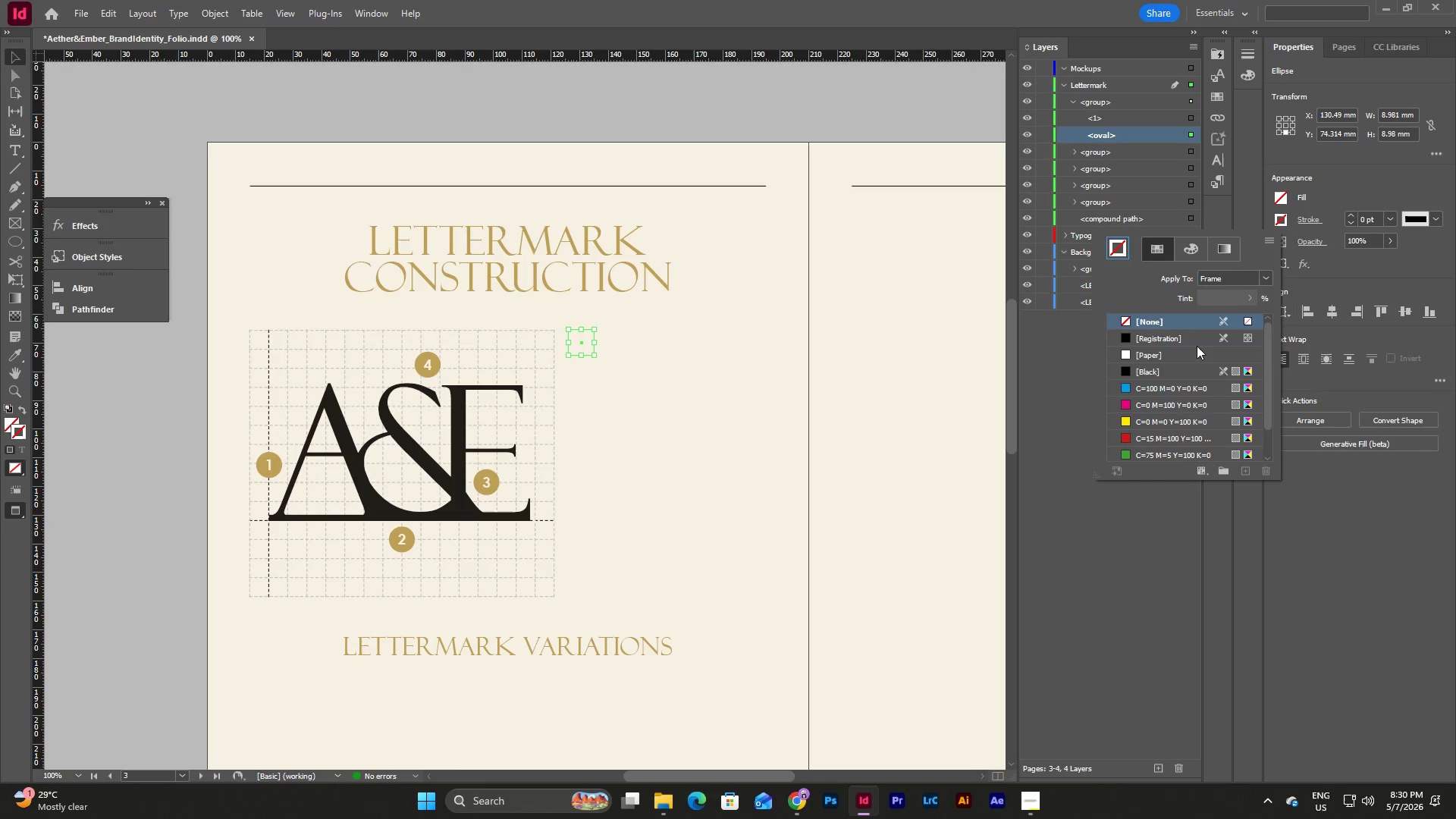 
scroll: coordinate [1194, 367], scroll_direction: down, amount: 11.0
 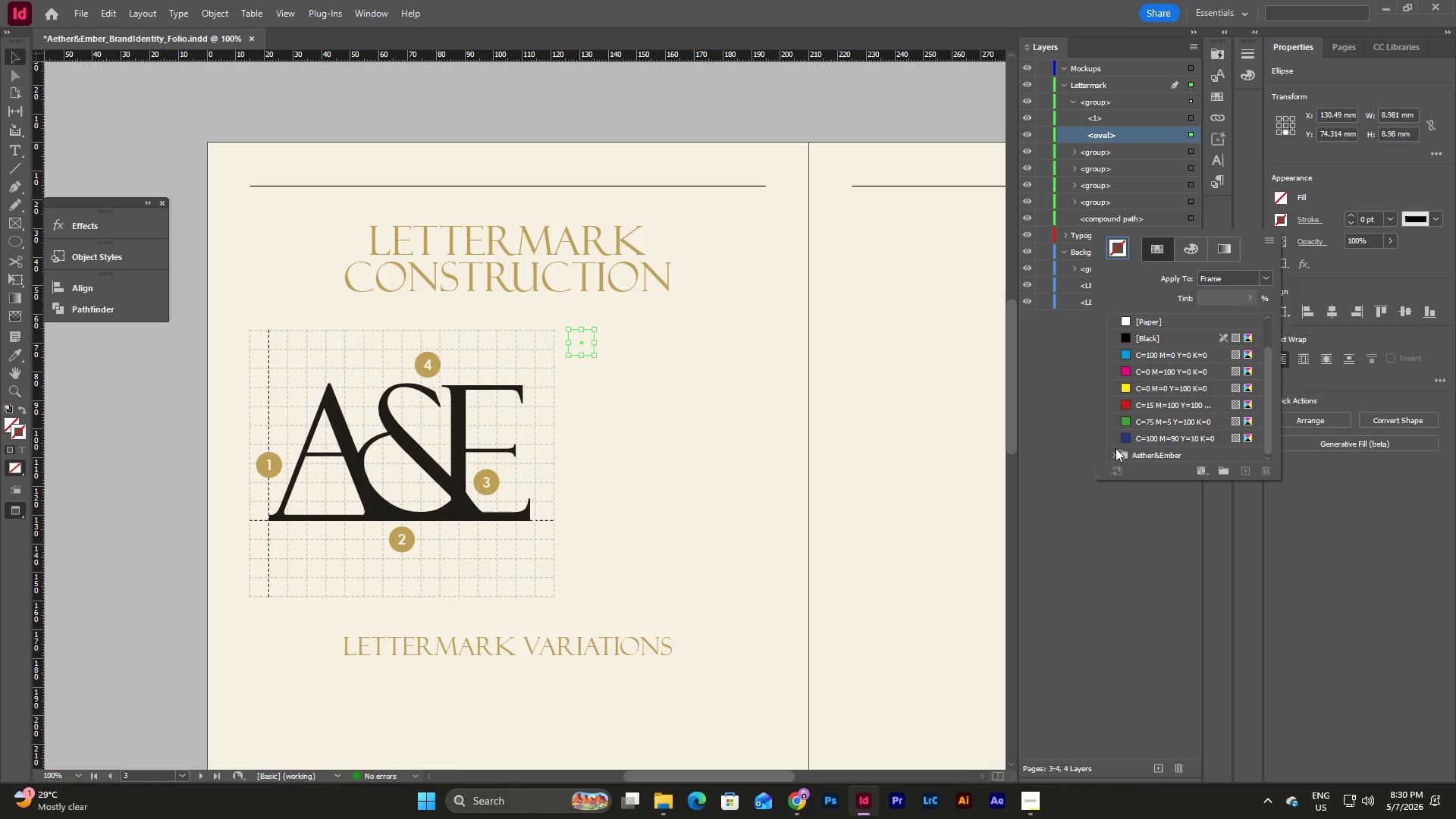 
left_click([1111, 449])
 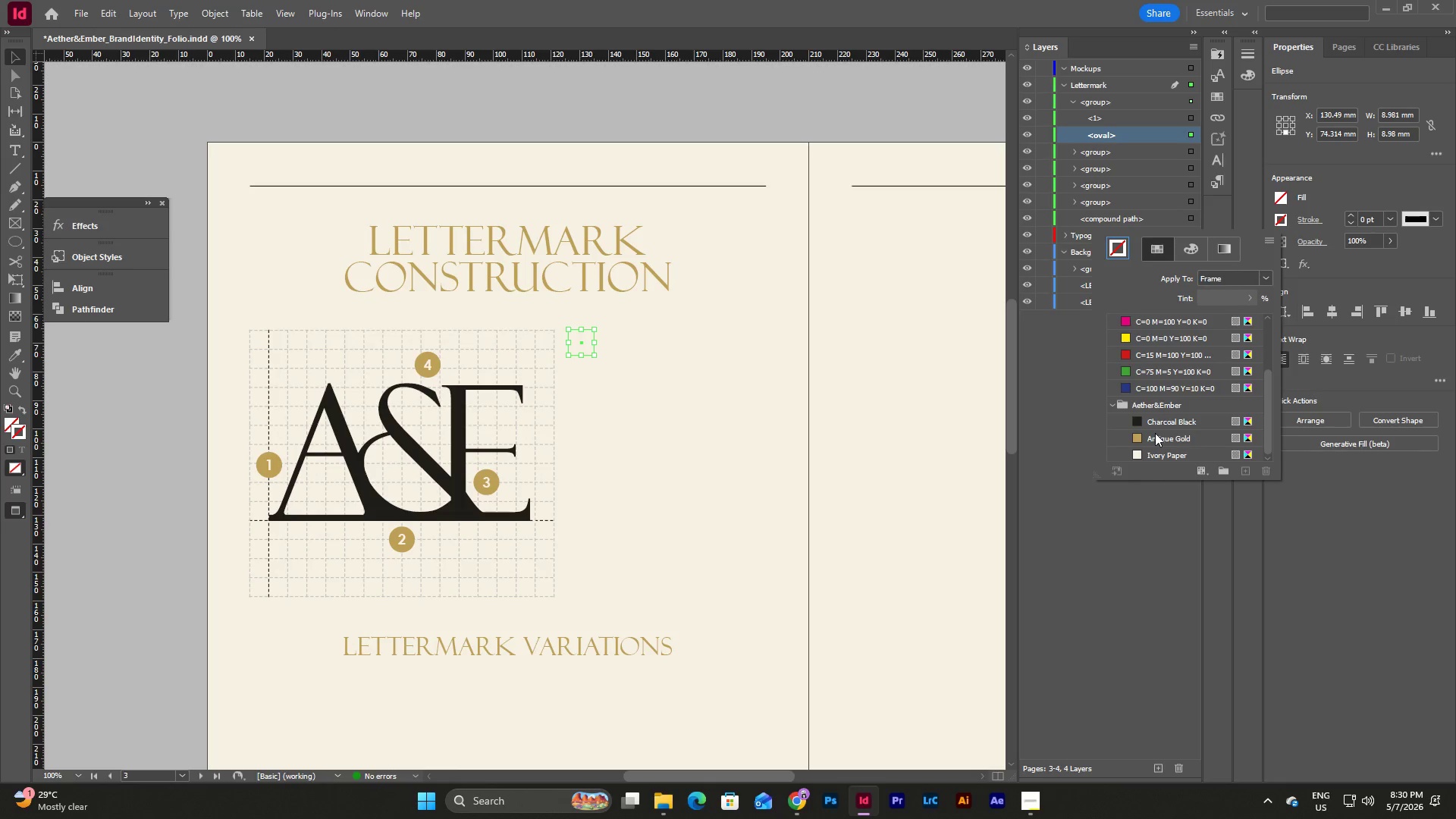 
left_click([1155, 433])
 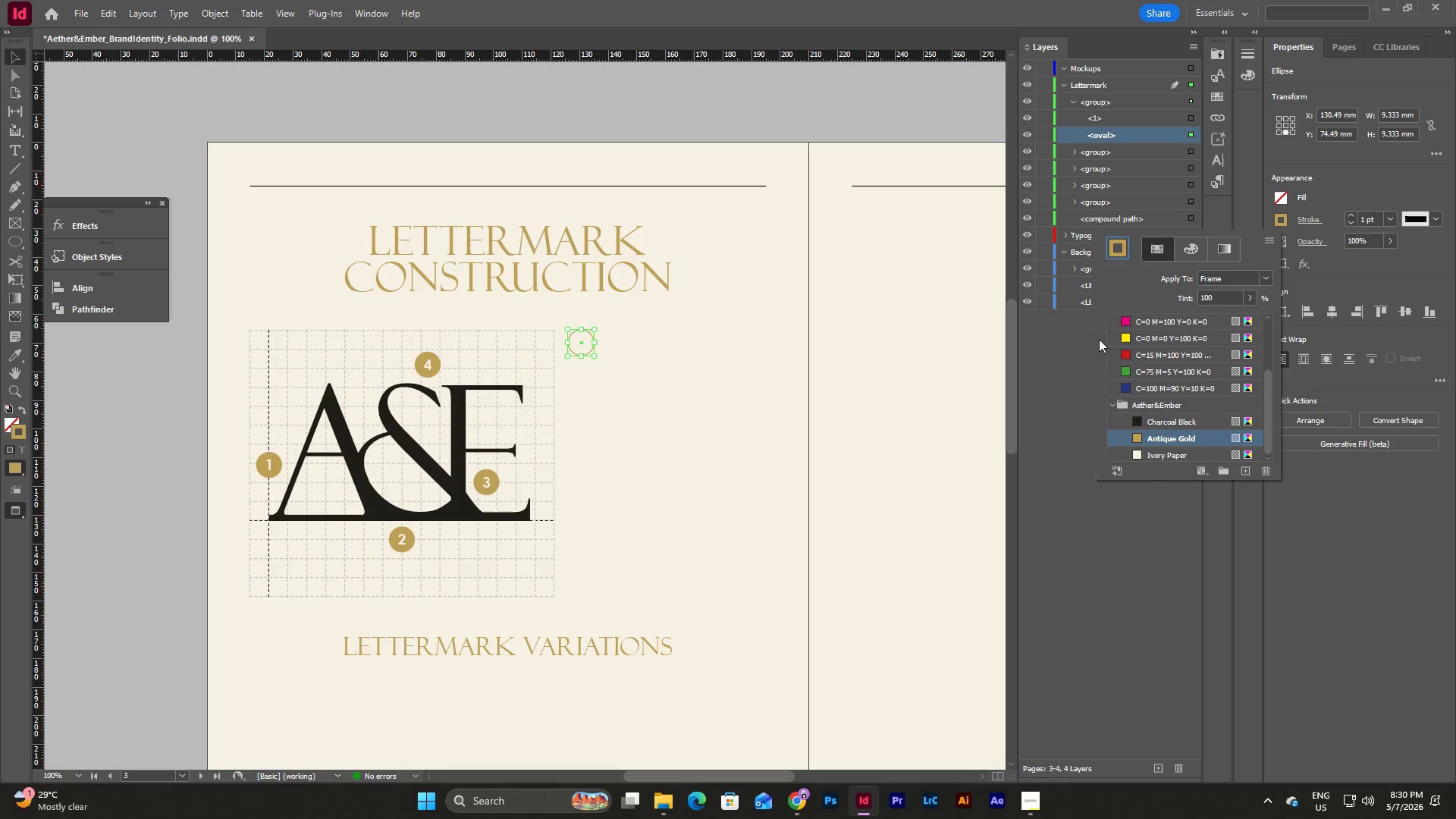 
left_click([1109, 115])
 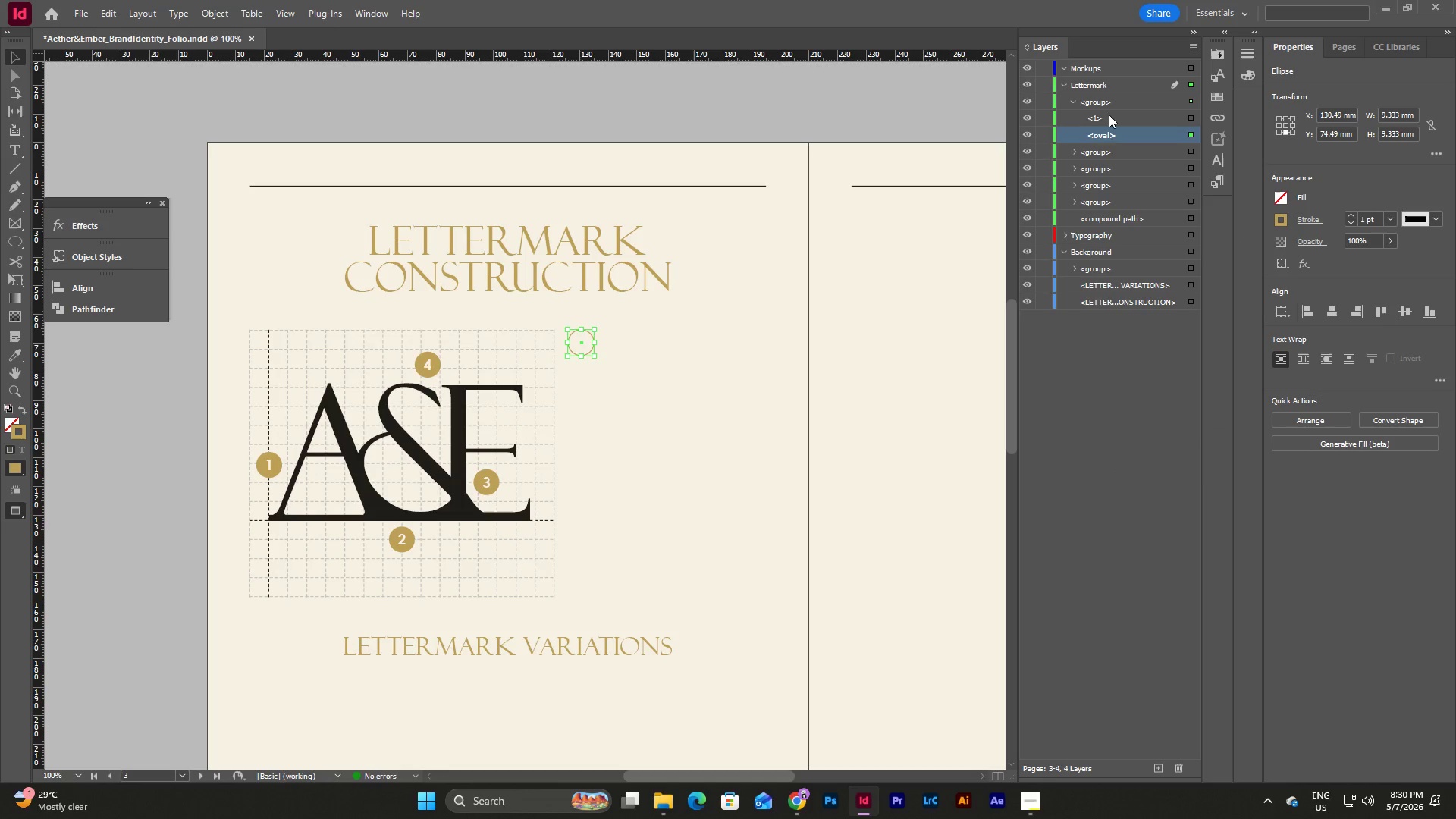 
left_click([1109, 115])
 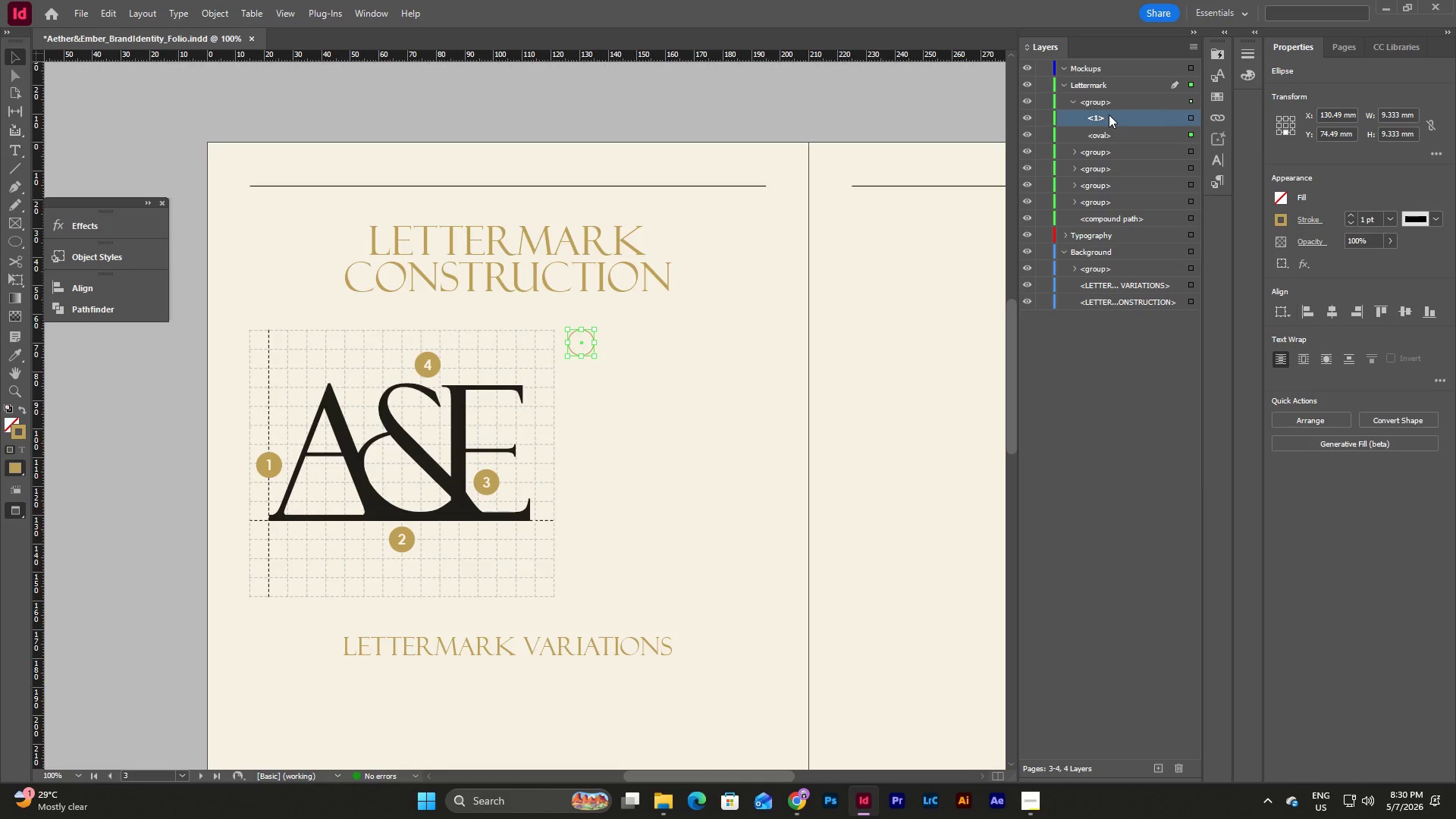 
left_click([1109, 115])
 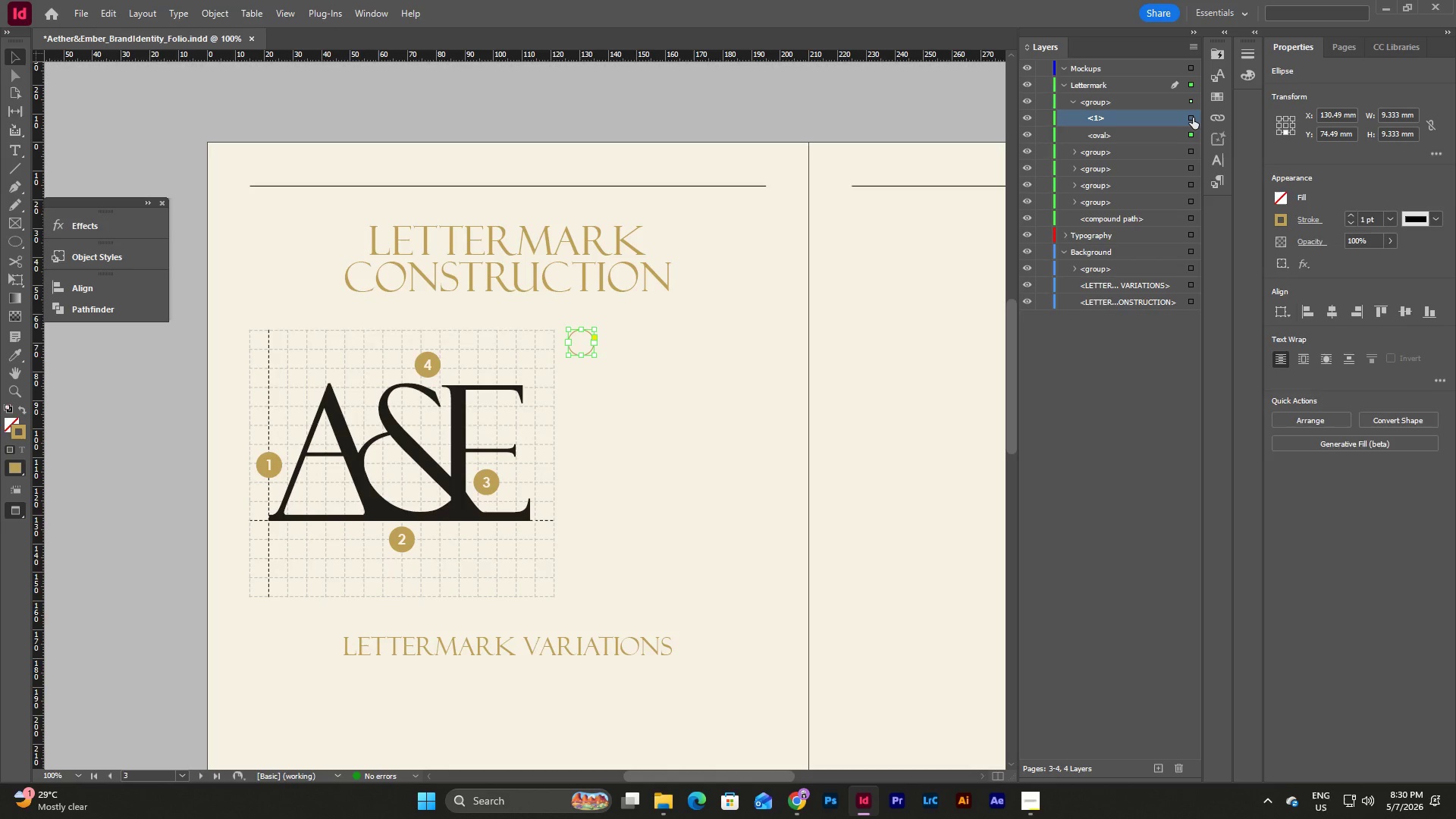 
double_click([1193, 118])
 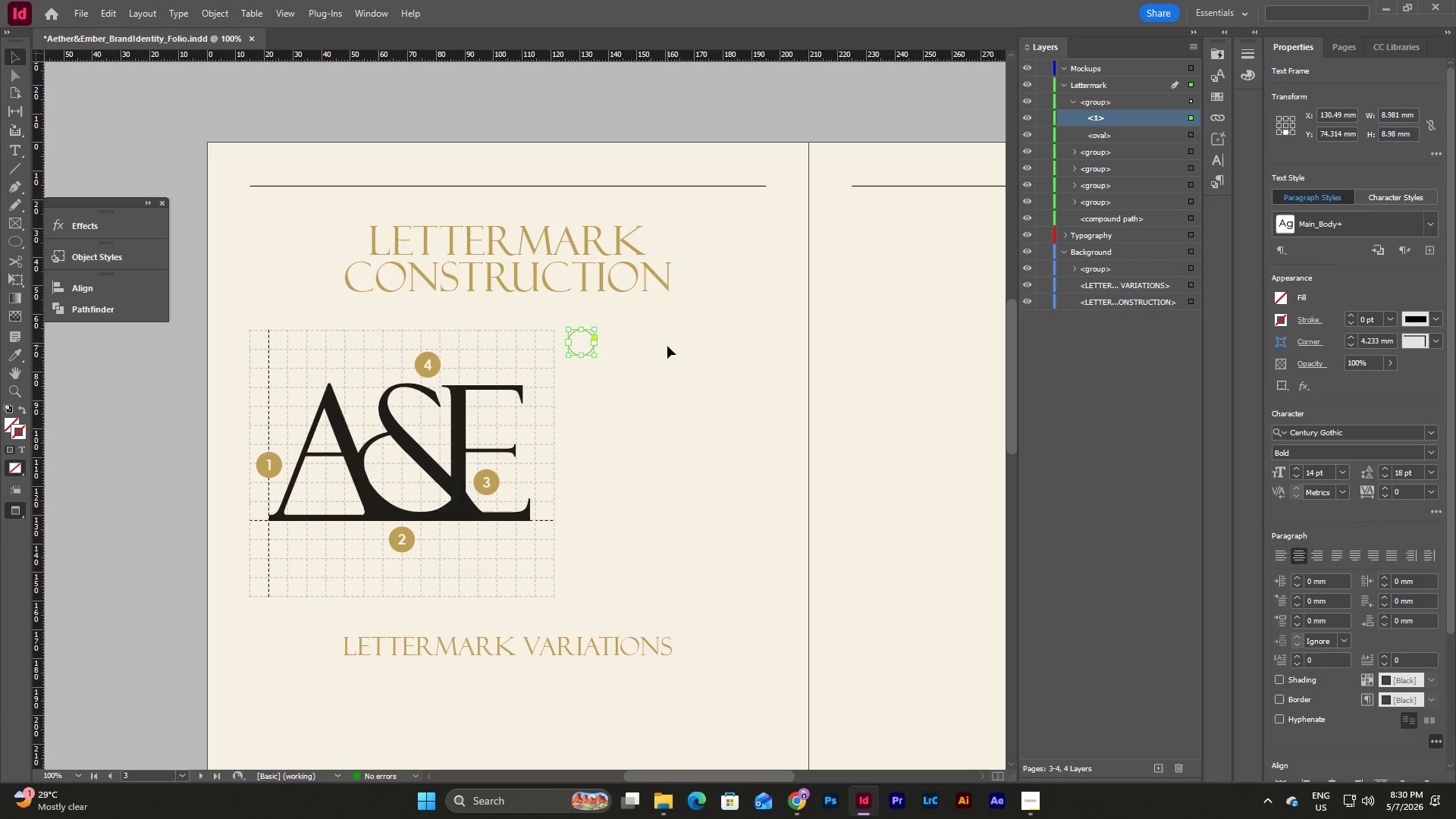 
left_click([667, 346])
 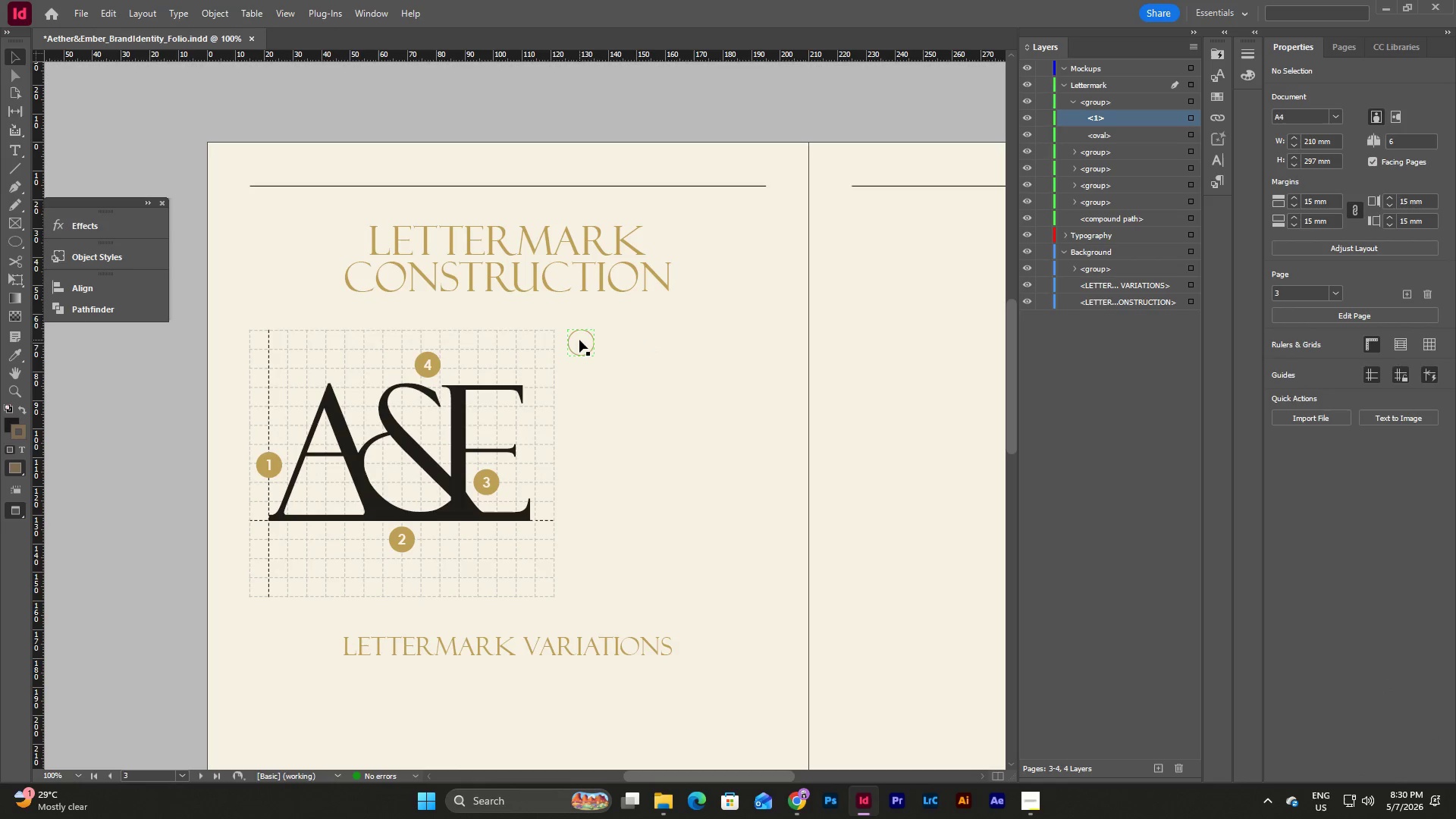 
double_click([579, 340])
 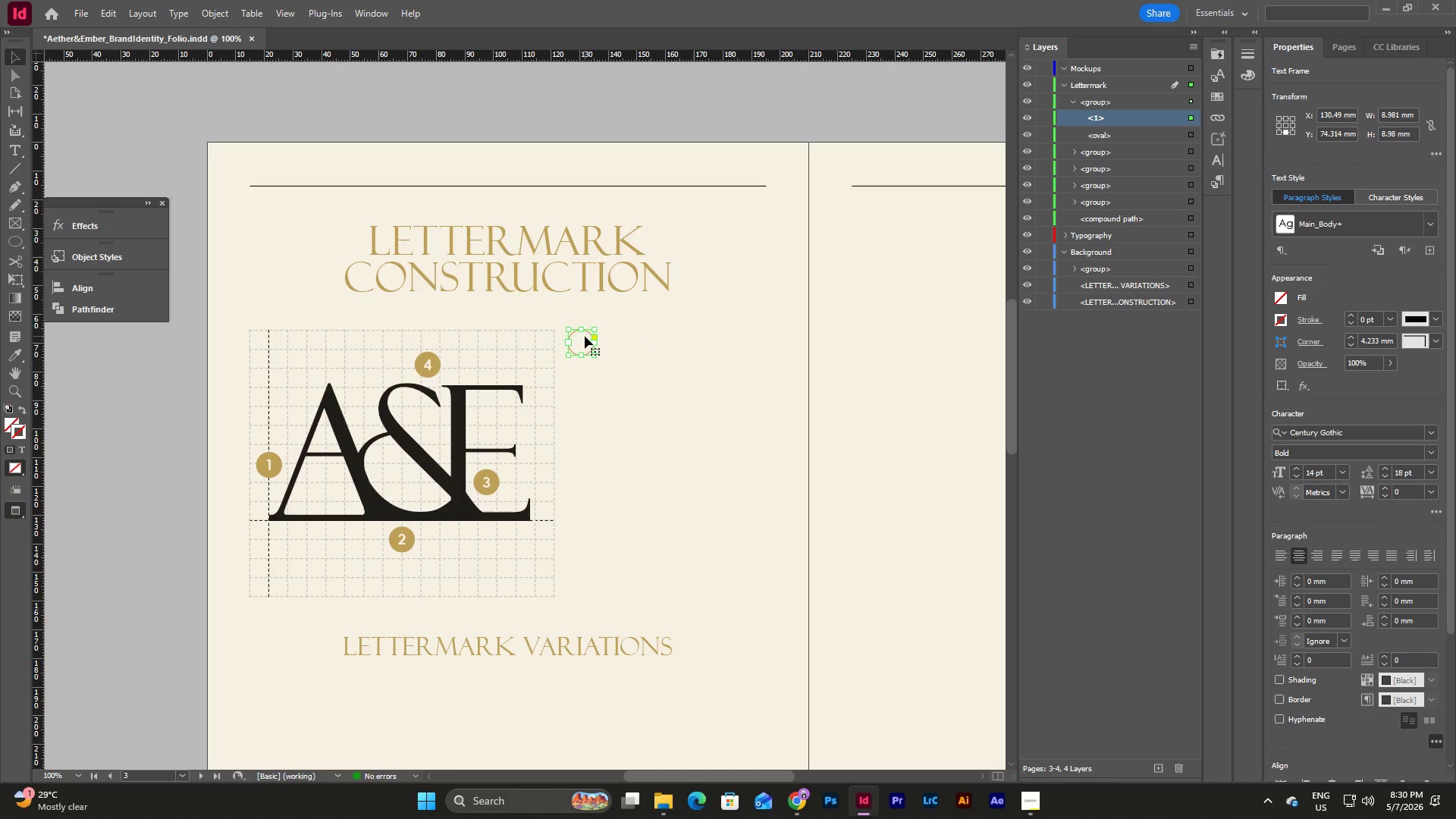 
double_click([585, 336])
 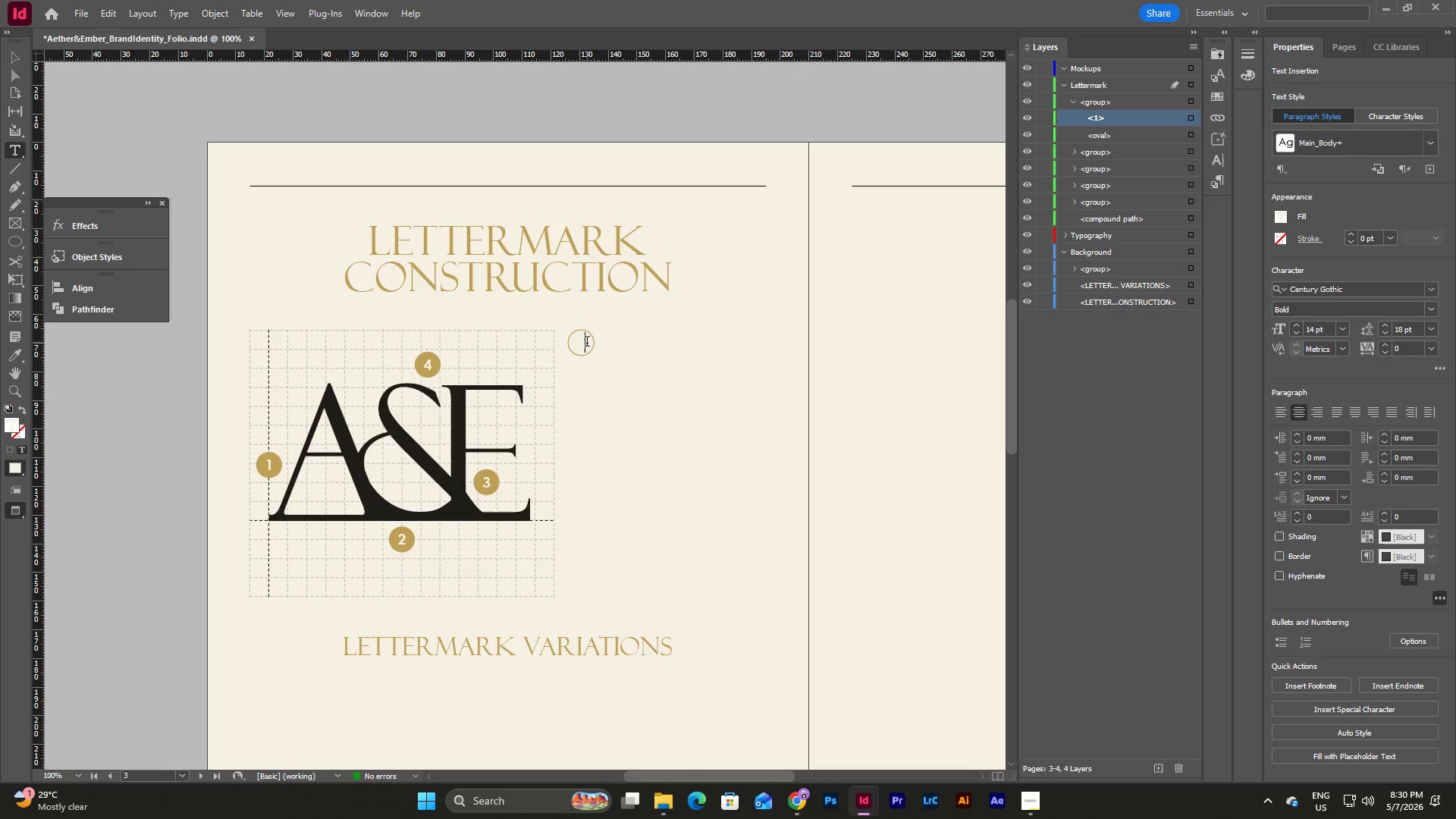 
left_click_drag(start_coordinate=[587, 343], to_coordinate=[572, 343])
 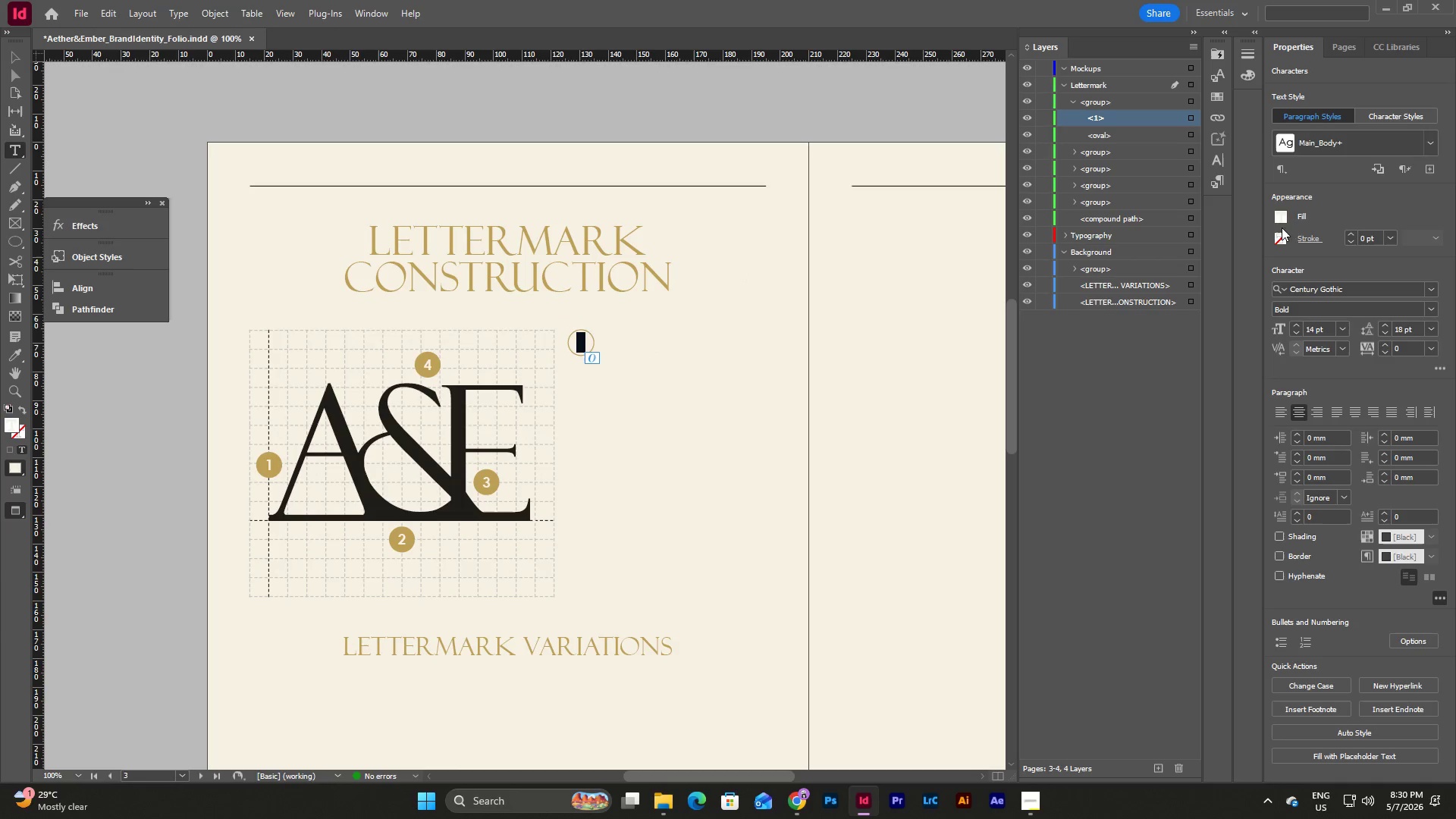 
left_click([1280, 209])
 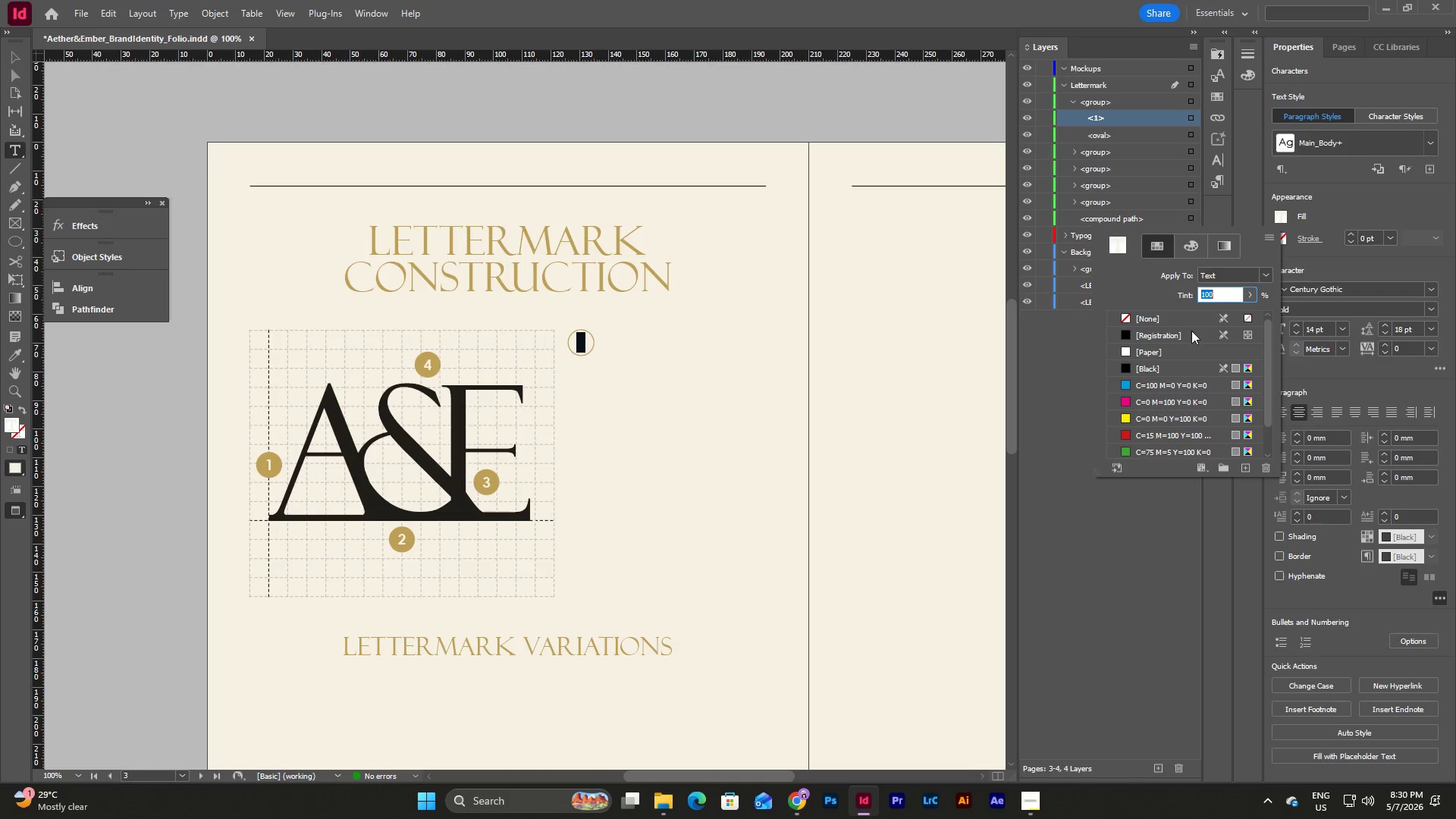 
scroll: coordinate [1179, 349], scroll_direction: down, amount: 4.0
 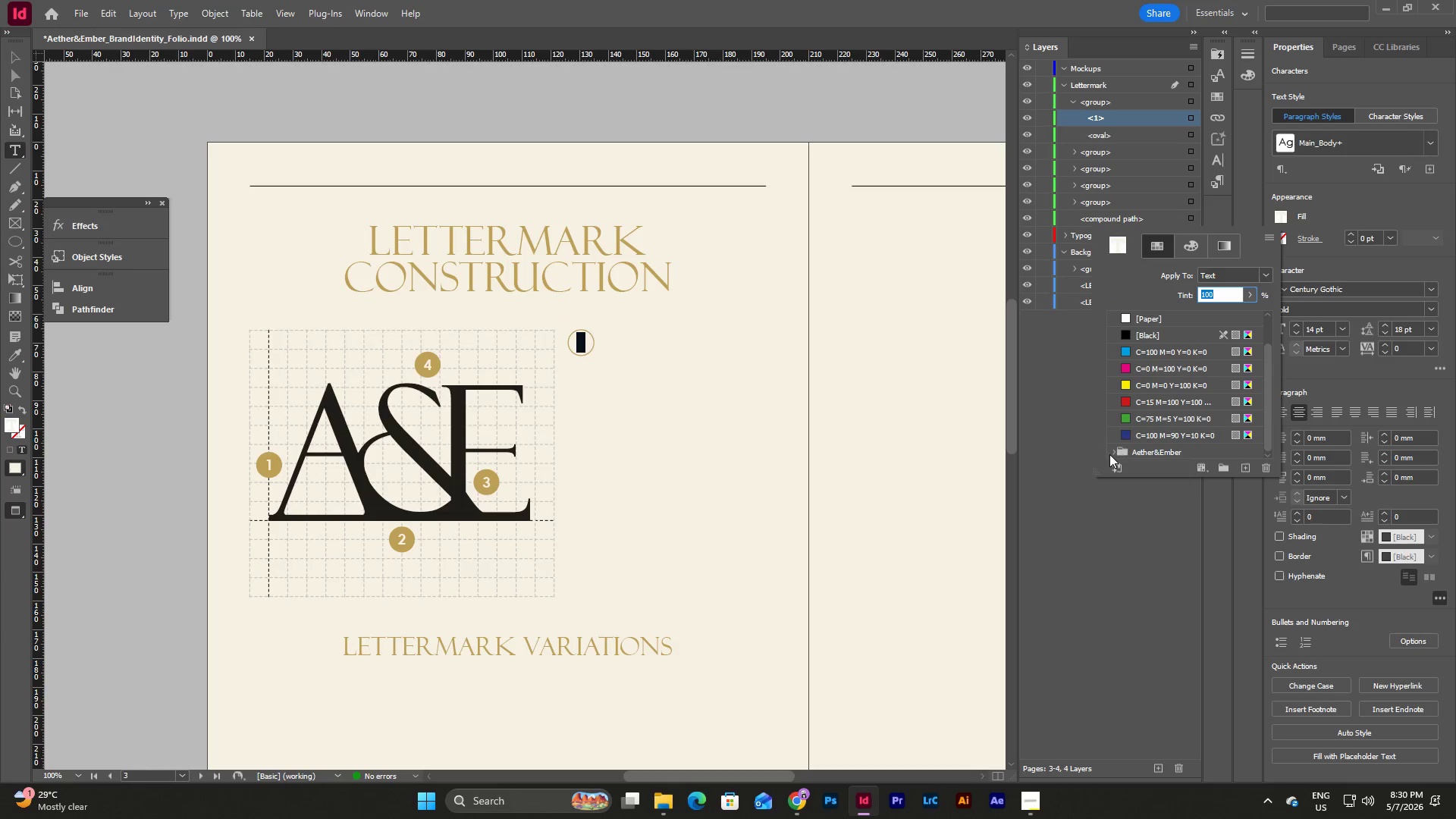 
left_click([1109, 454])
 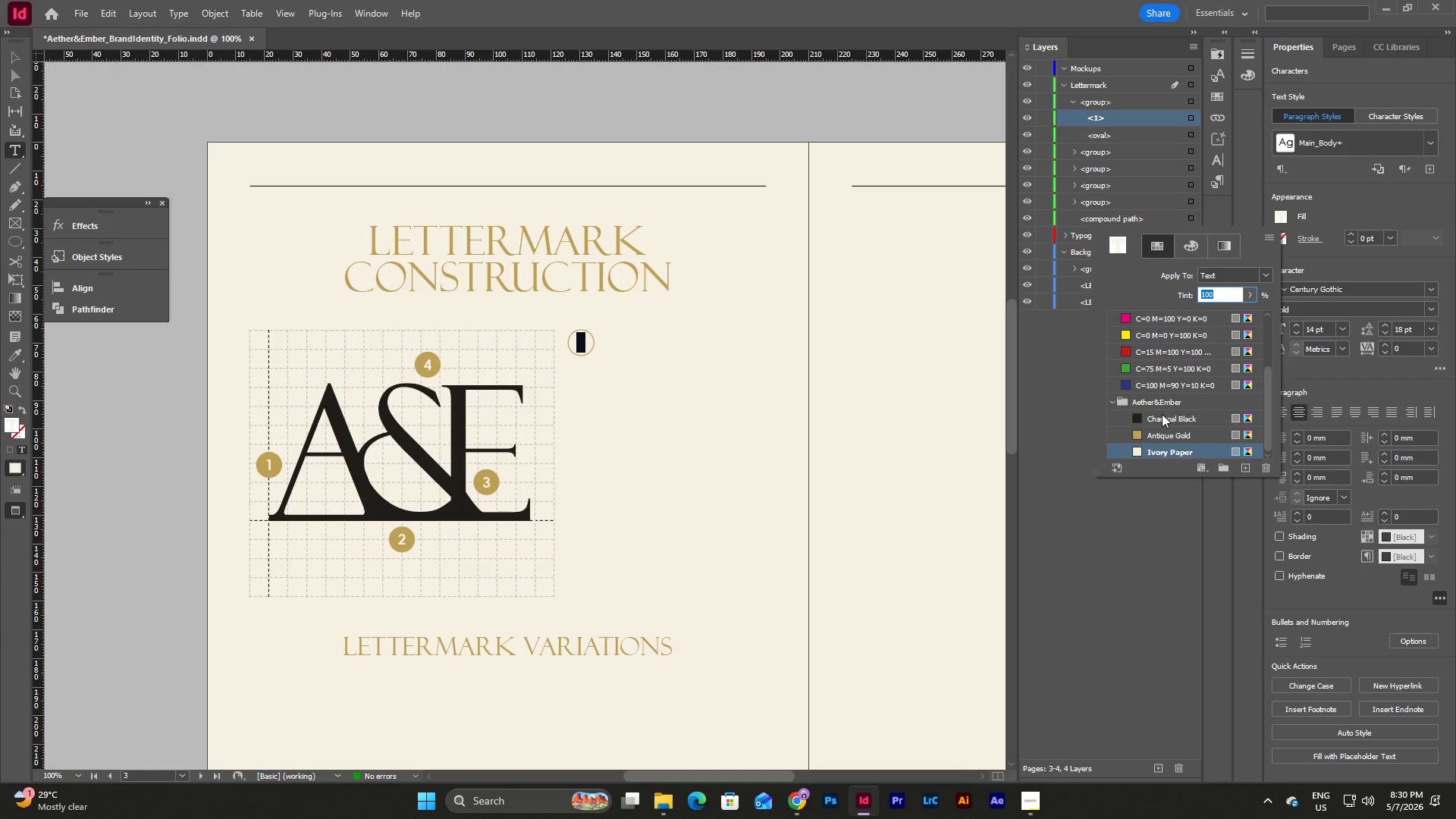 
left_click([1162, 414])
 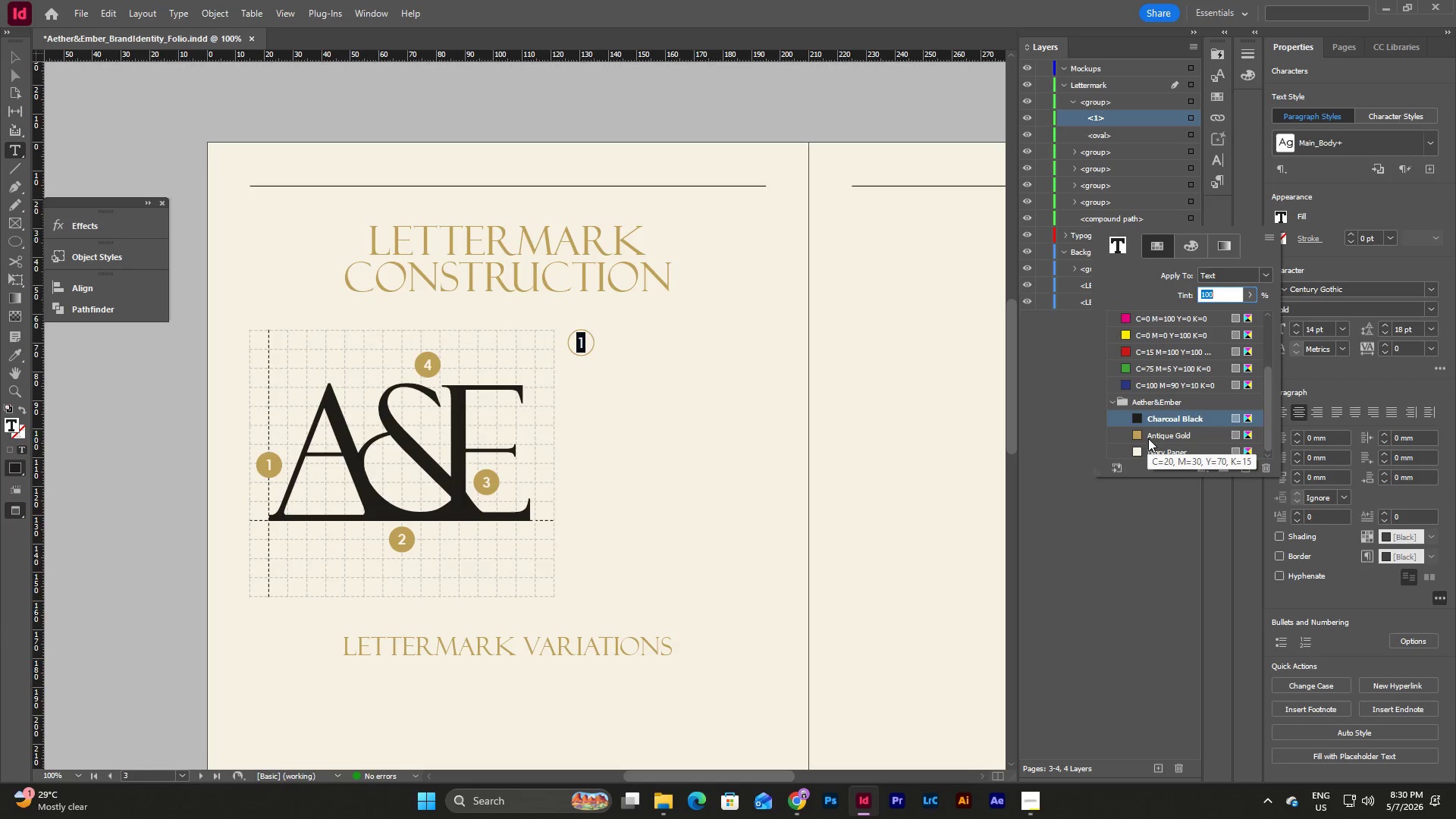 
left_click([1148, 438])
 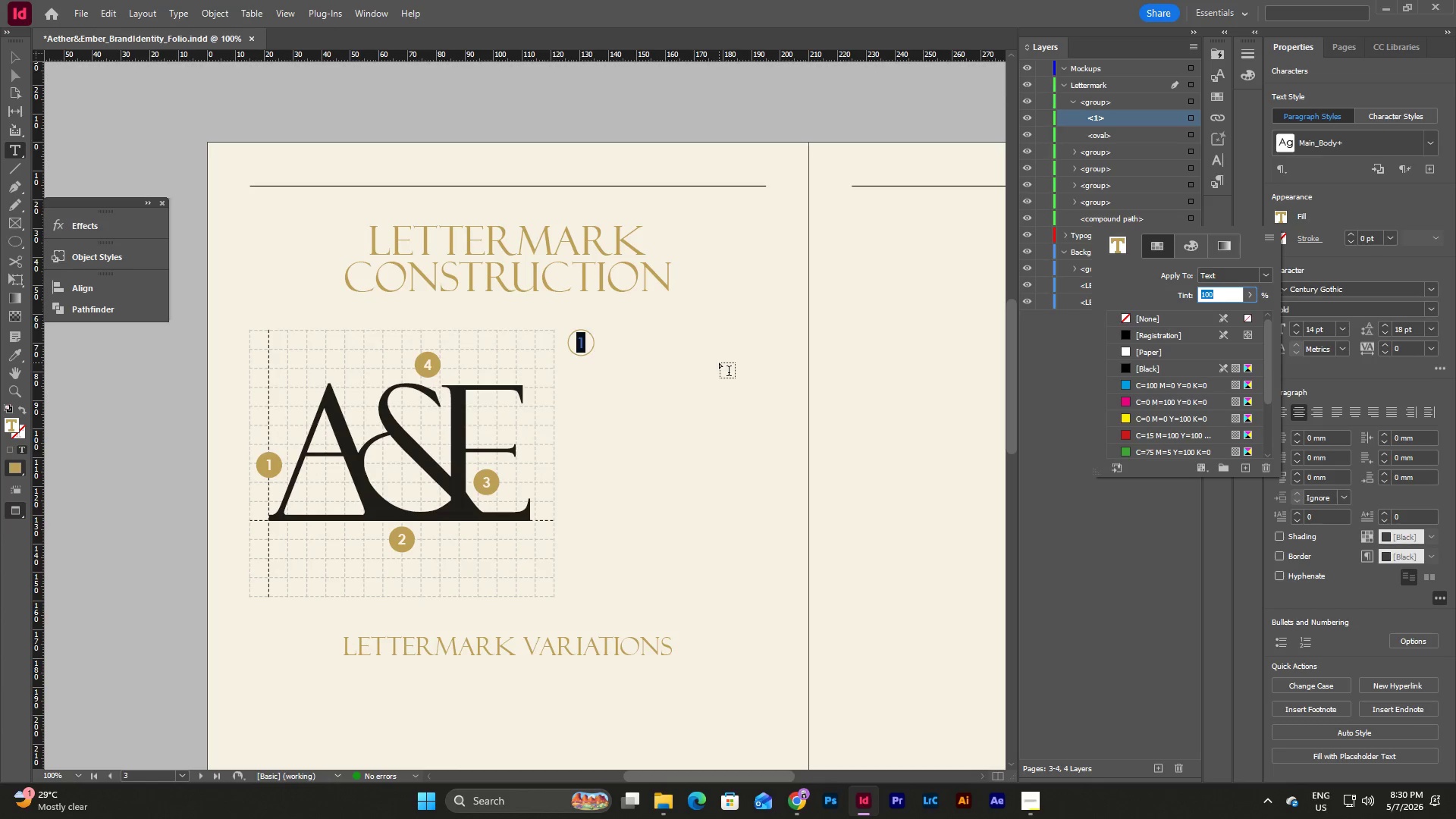 
key(Escape)
 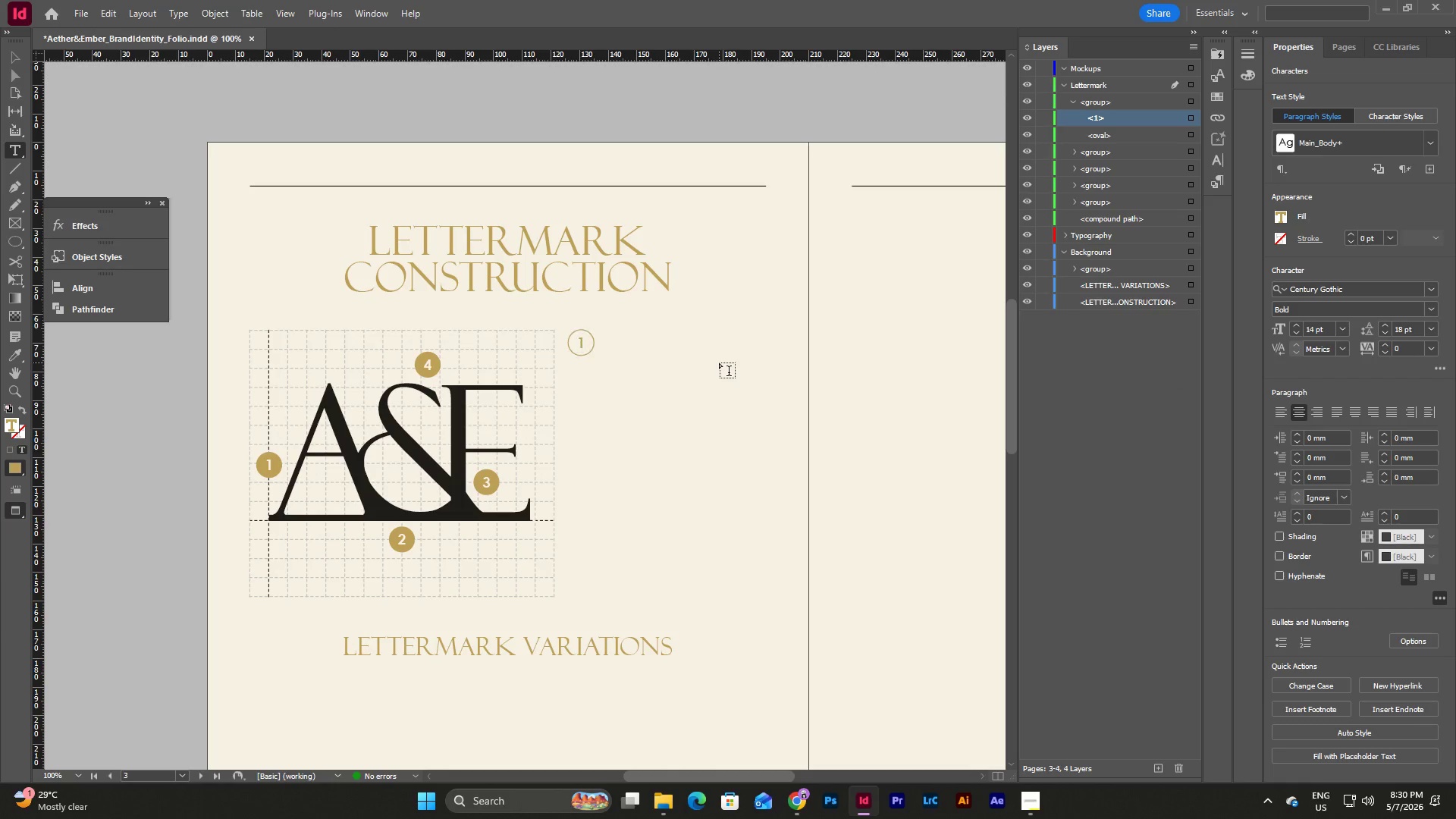 
key(Escape)
 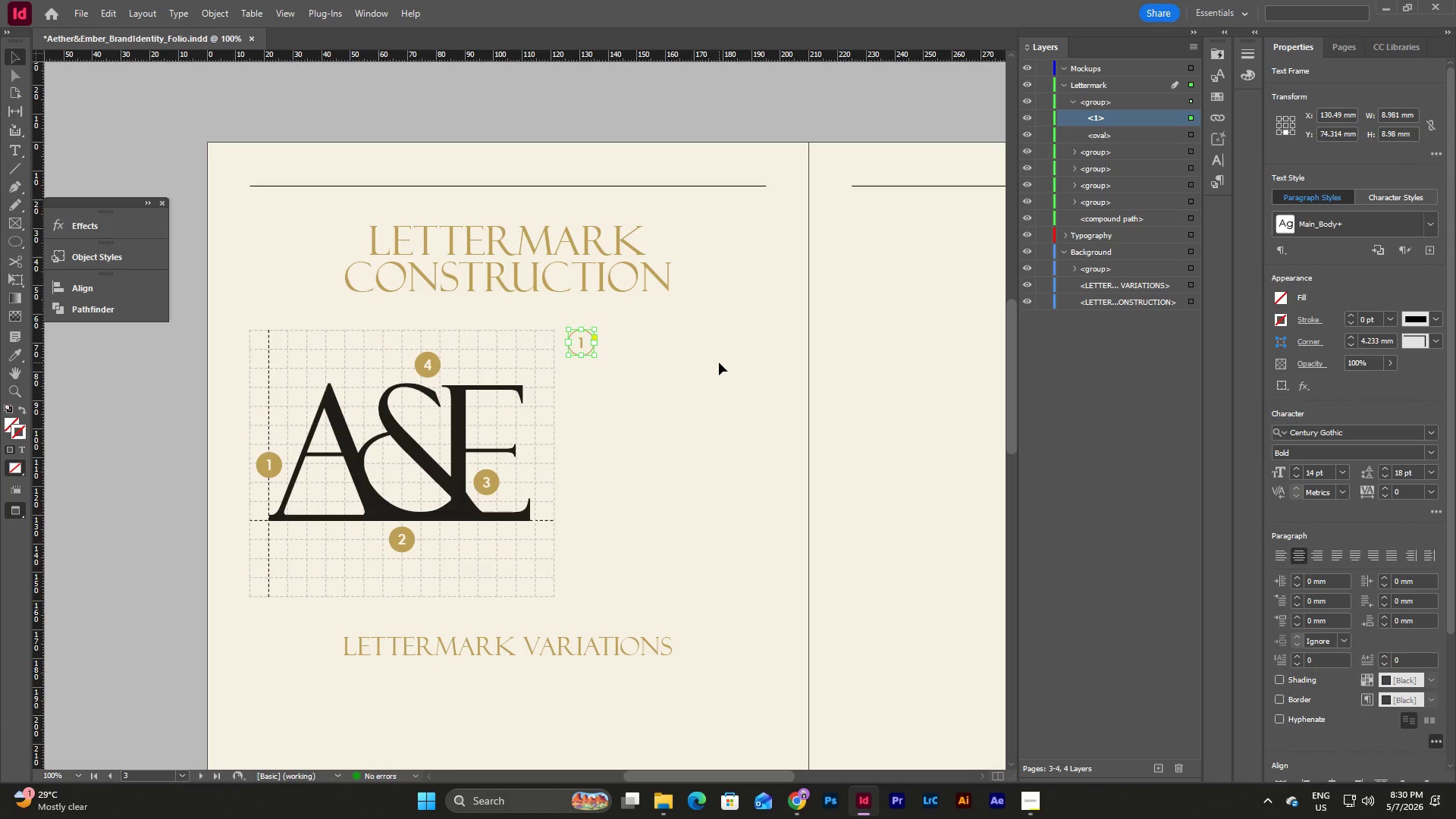 
key(Escape)
 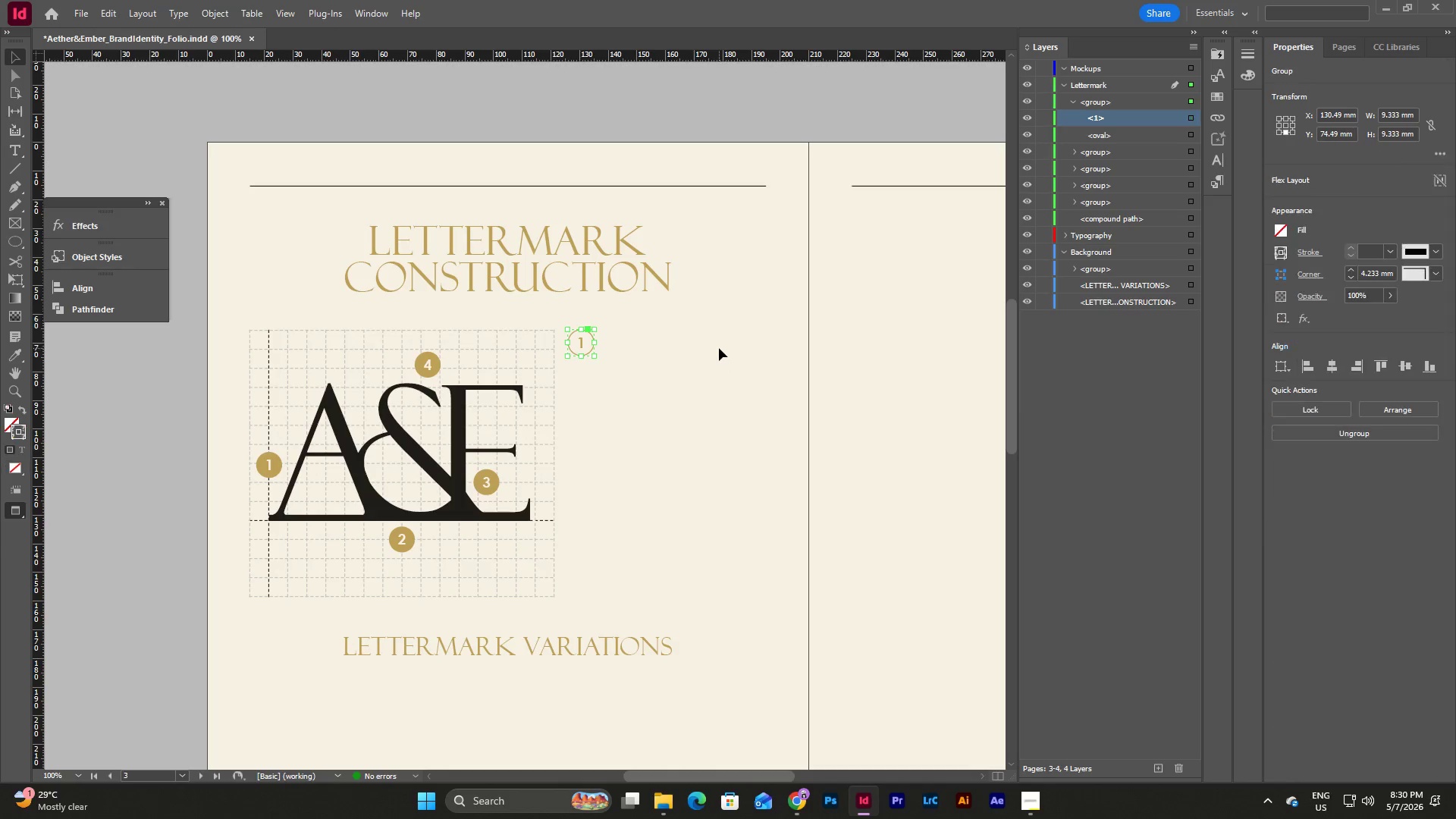 
left_click([719, 348])
 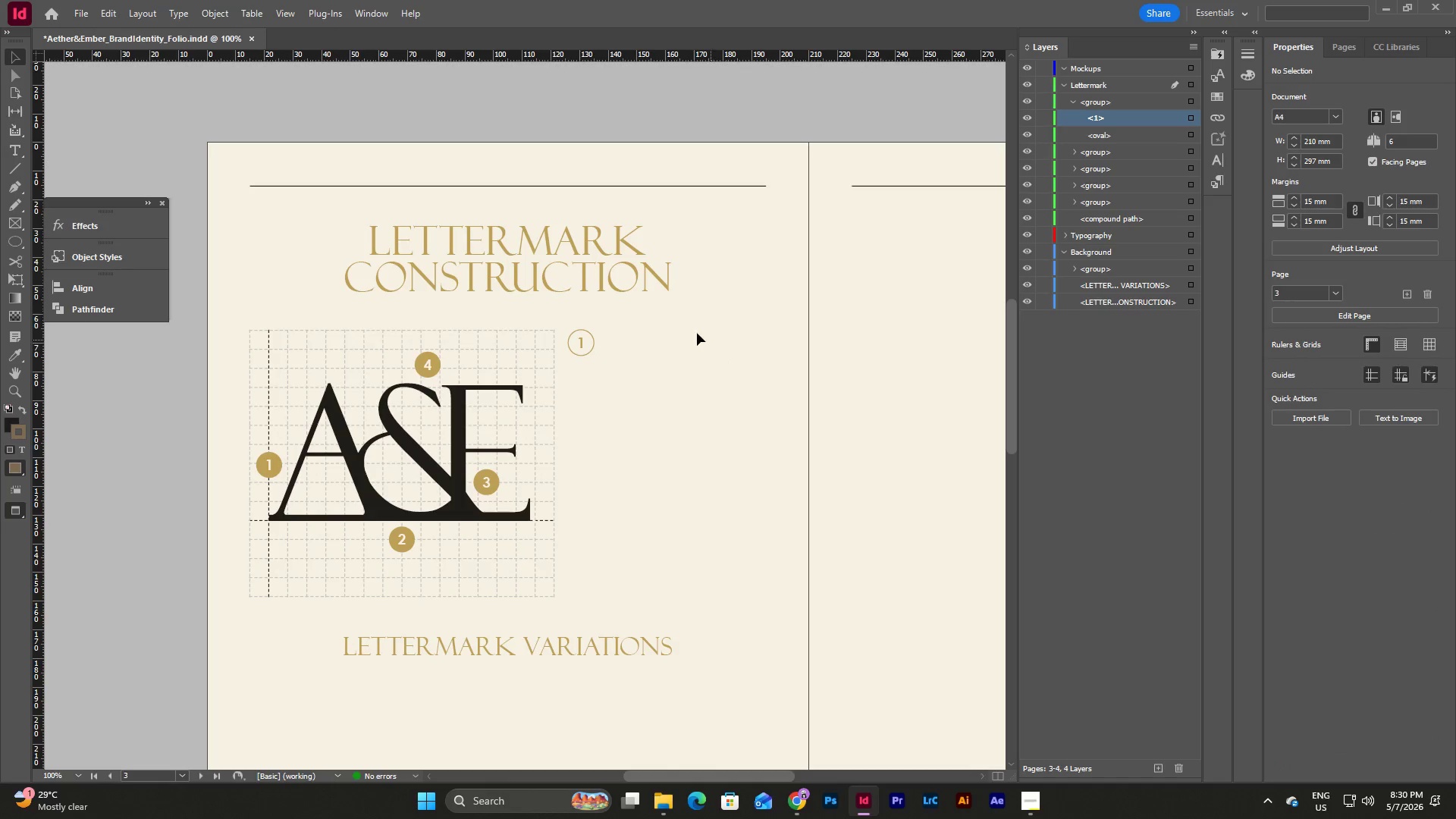 
left_click_drag(start_coordinate=[567, 324], to_coordinate=[639, 390])
 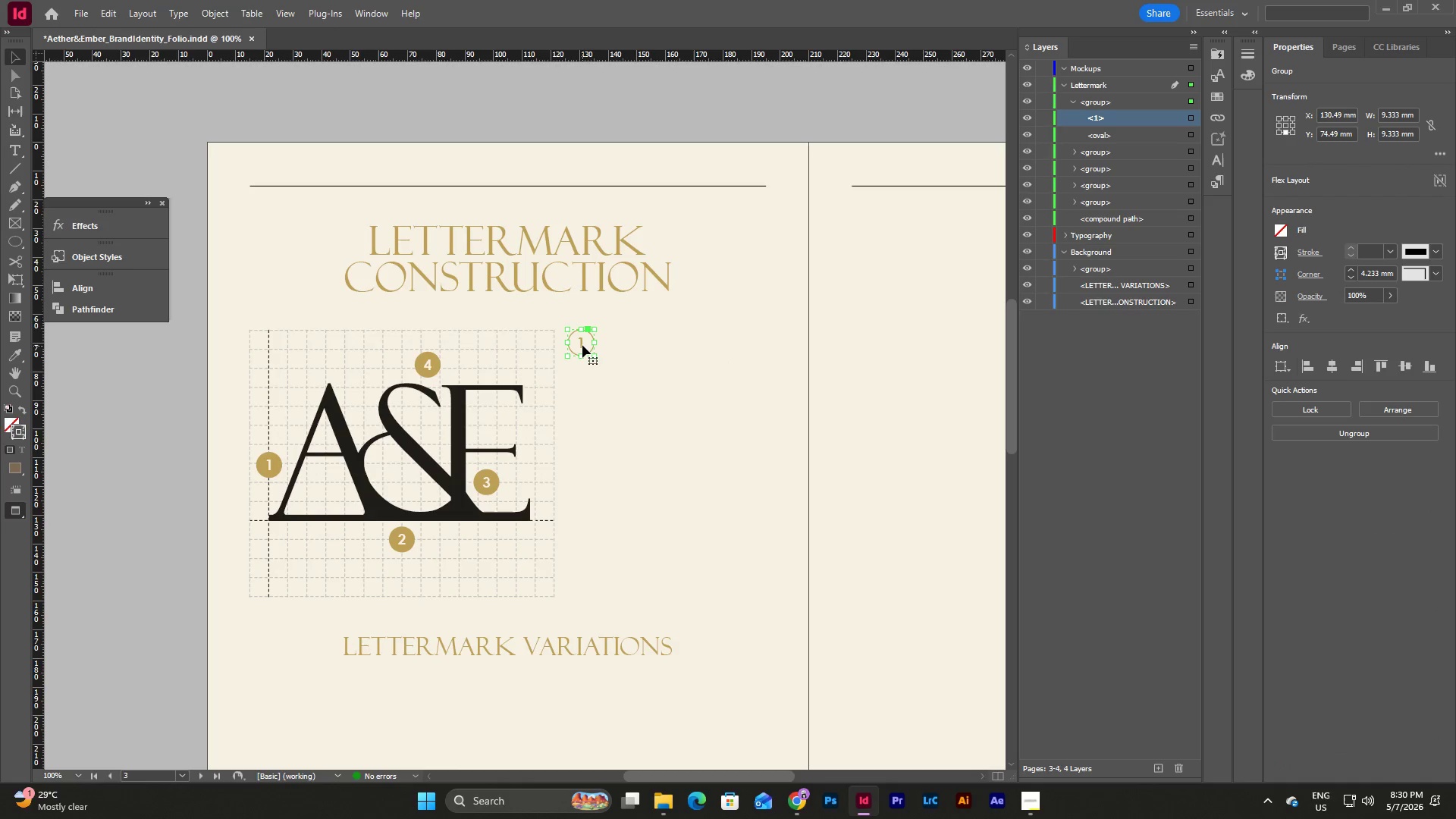 
left_click_drag(start_coordinate=[582, 345], to_coordinate=[610, 346])
 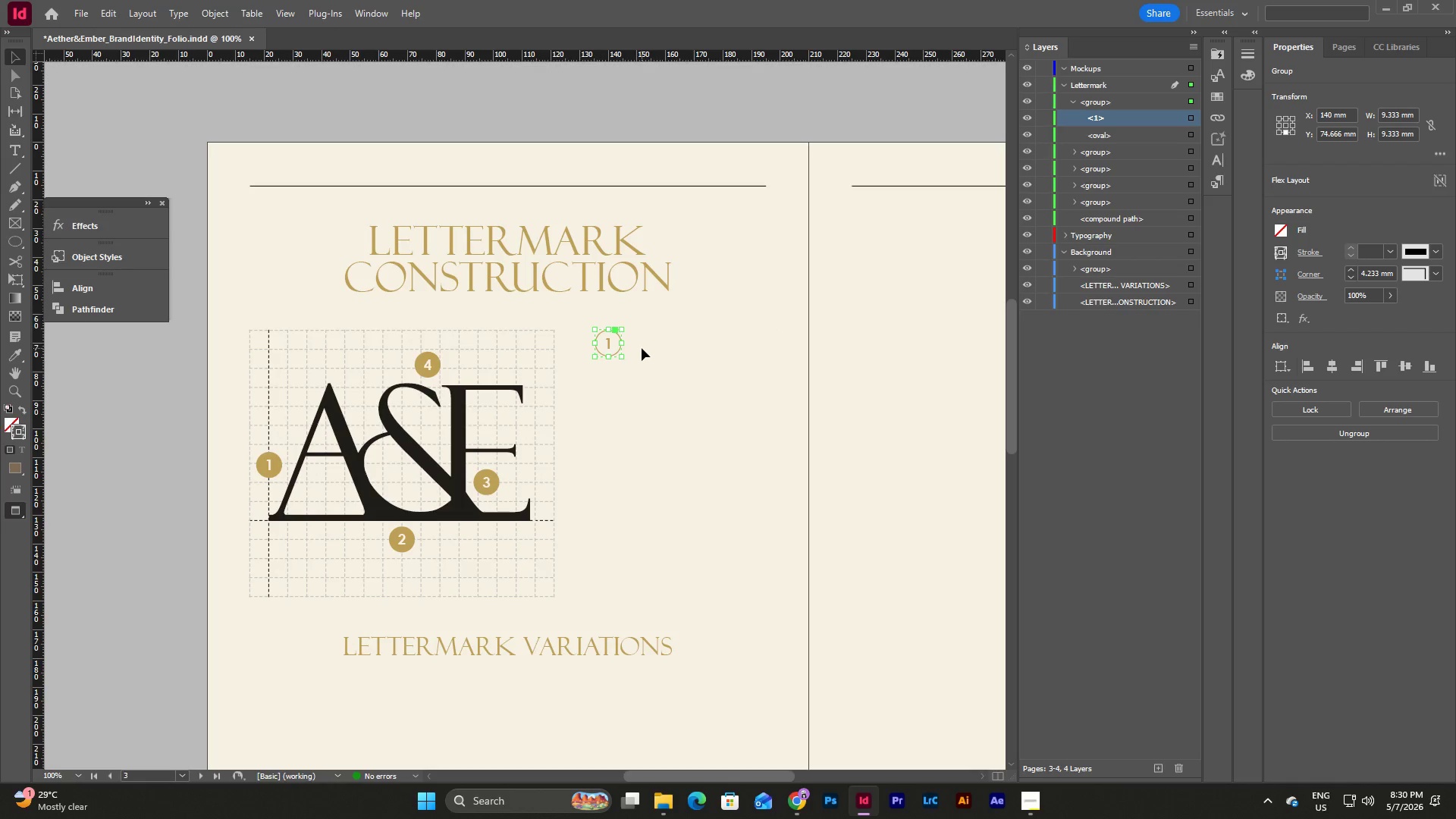 
key(W)
 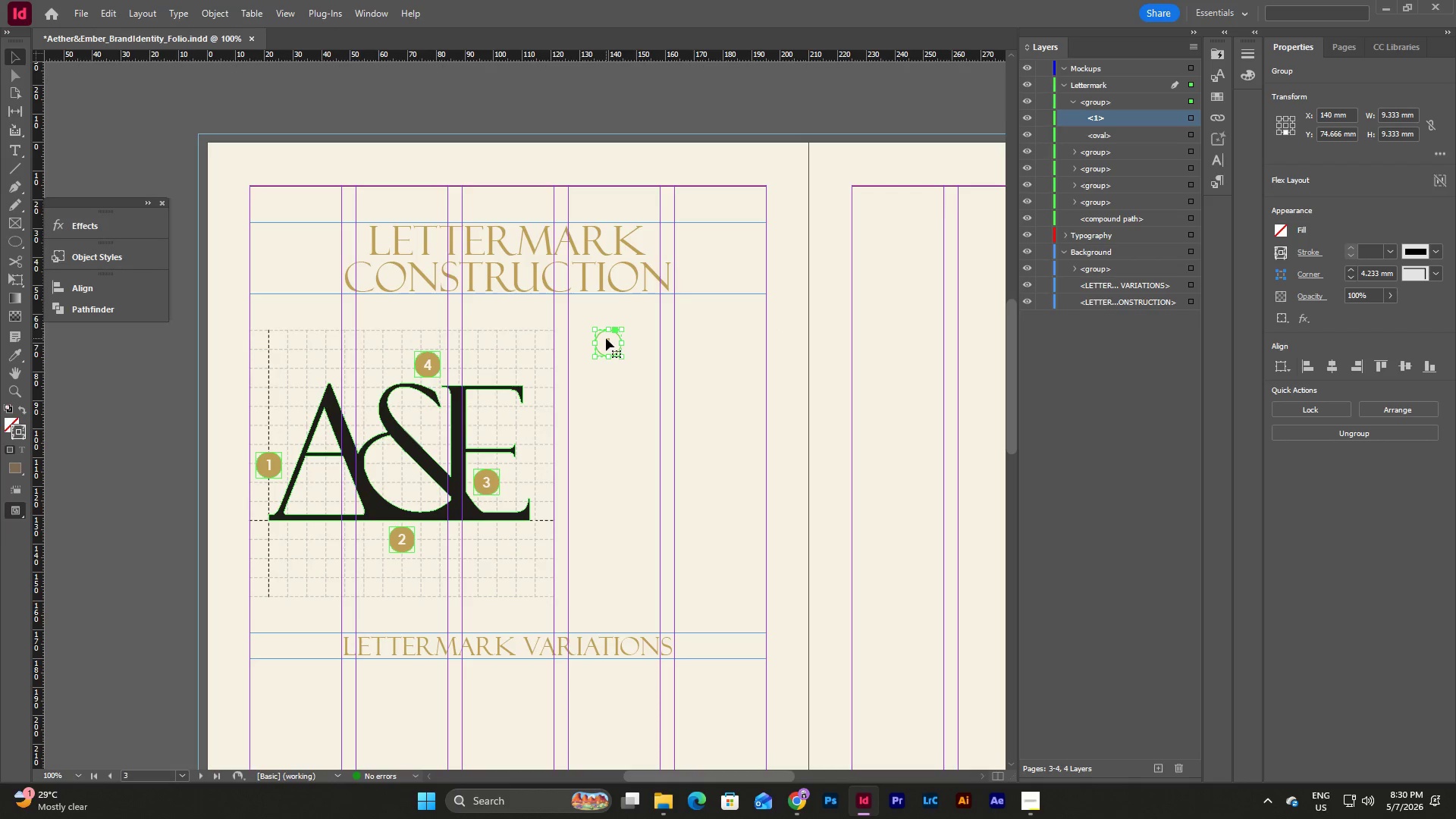 
left_click_drag(start_coordinate=[606, 338], to_coordinate=[581, 339])
 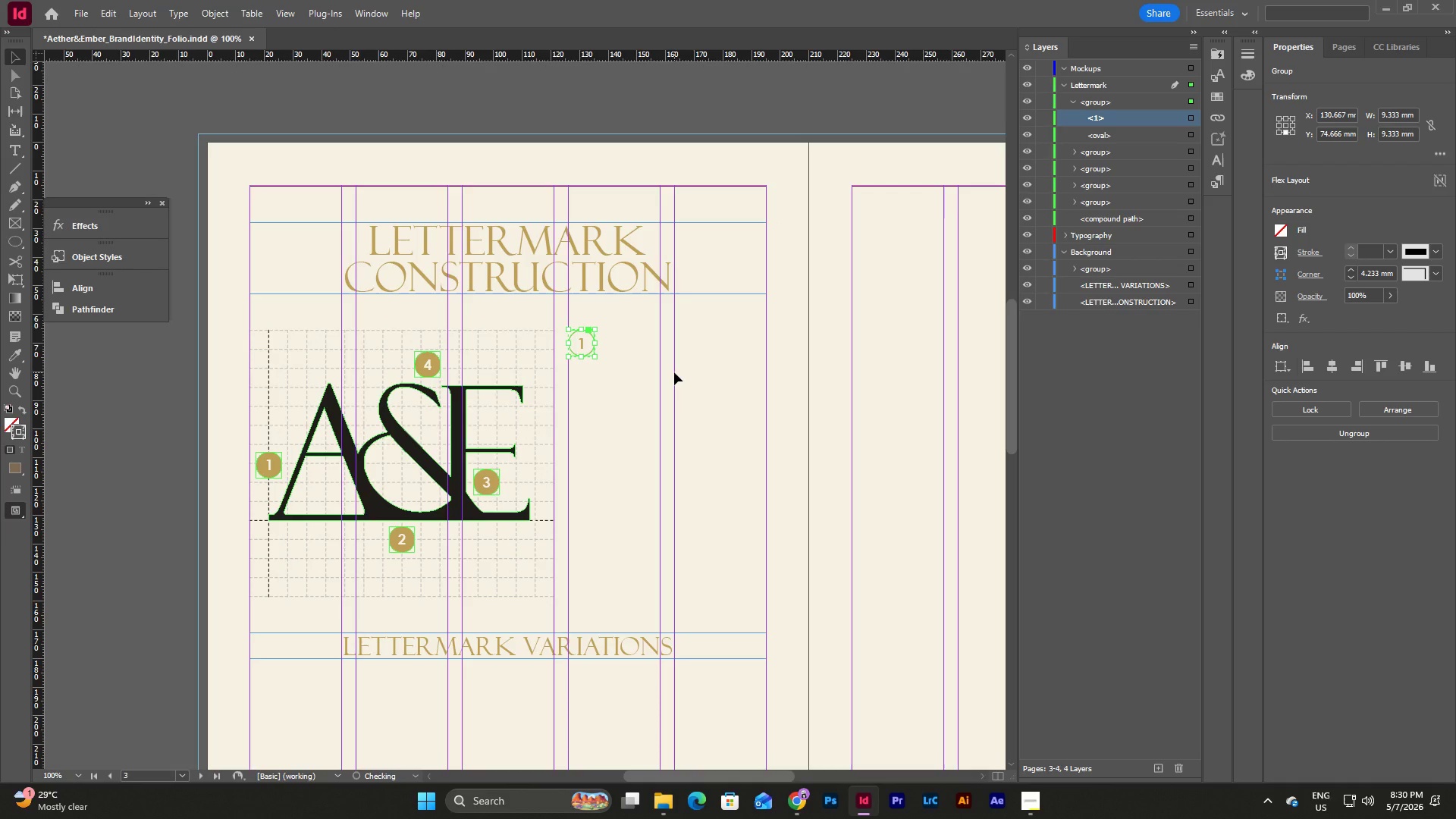 
left_click([674, 372])
 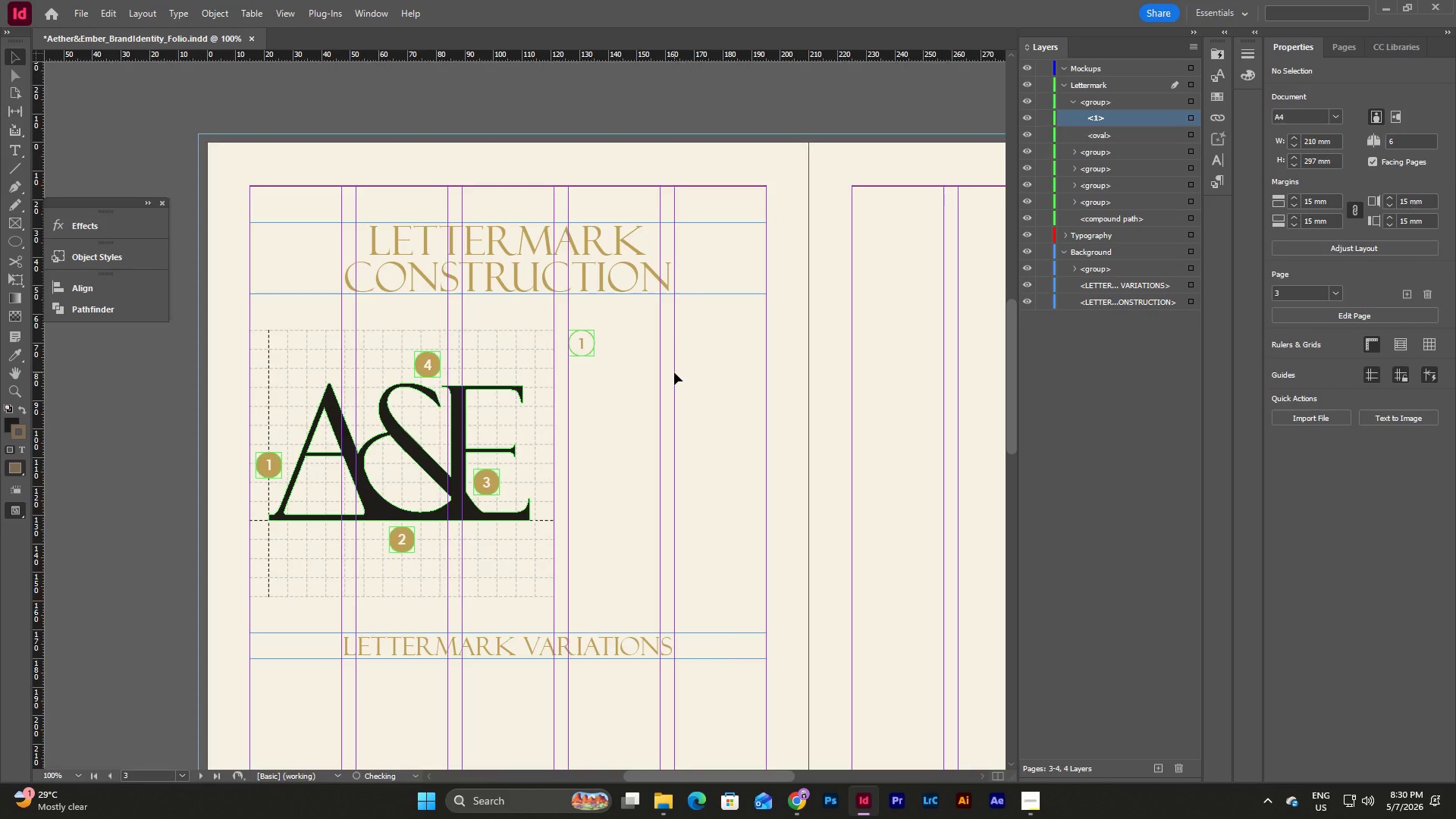 
type(wwwww)
 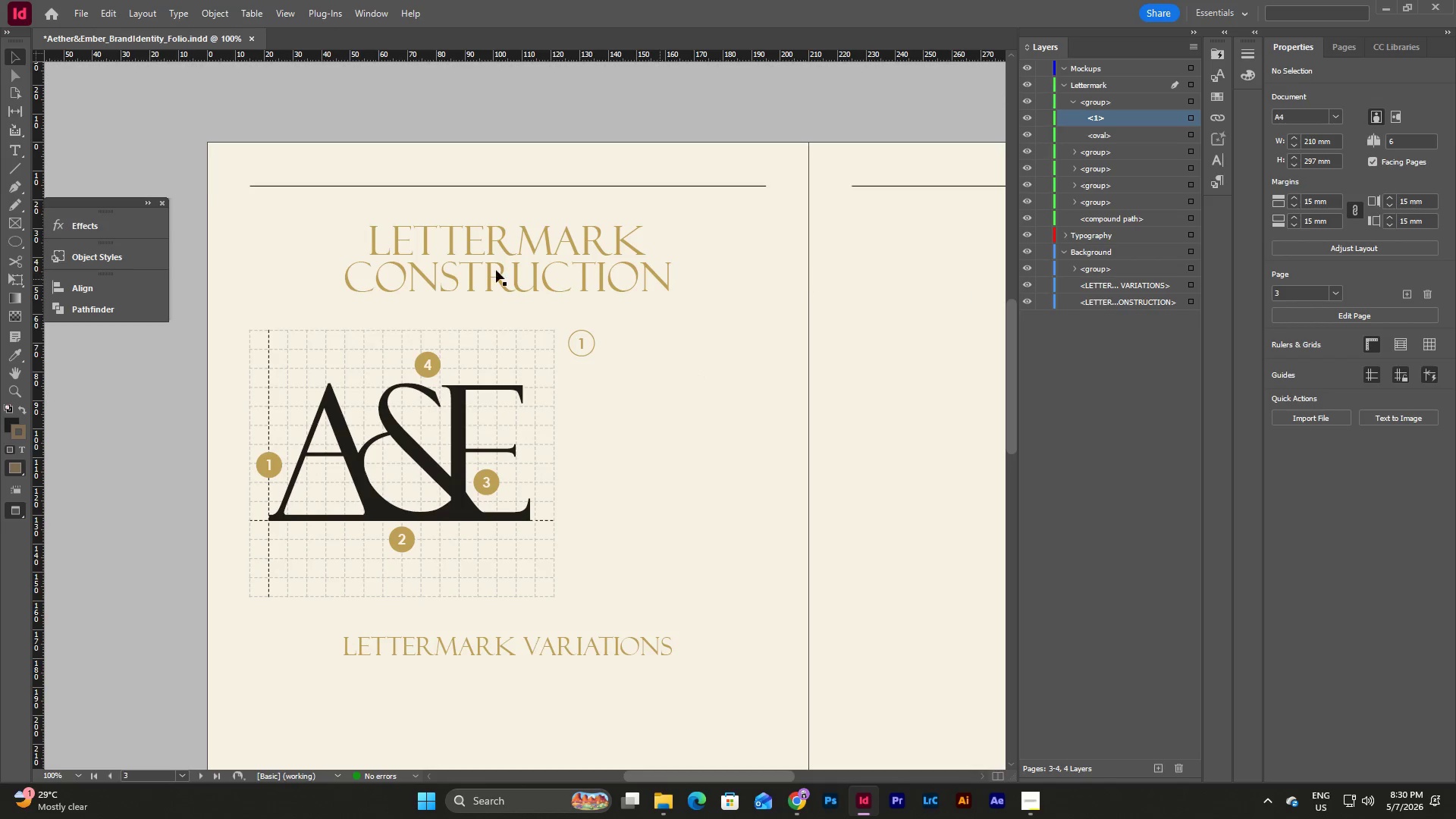 
left_click([16, 152])
 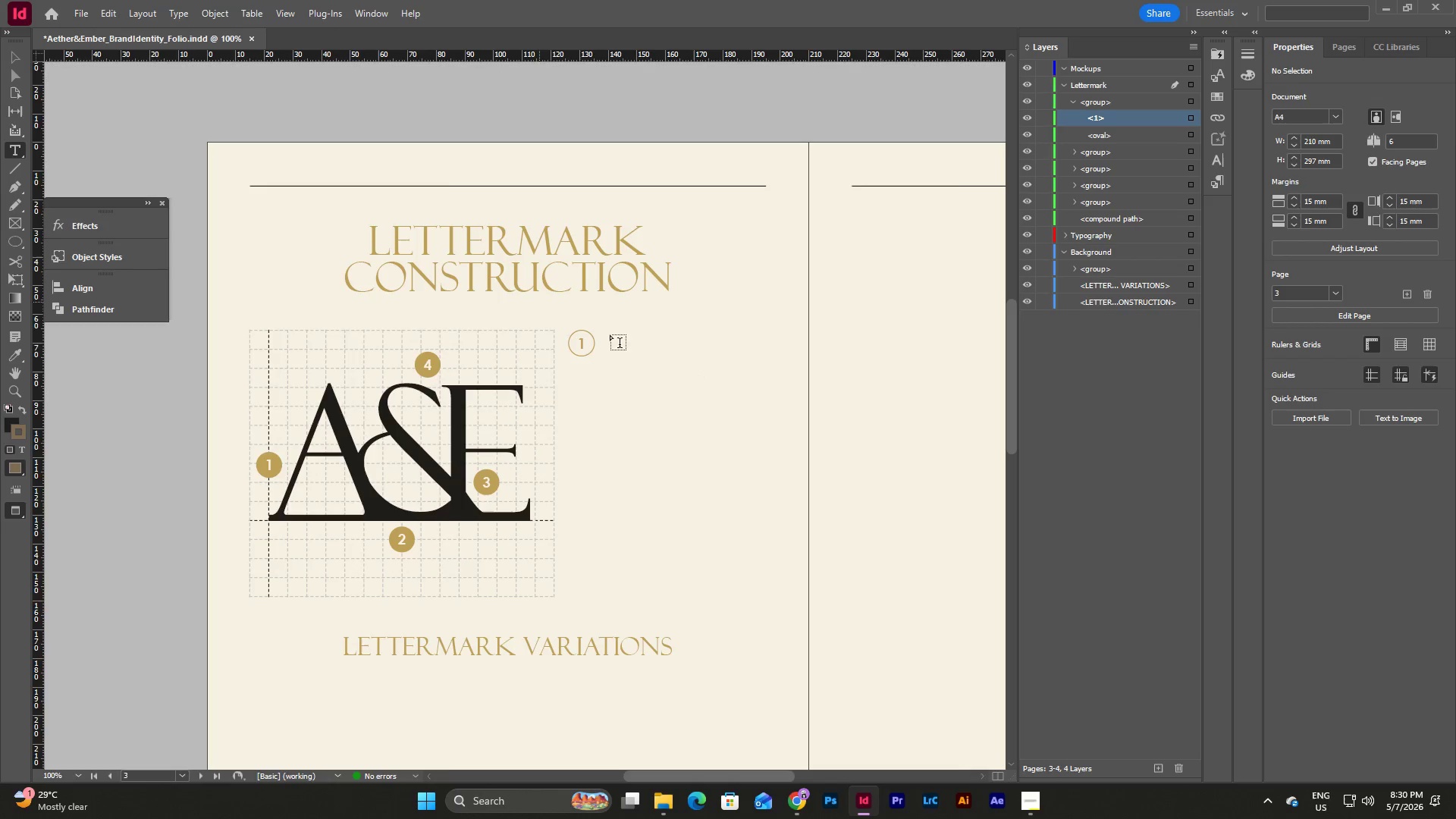 
type(ww)
 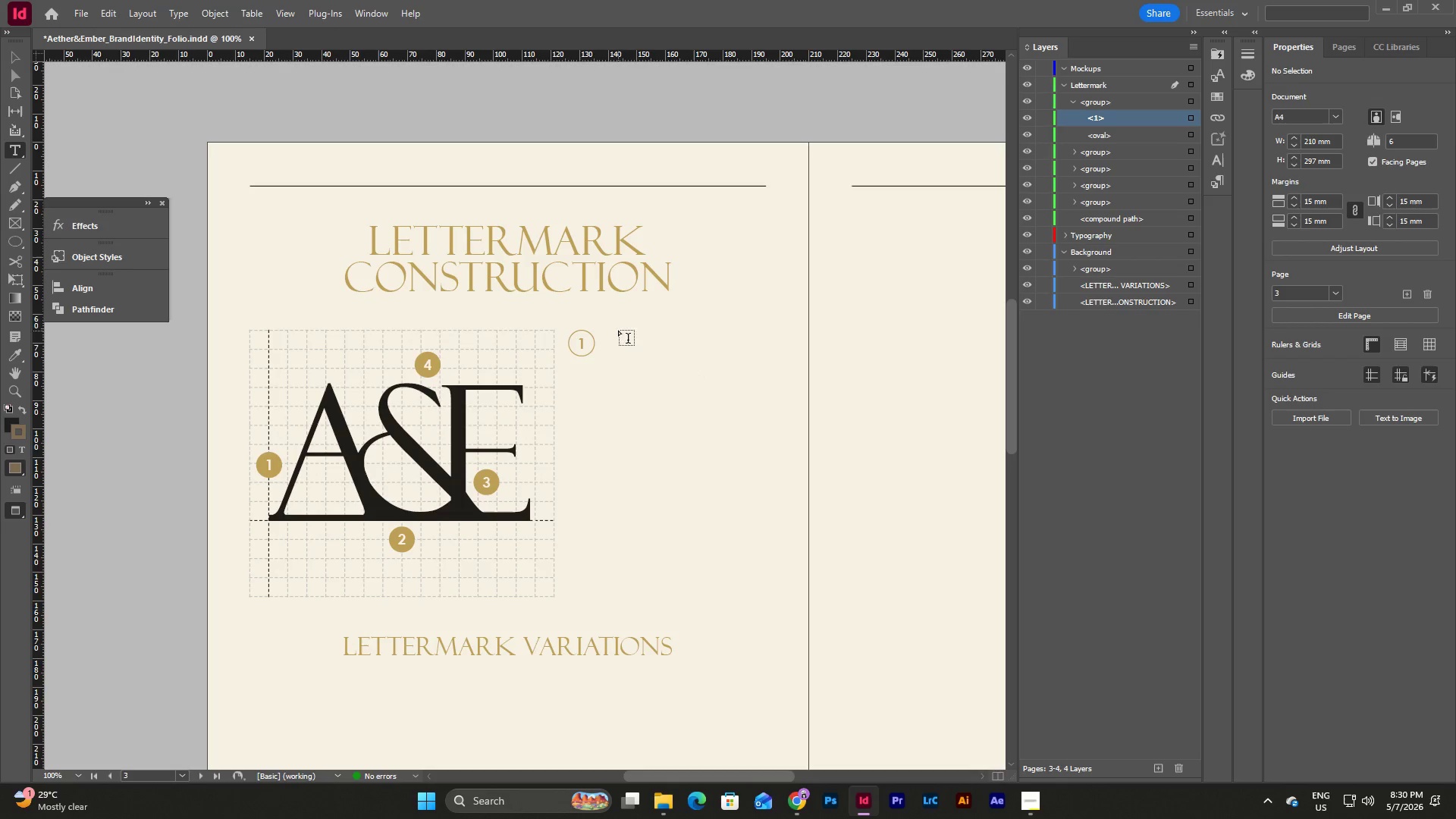 
left_click_drag(start_coordinate=[618, 330], to_coordinate=[769, 356])
 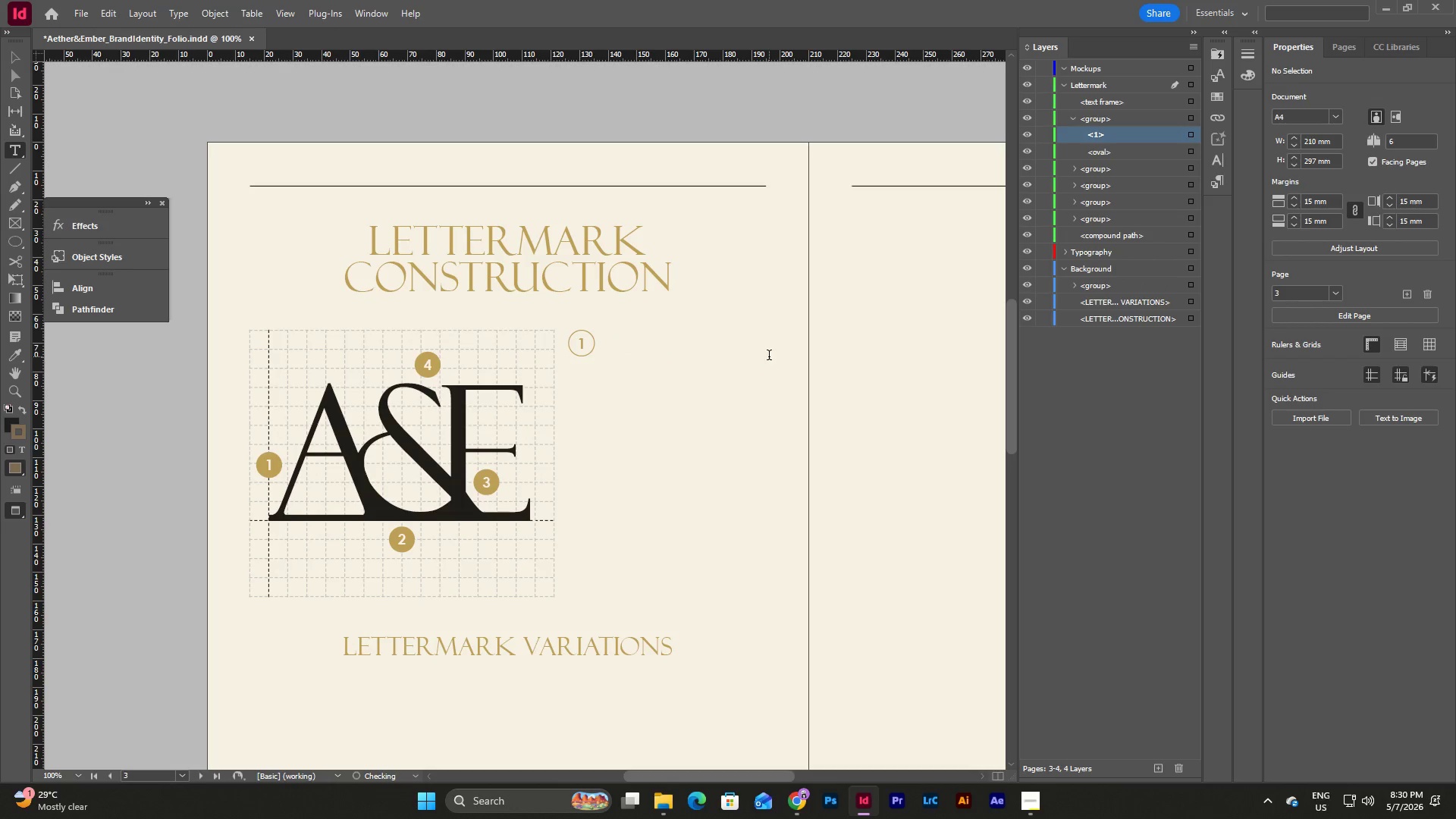 
key(W)
 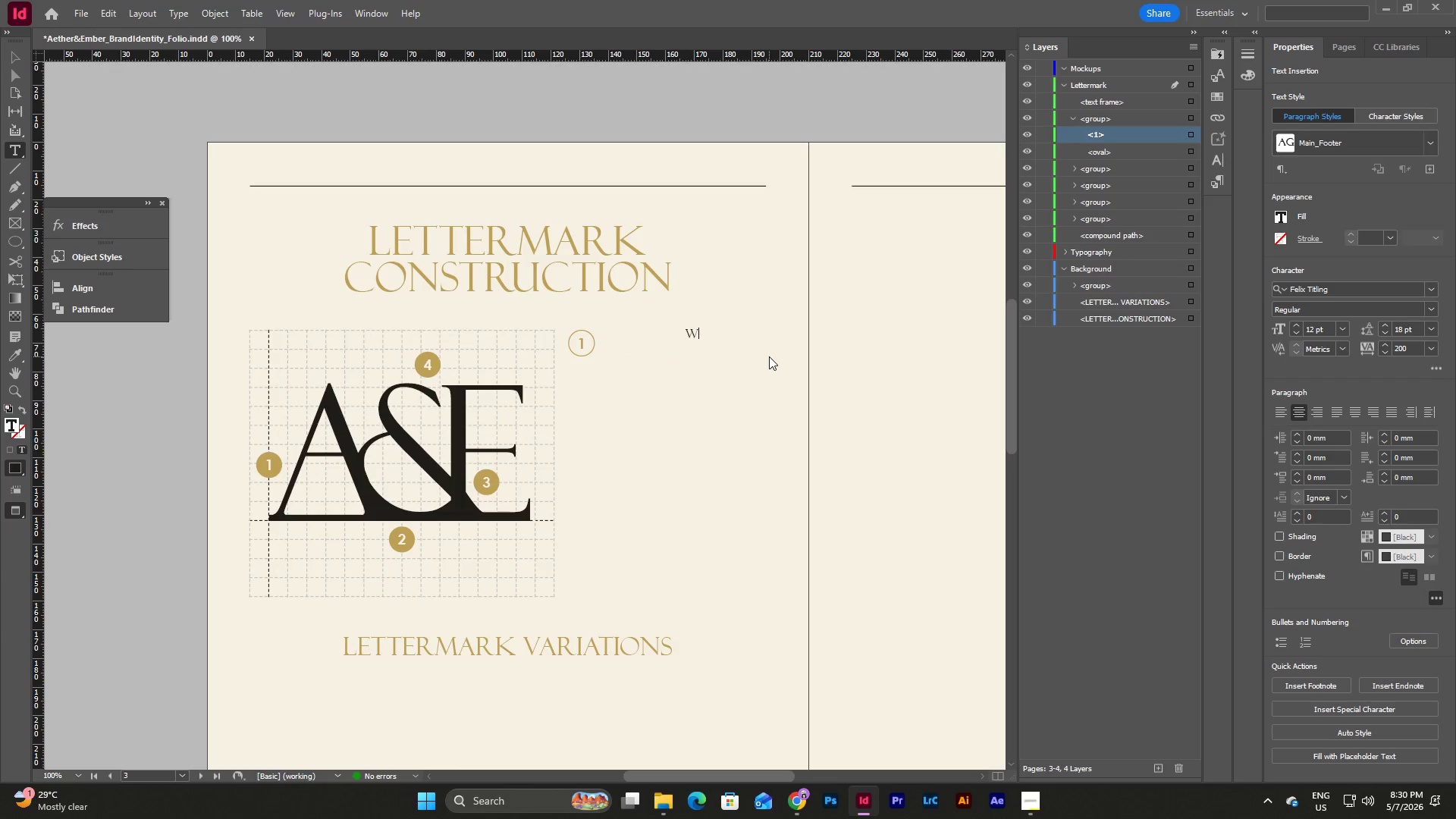 
key(Escape)
 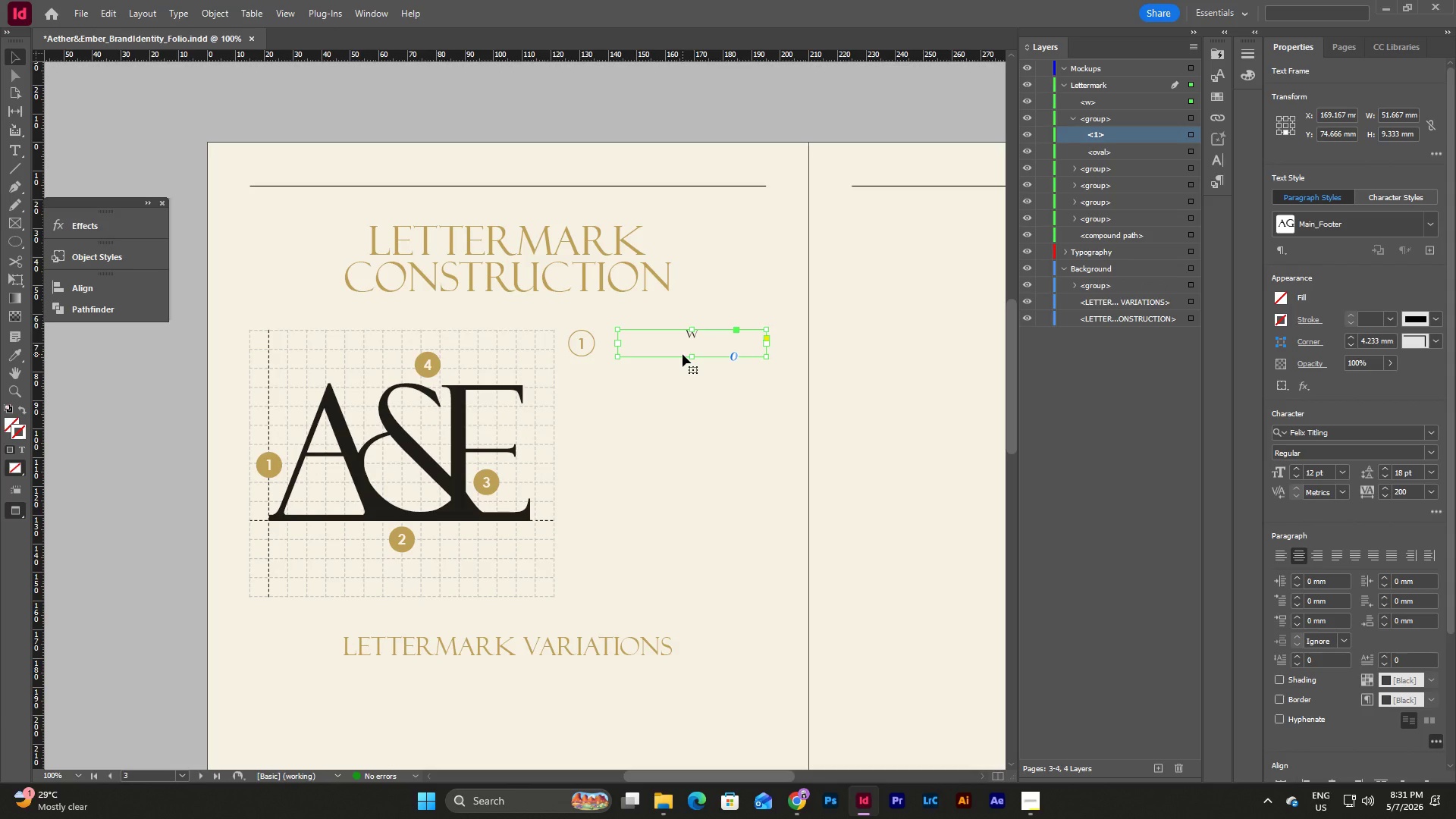 
key(W)
 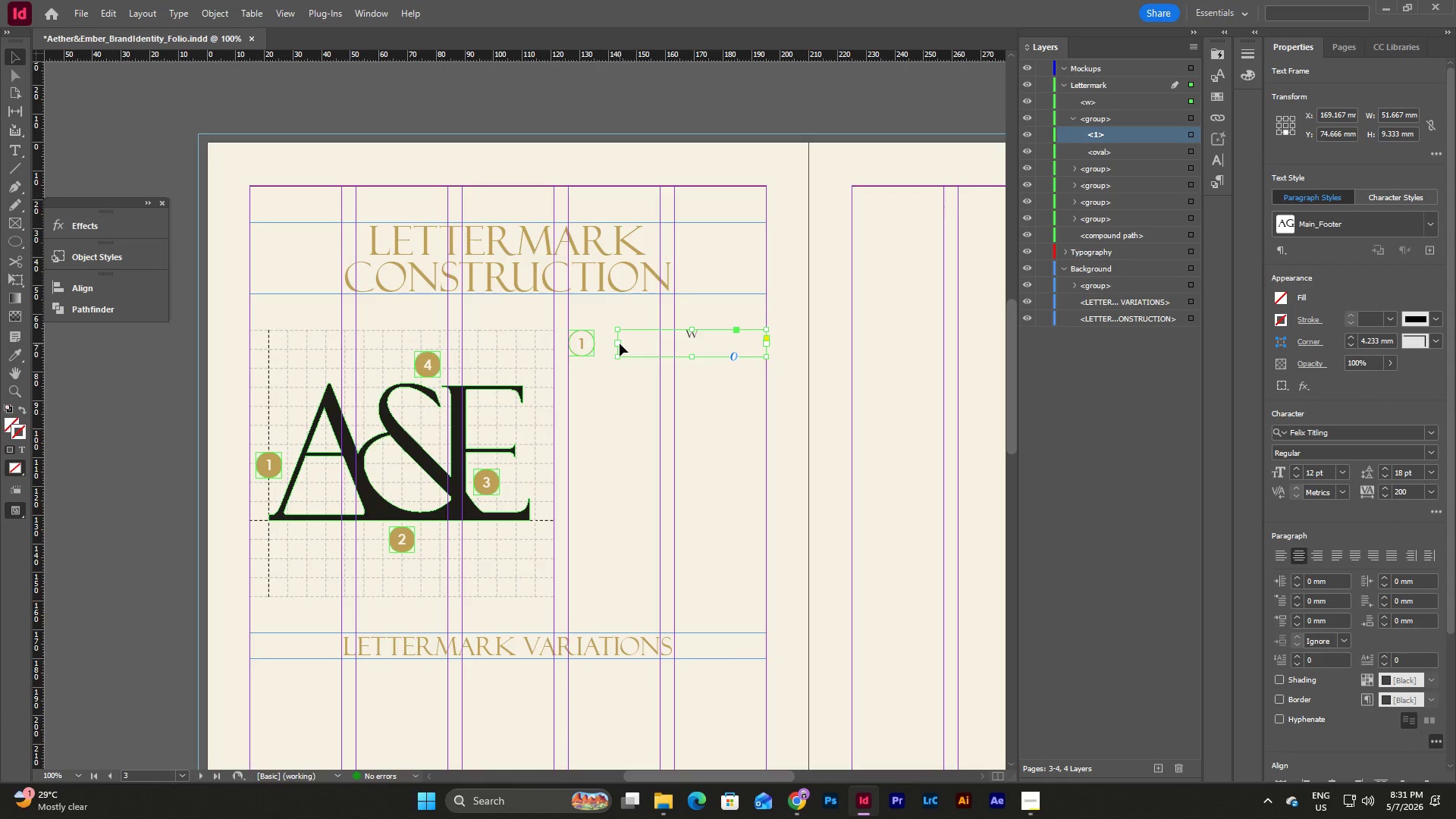 
left_click_drag(start_coordinate=[619, 344], to_coordinate=[592, 345])
 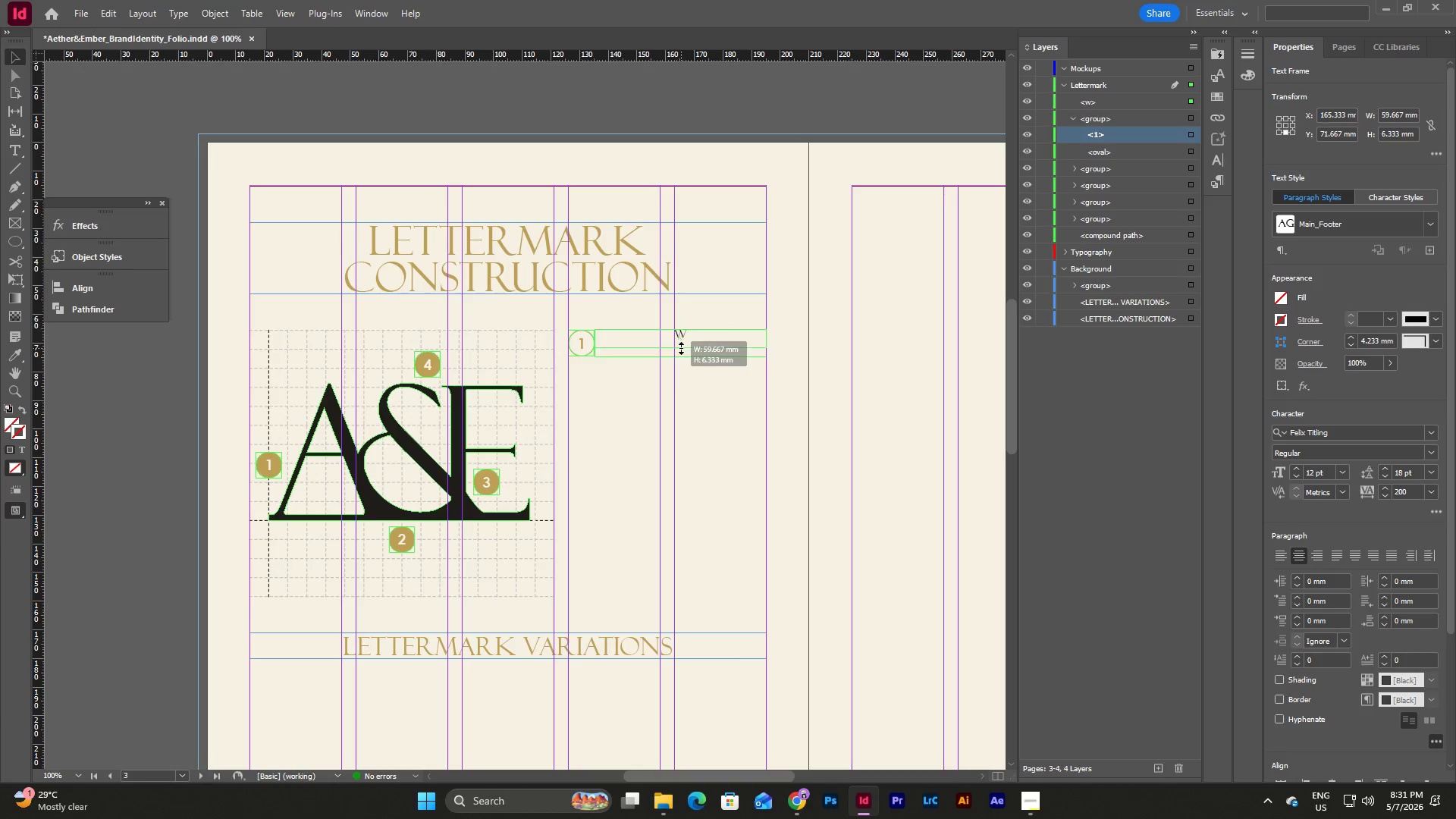 
wait(6.86)
 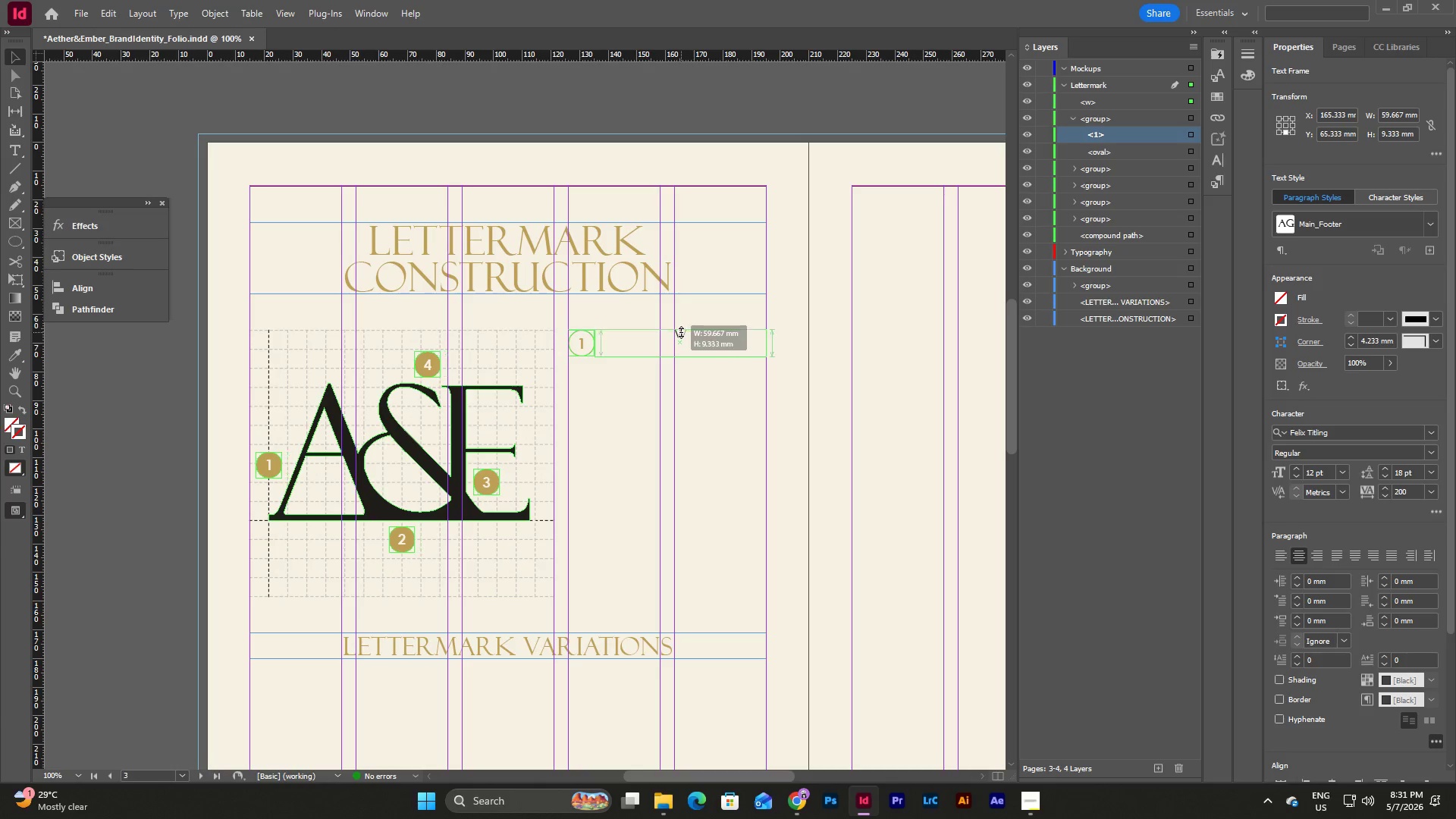 
left_click([716, 404])
 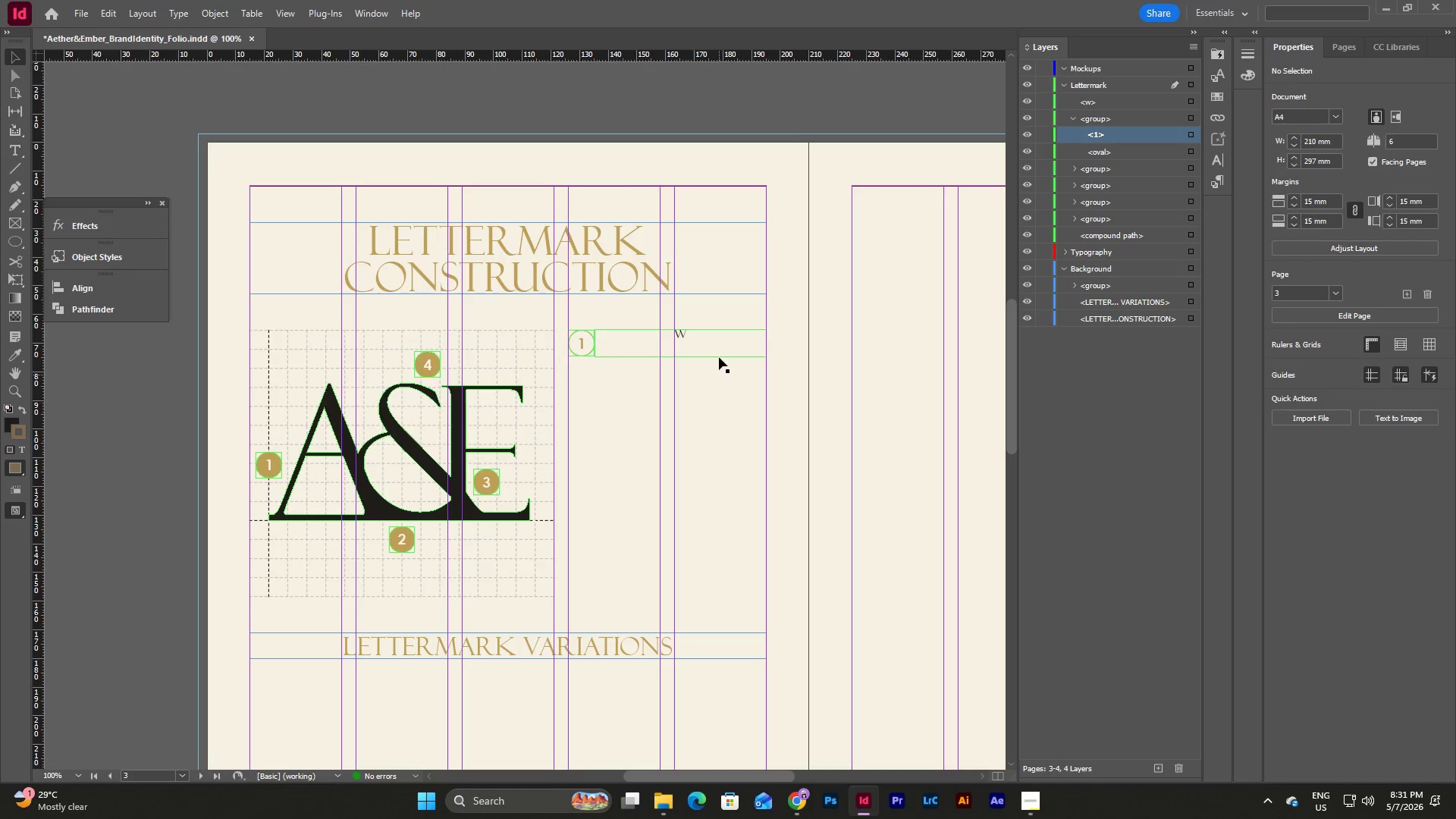 
left_click([719, 352])
 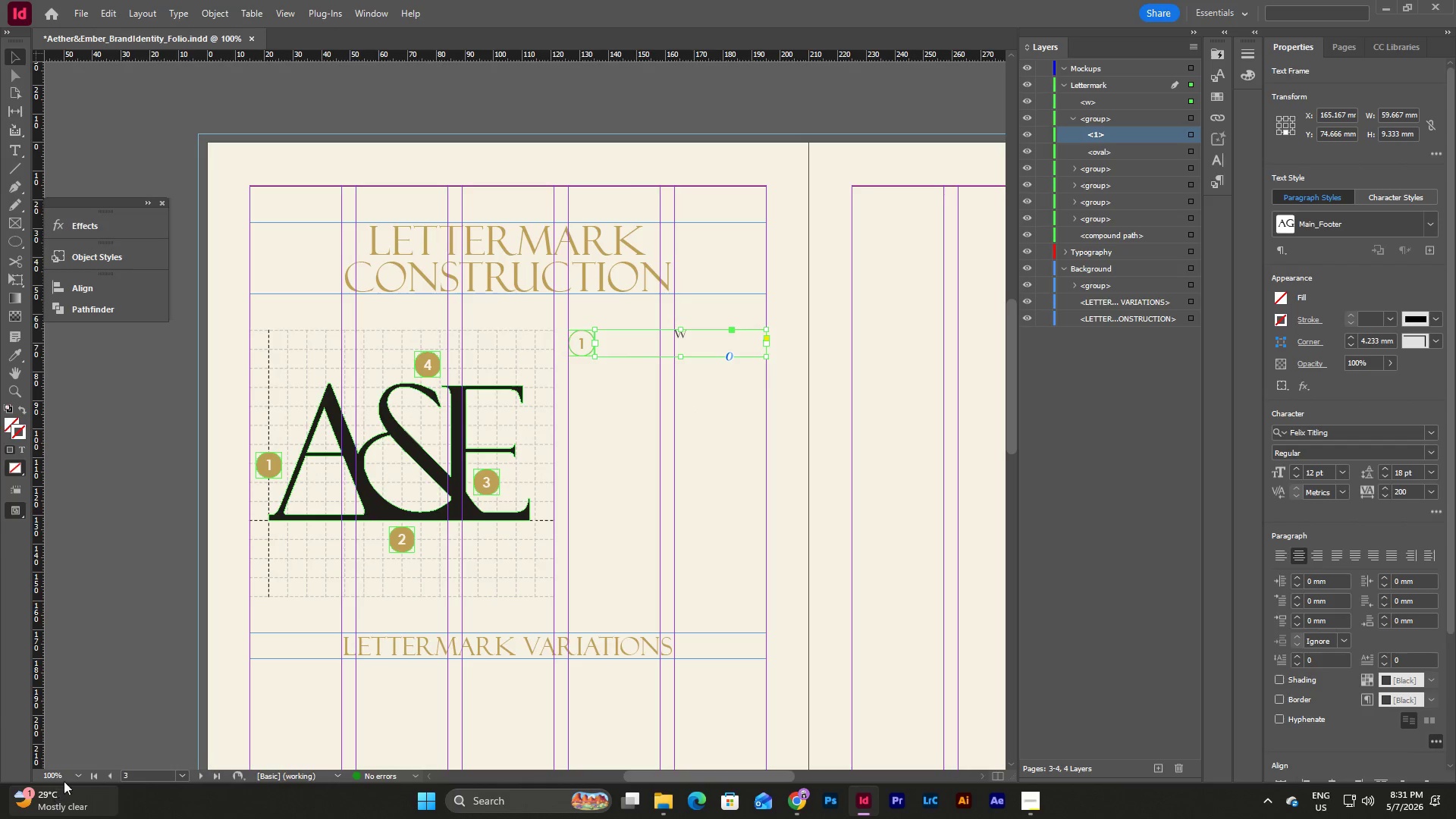 
left_click([78, 775])
 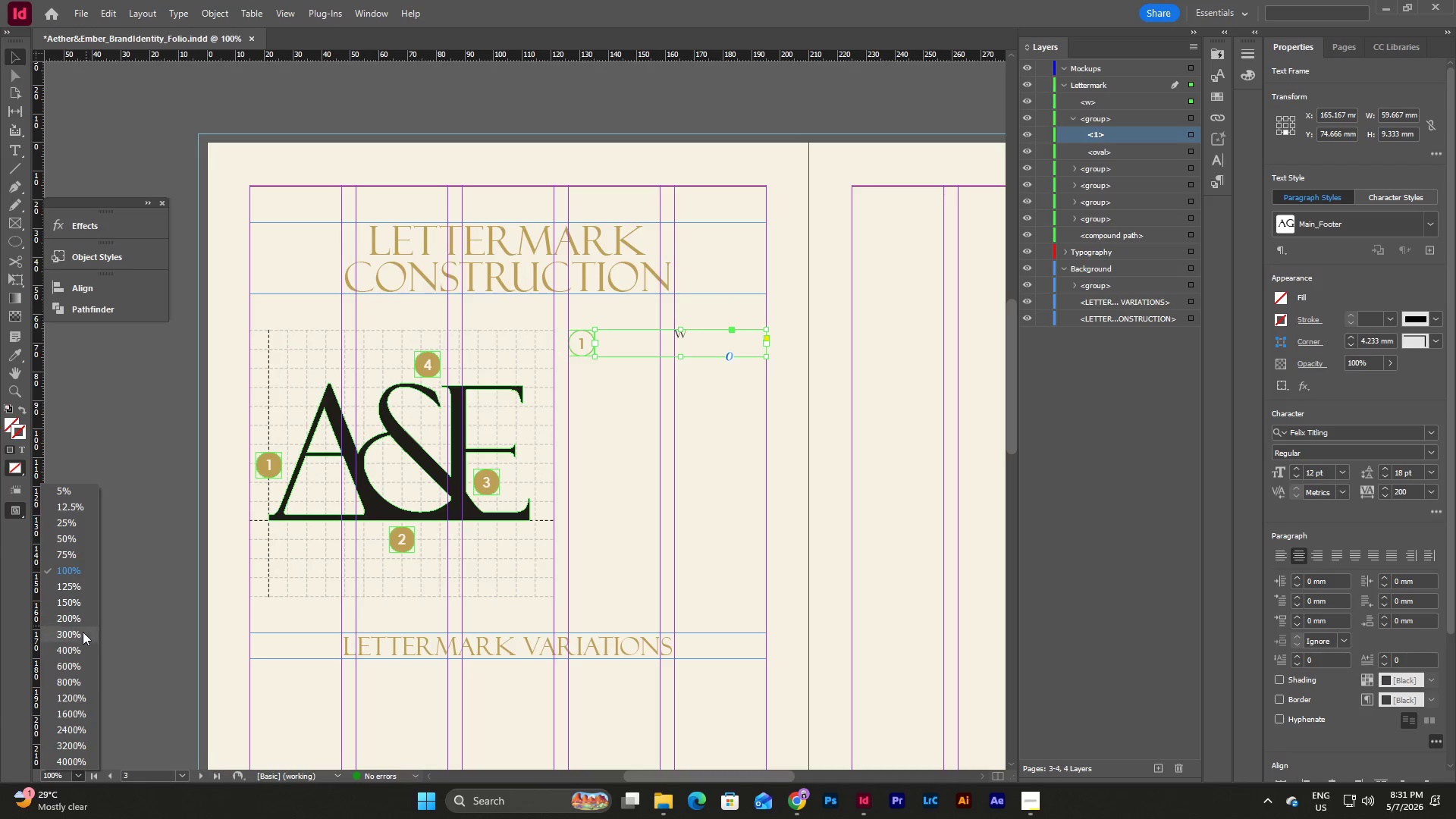 
left_click([83, 635])
 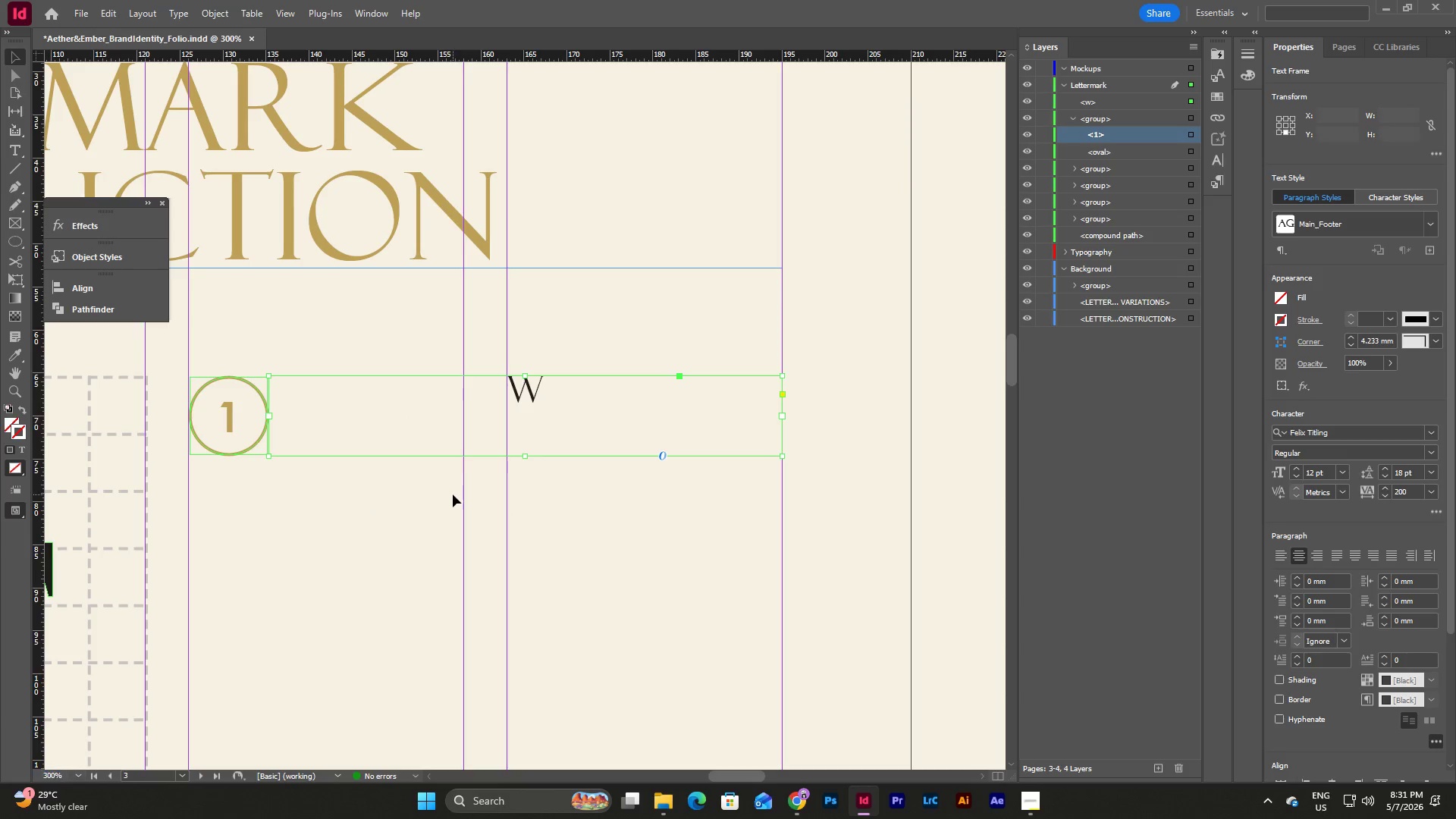 
double_click([544, 423])
 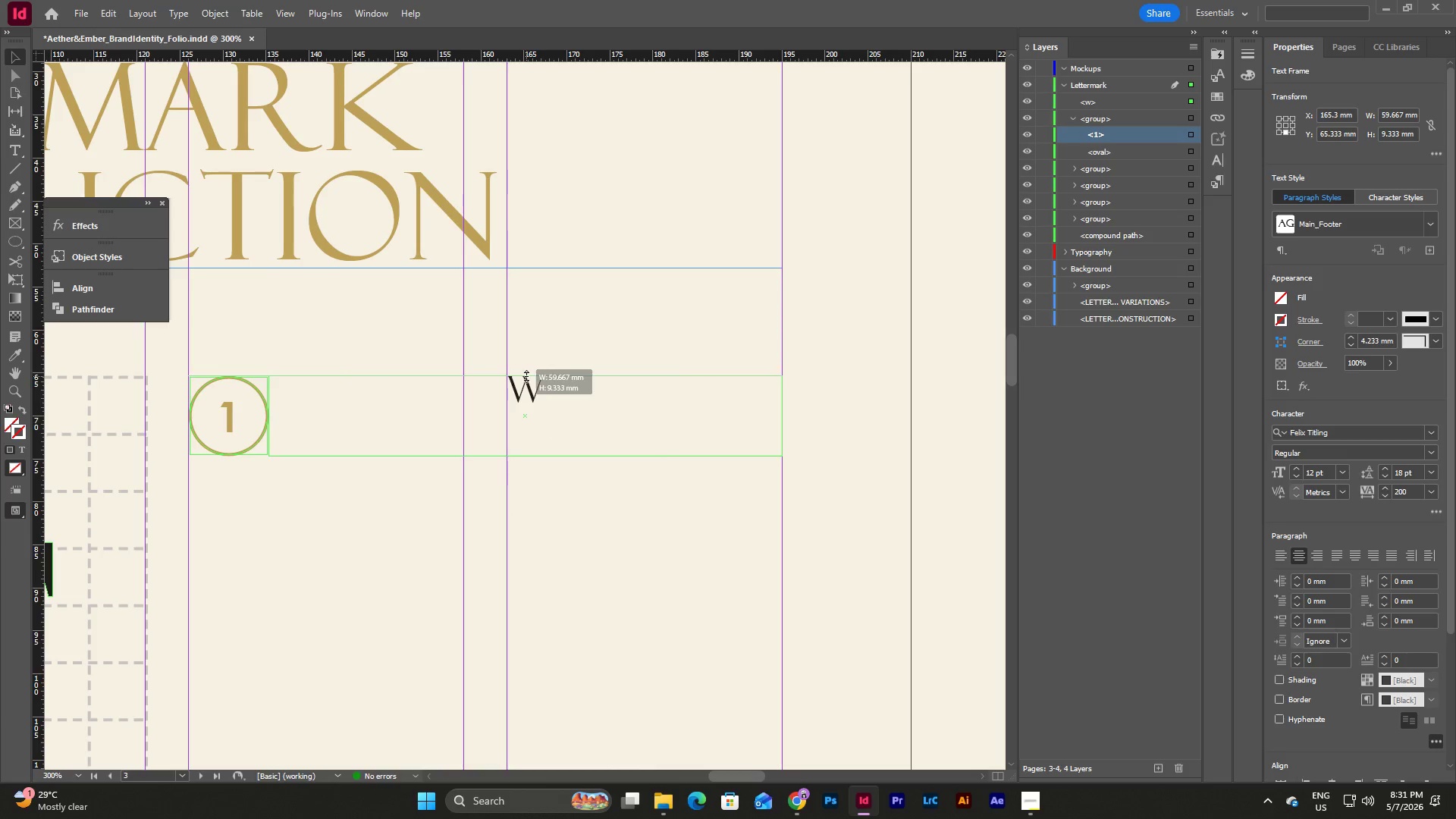 
wait(6.61)
 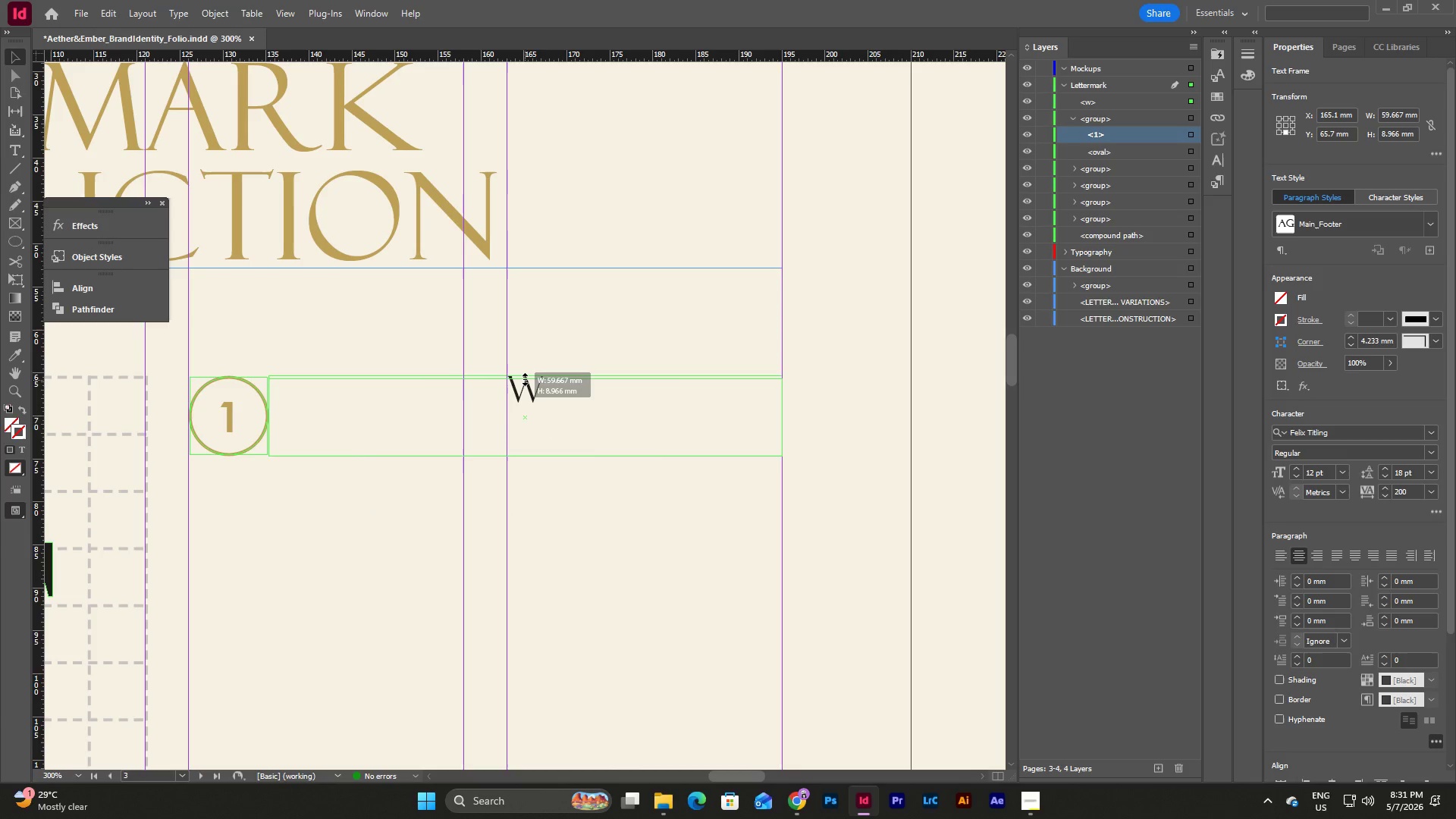 
left_click_drag(start_coordinate=[525, 454], to_coordinate=[530, 453])
 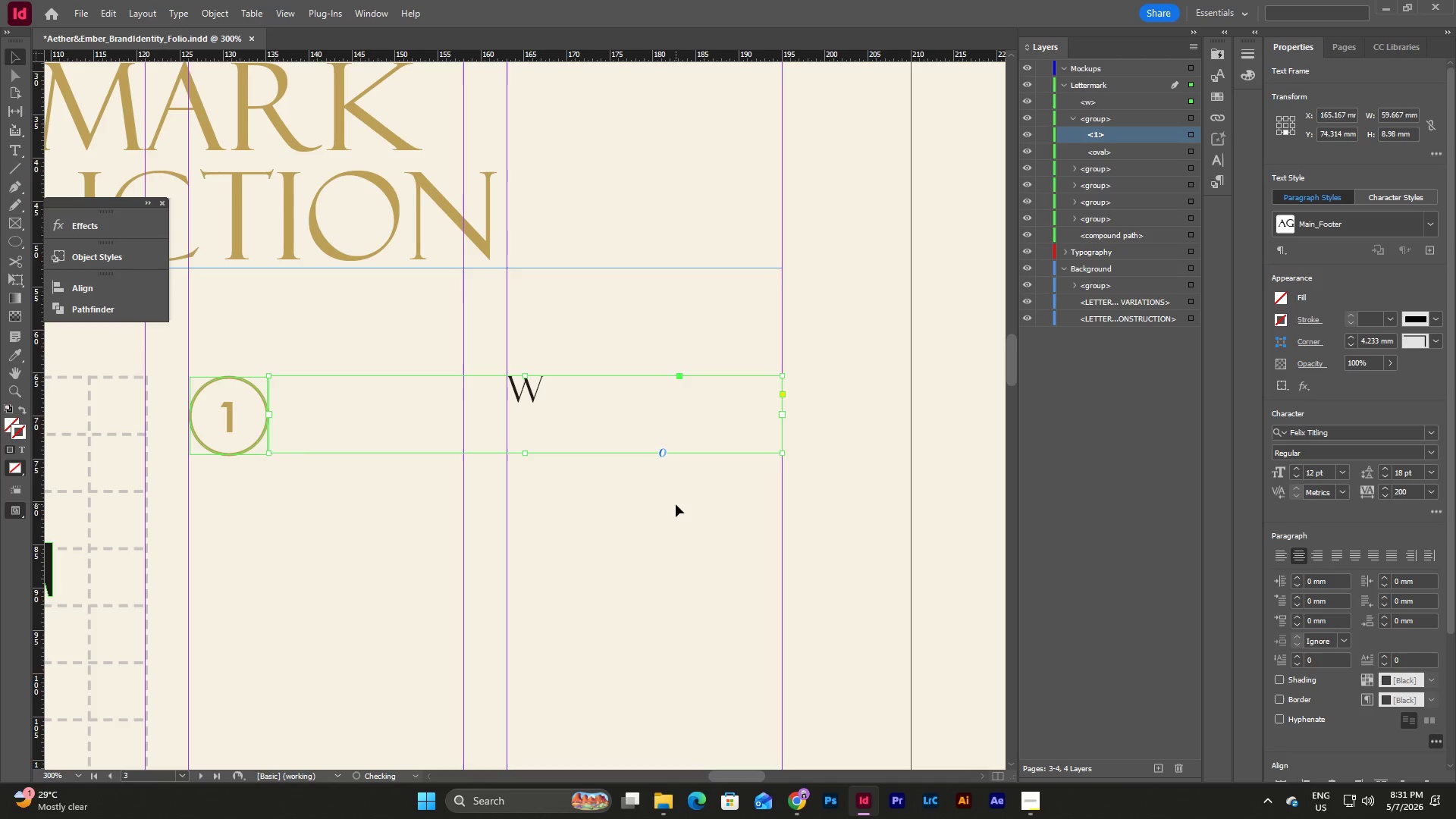 
left_click([676, 504])
 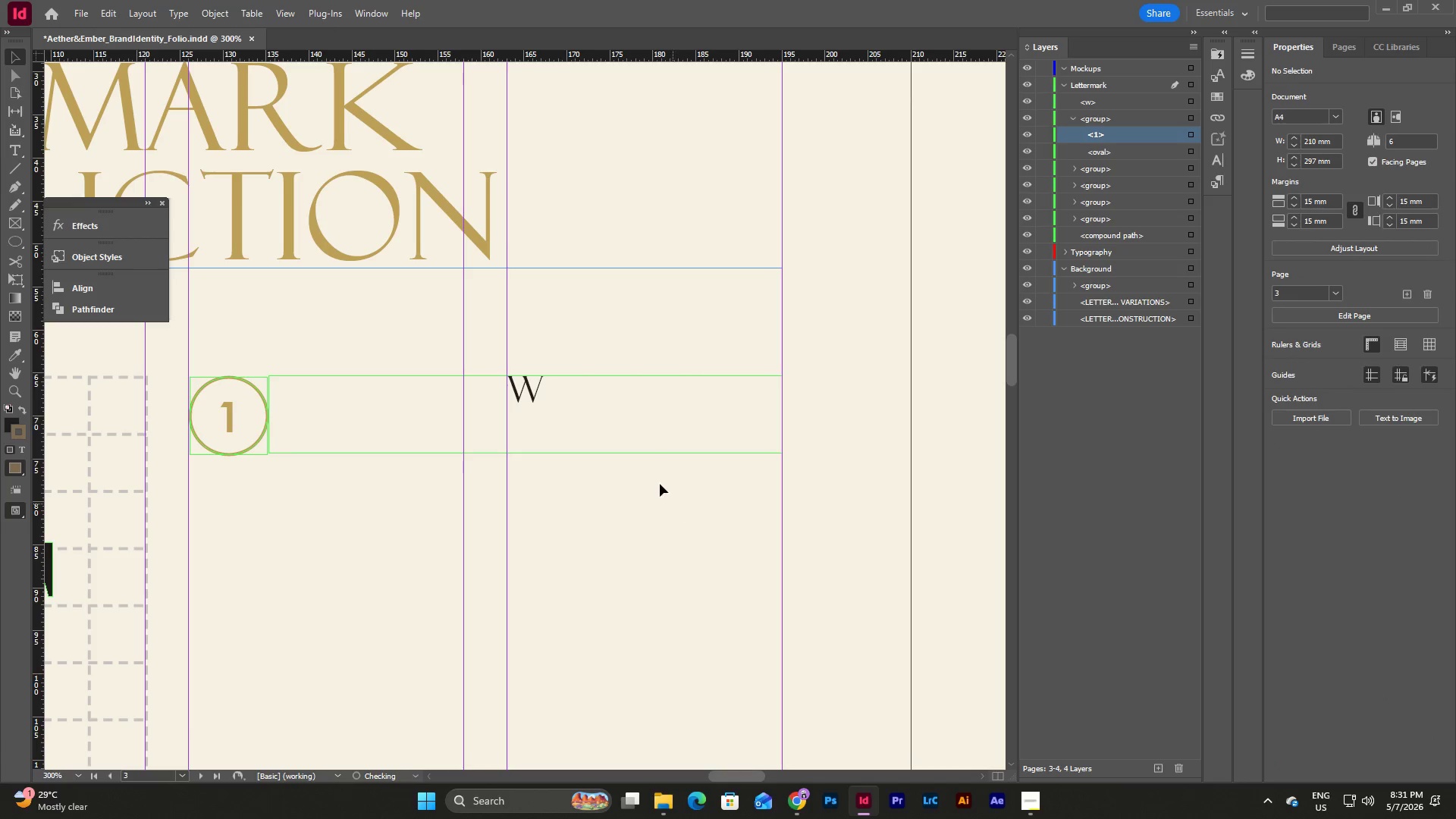 
left_click([613, 419])
 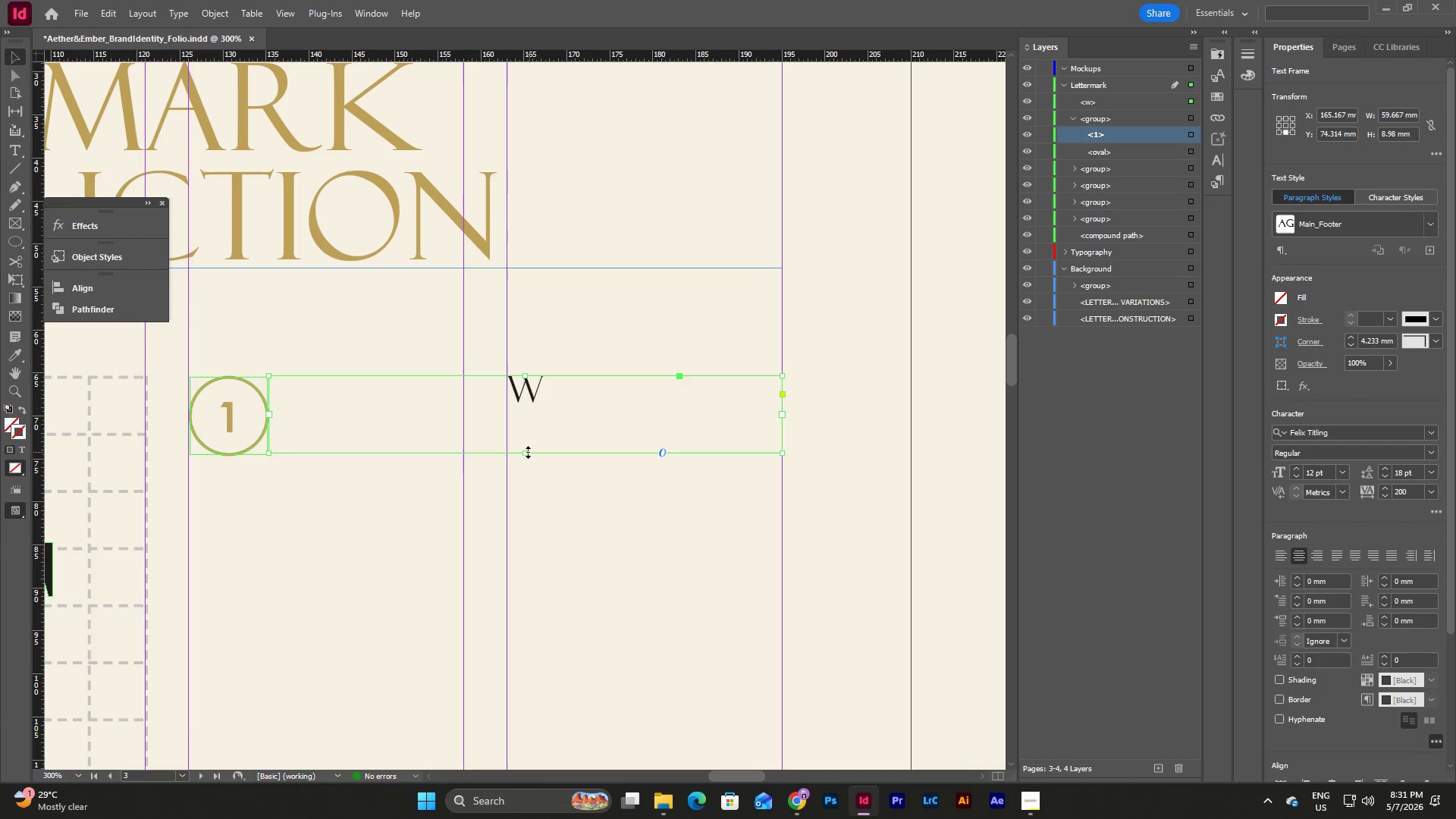 
left_click_drag(start_coordinate=[526, 452], to_coordinate=[528, 457])
 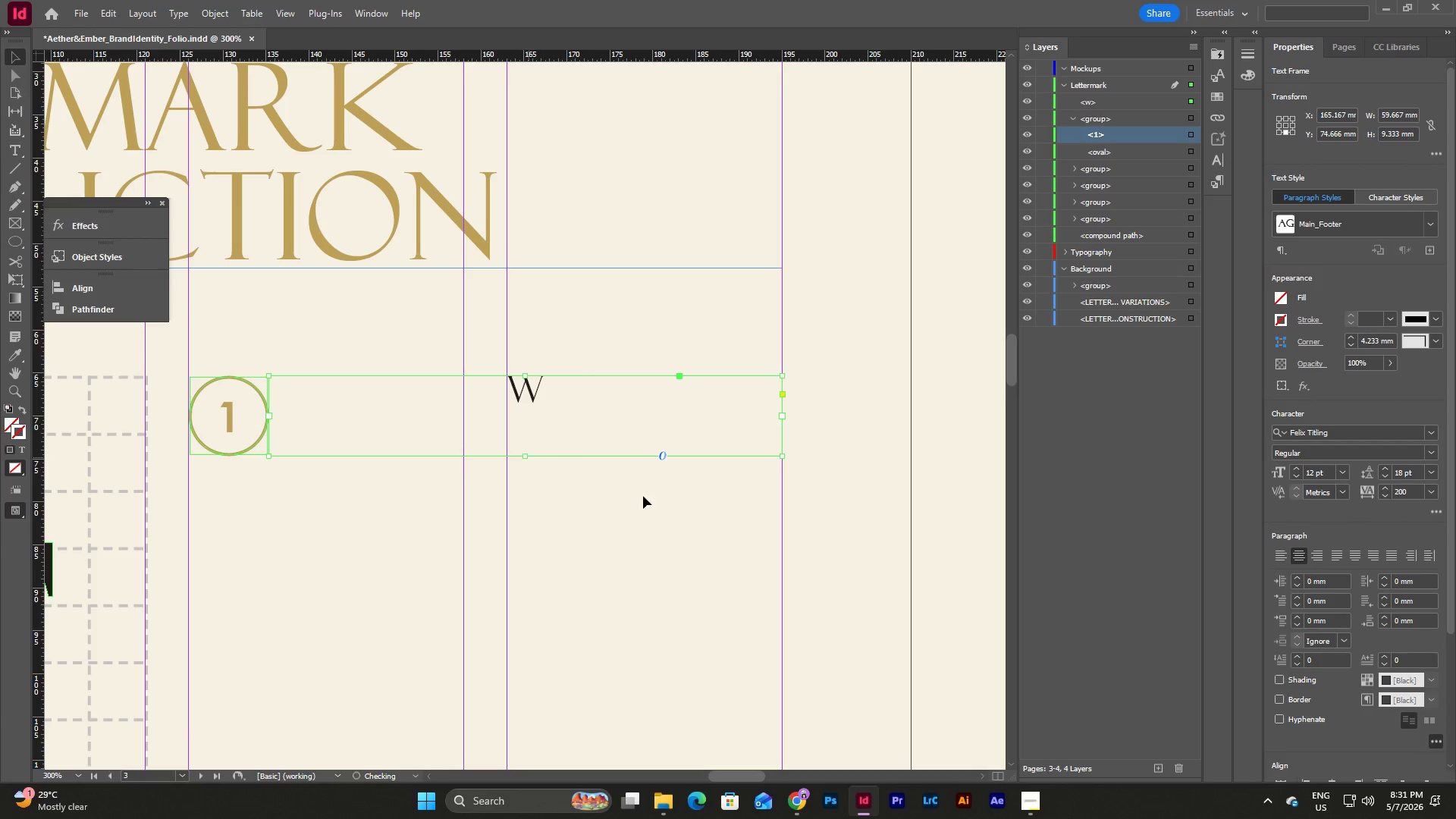 
left_click([658, 500])
 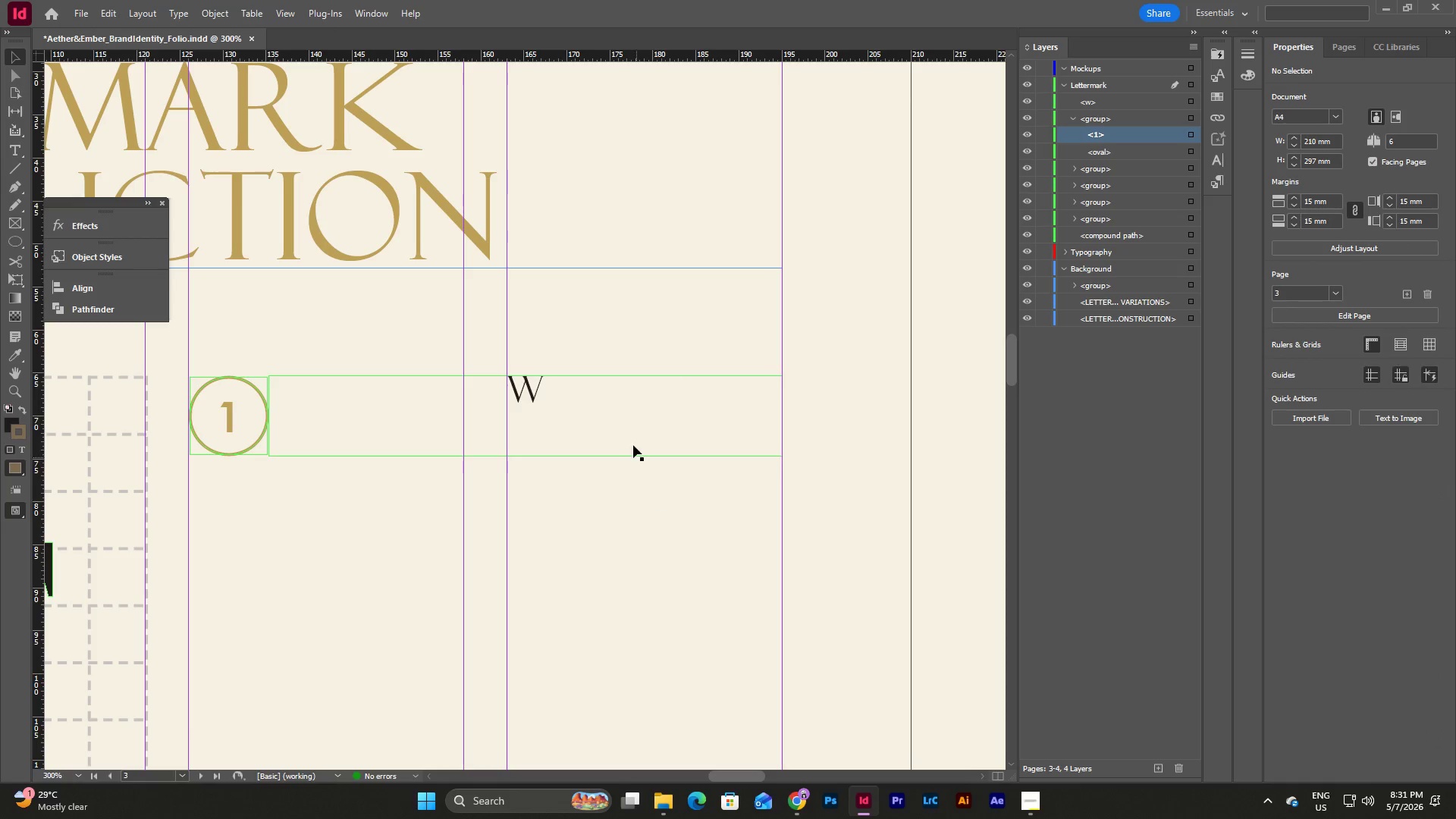 
left_click([632, 420])
 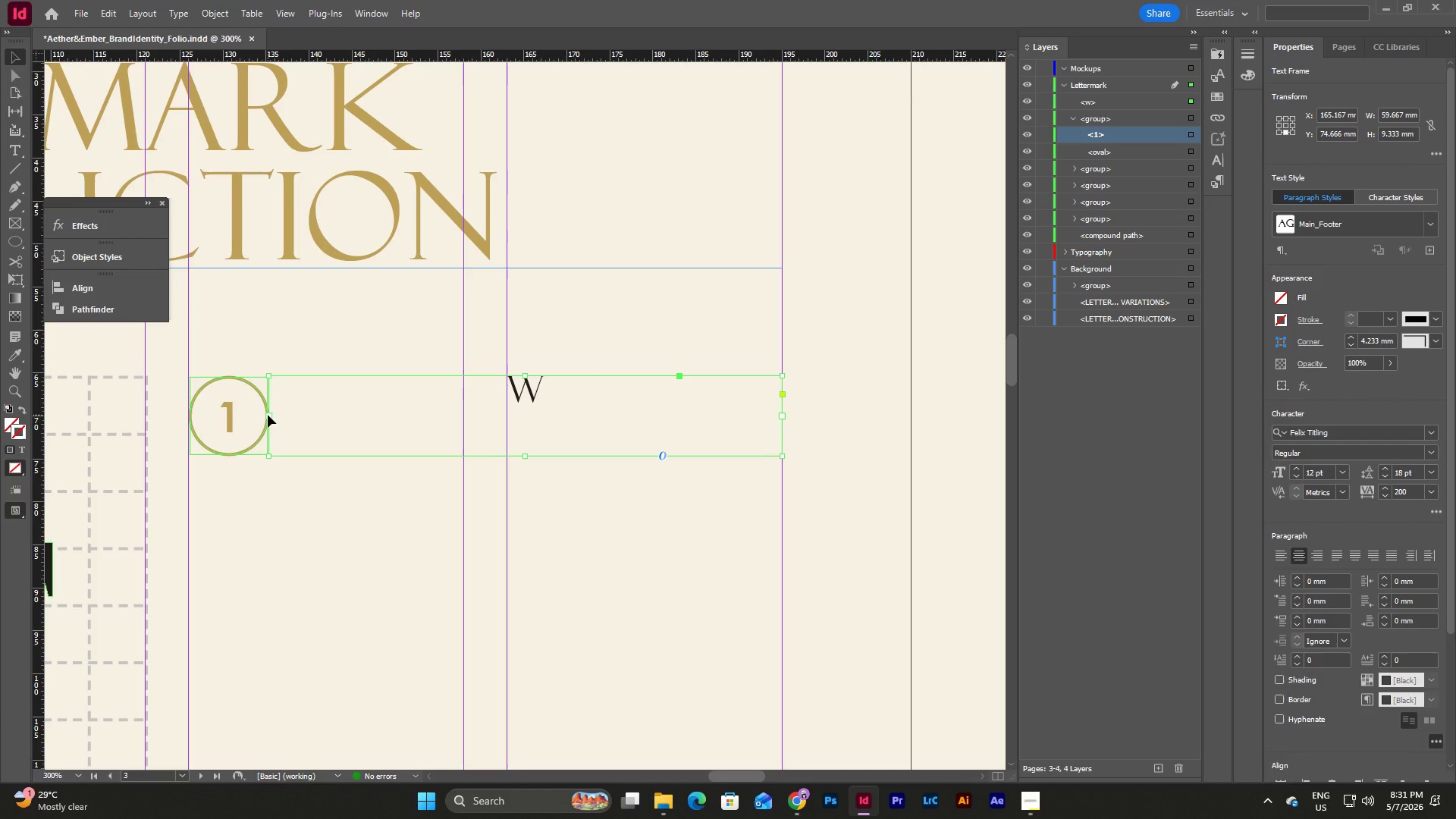 
left_click_drag(start_coordinate=[268, 415], to_coordinate=[283, 416])
 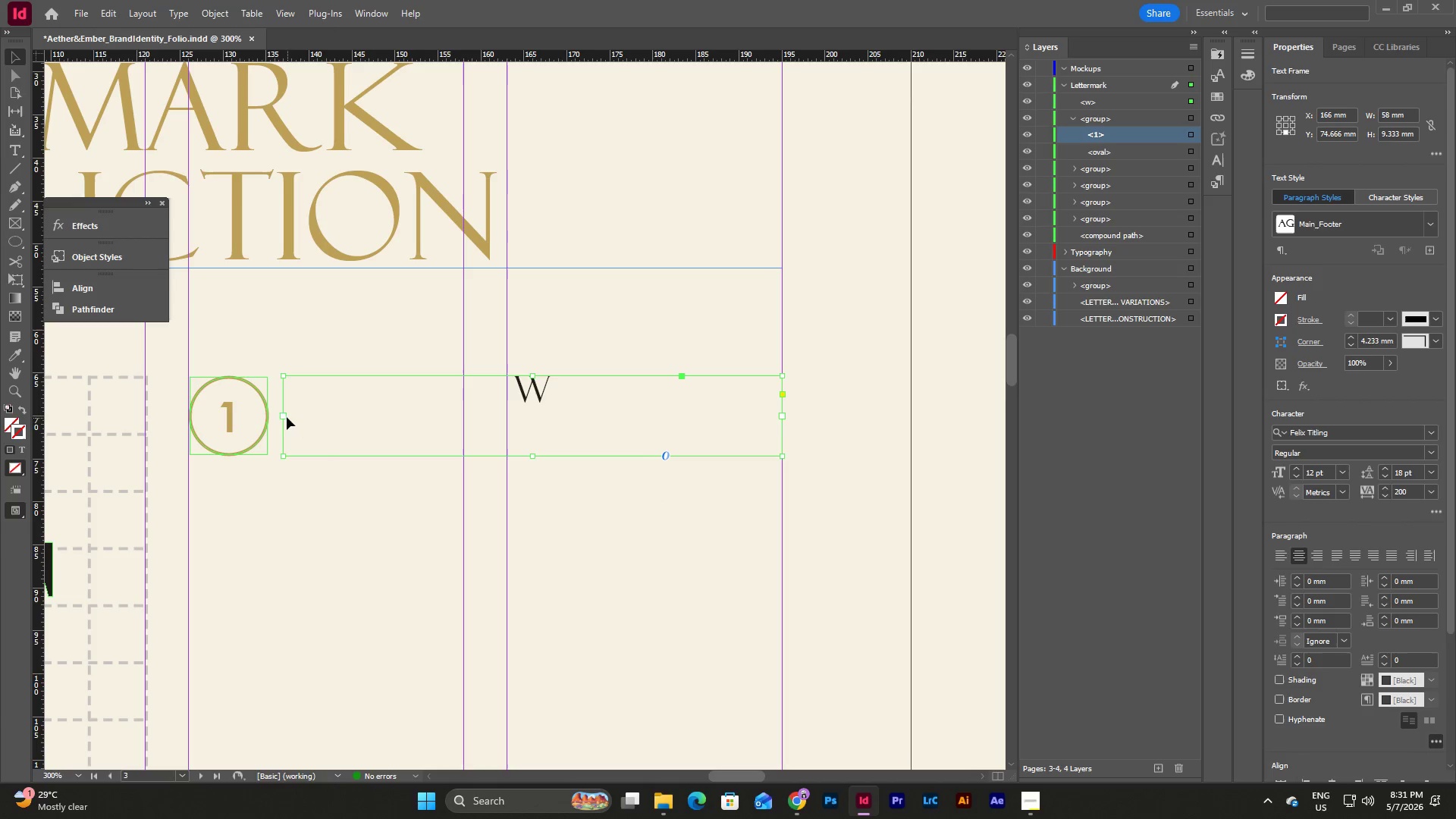 
left_click_drag(start_coordinate=[286, 416], to_coordinate=[303, 416])
 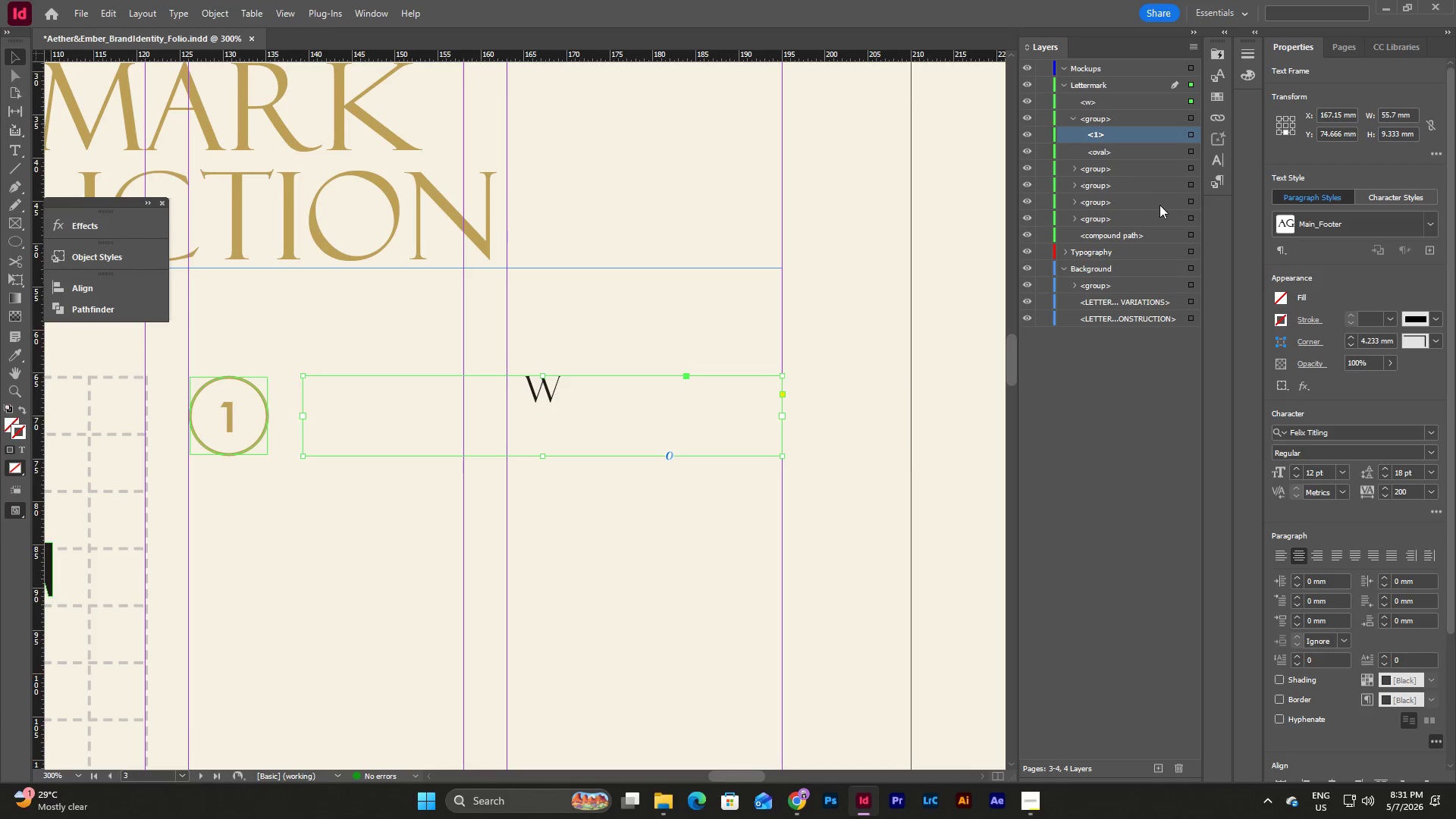 
wait(7.38)
 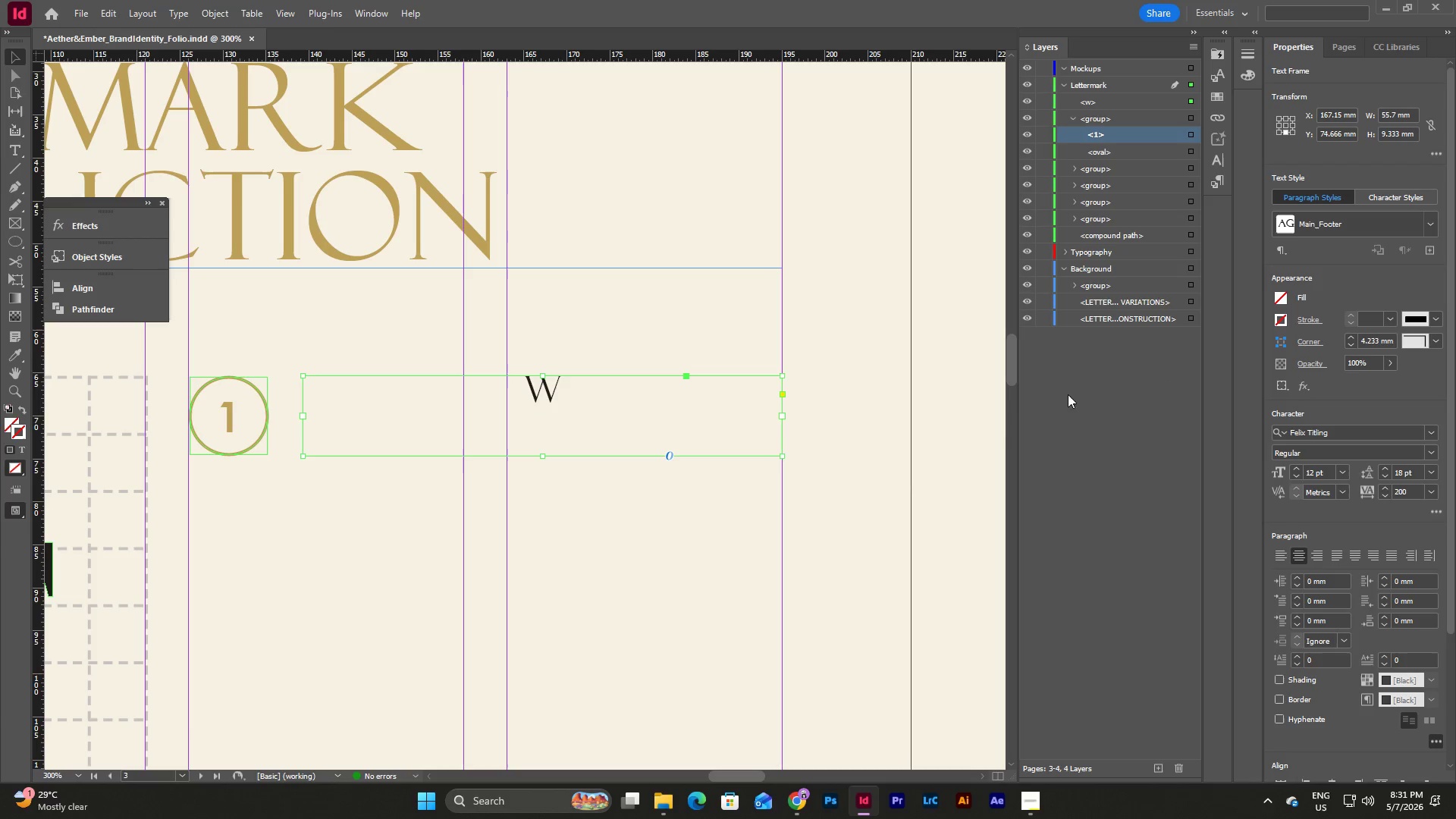 
left_click([1216, 176])
 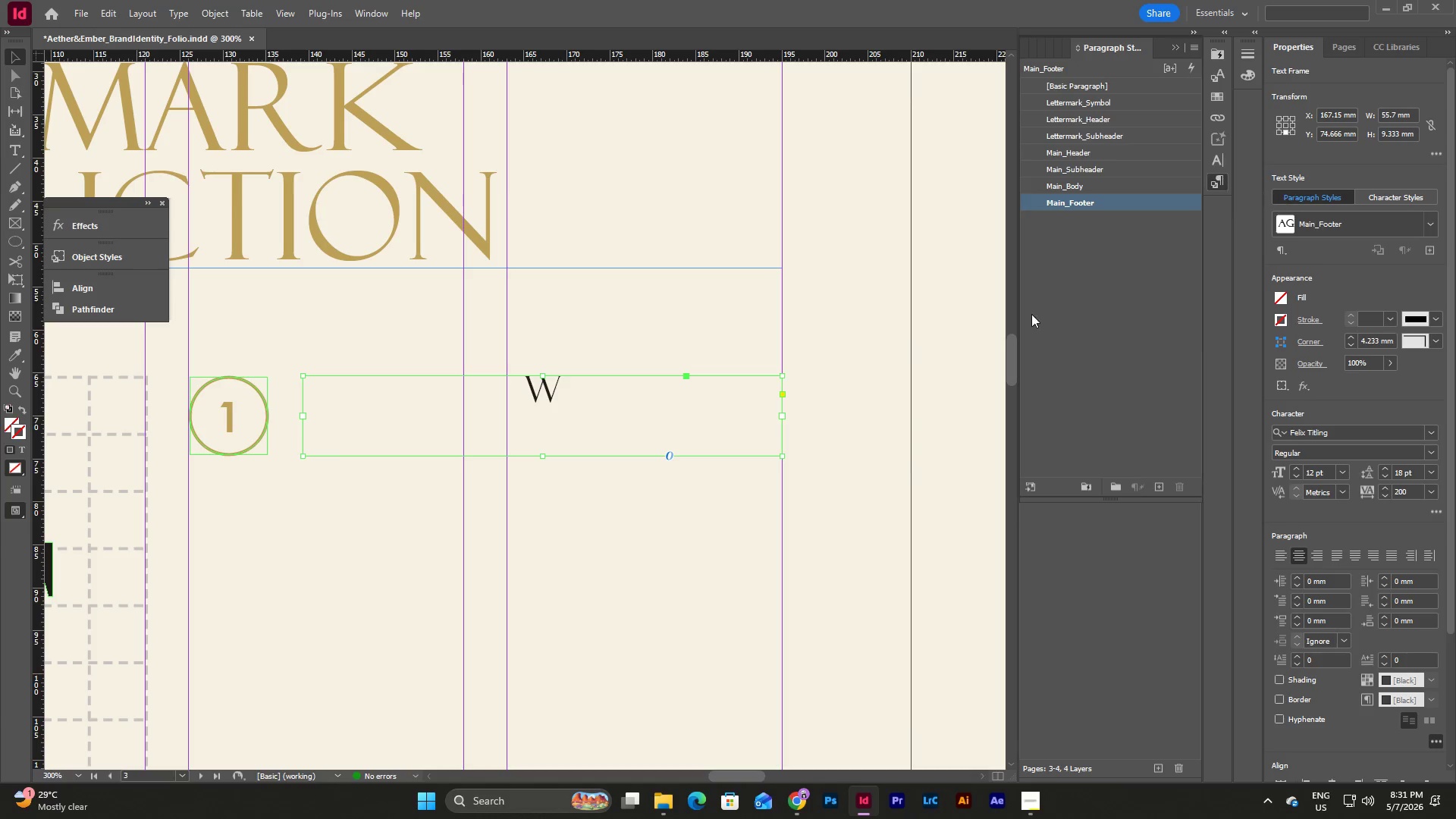 
scroll: coordinate [733, 534], scroll_direction: up, amount: 1.0
 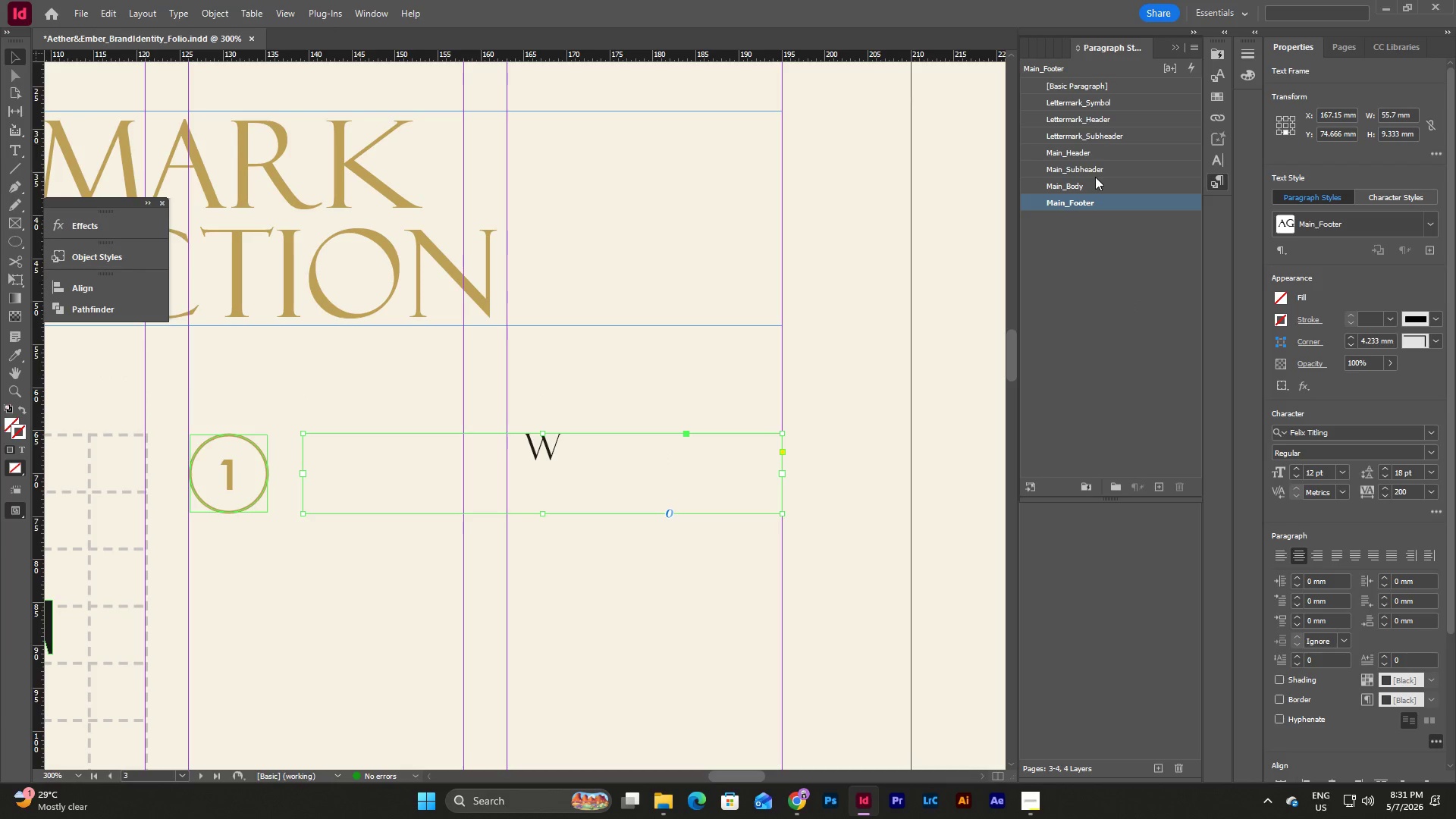 
left_click([1076, 184])
 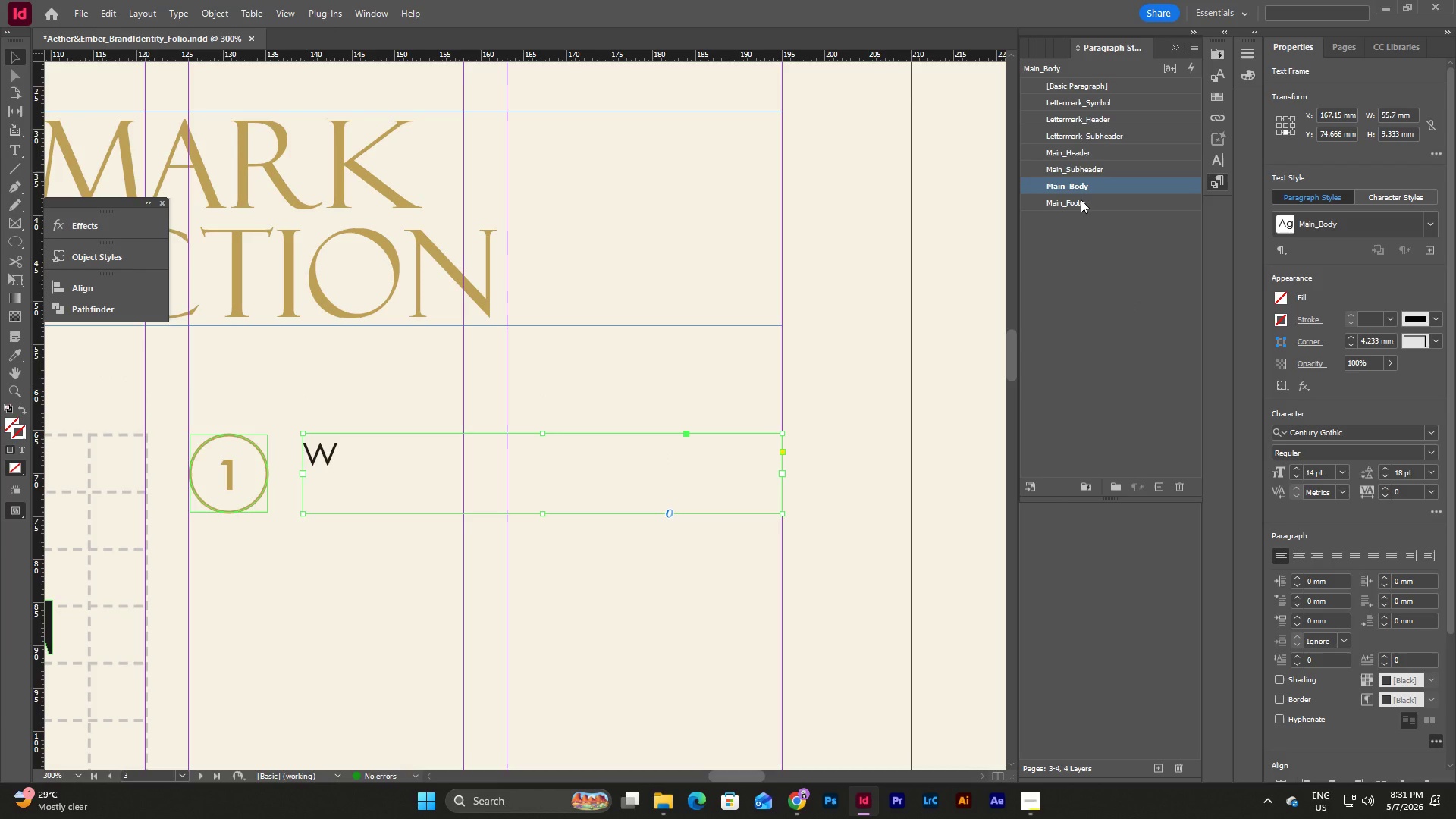 
wait(5.89)
 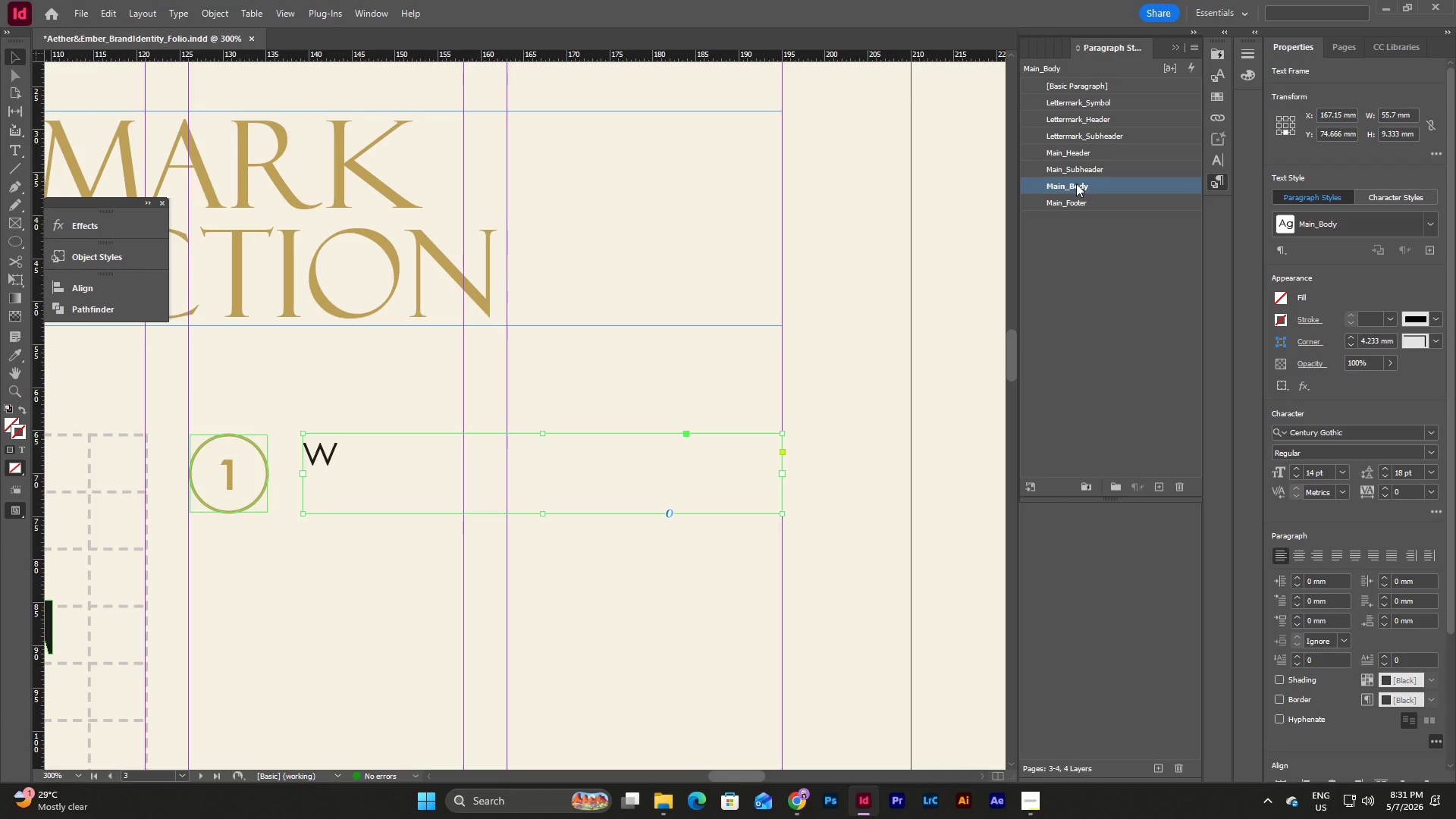 
left_click([1102, 146])
 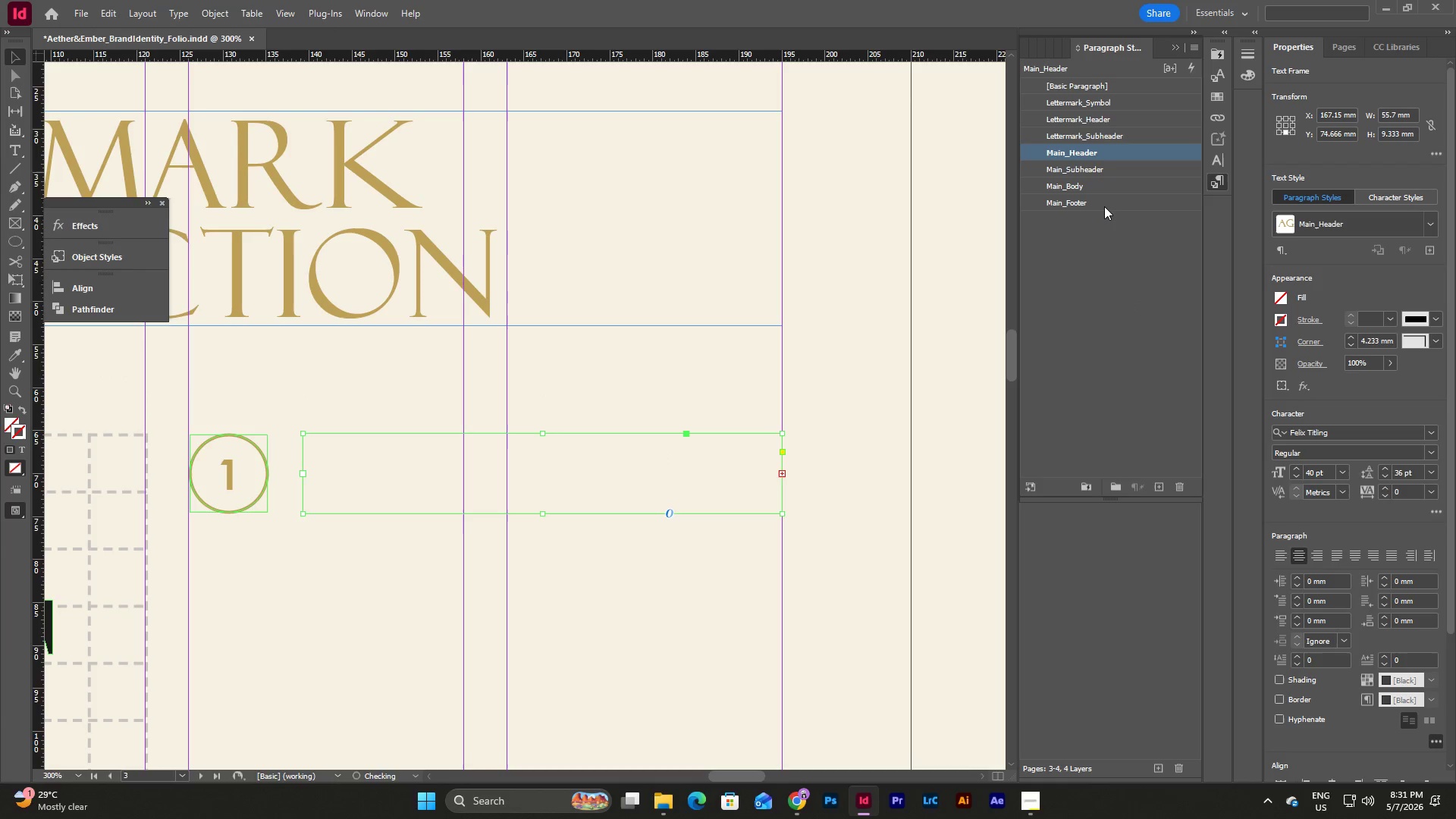 
left_click([1104, 199])
 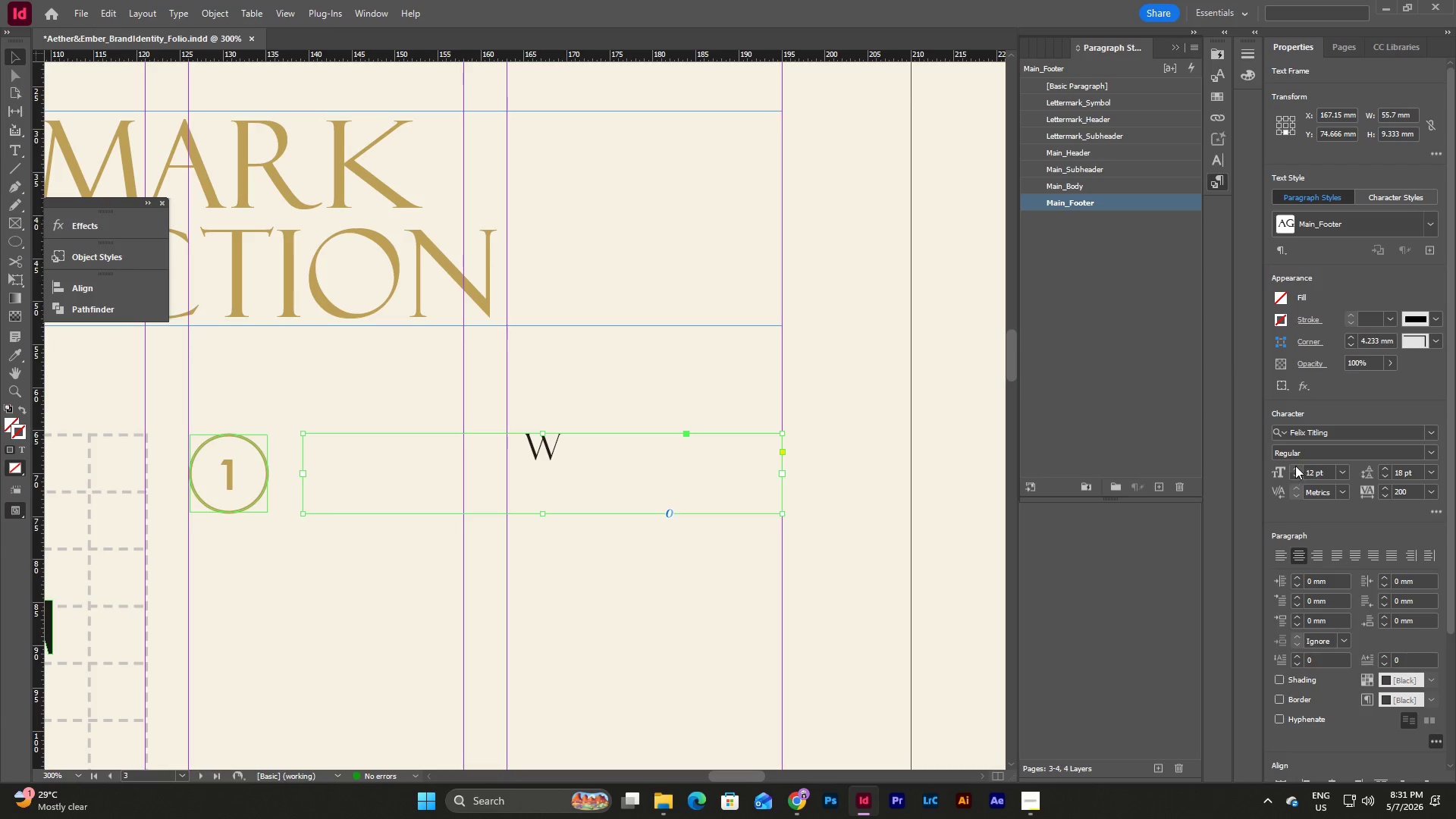 
left_click([1283, 551])
 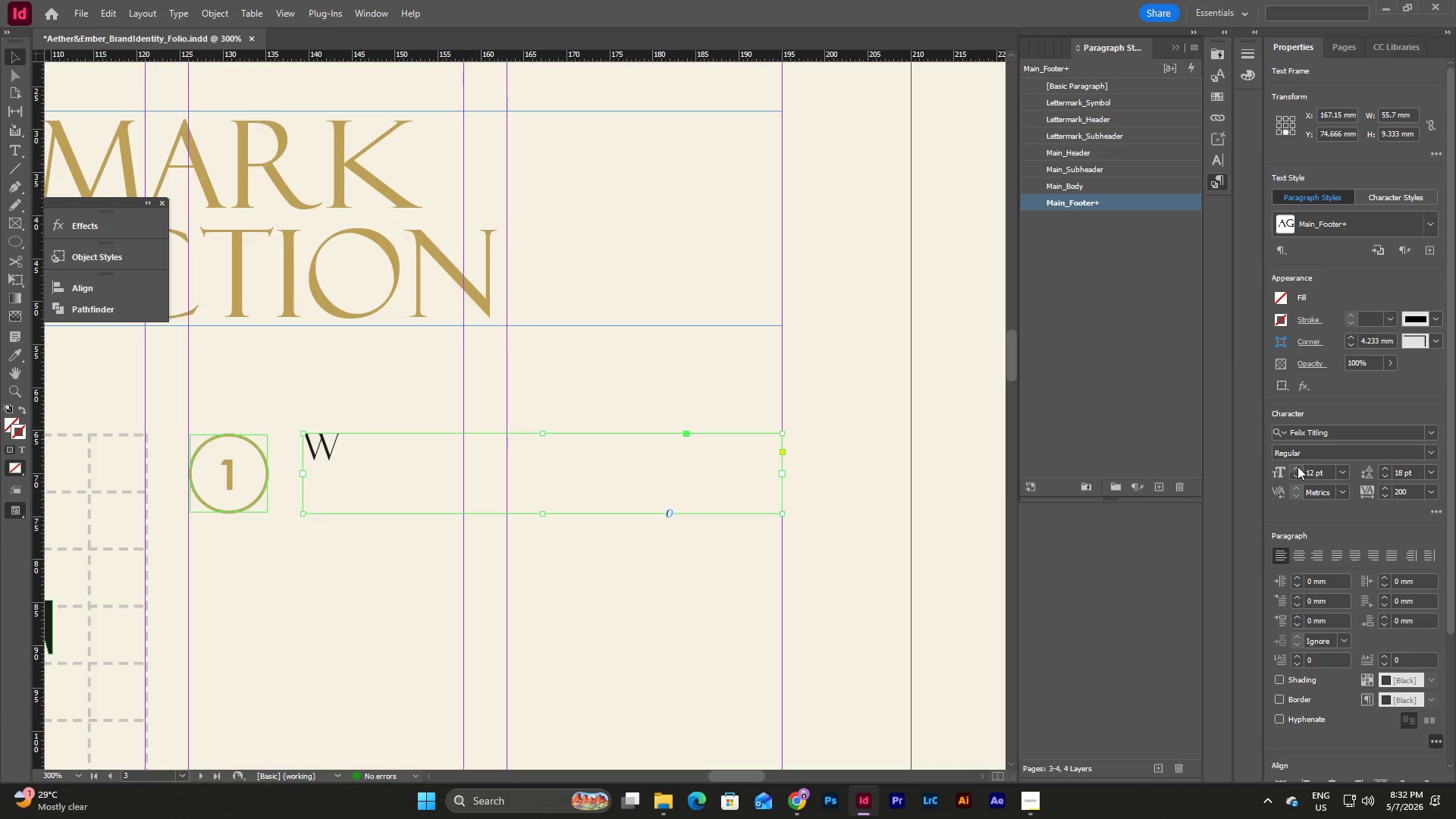 
double_click([1298, 466])
 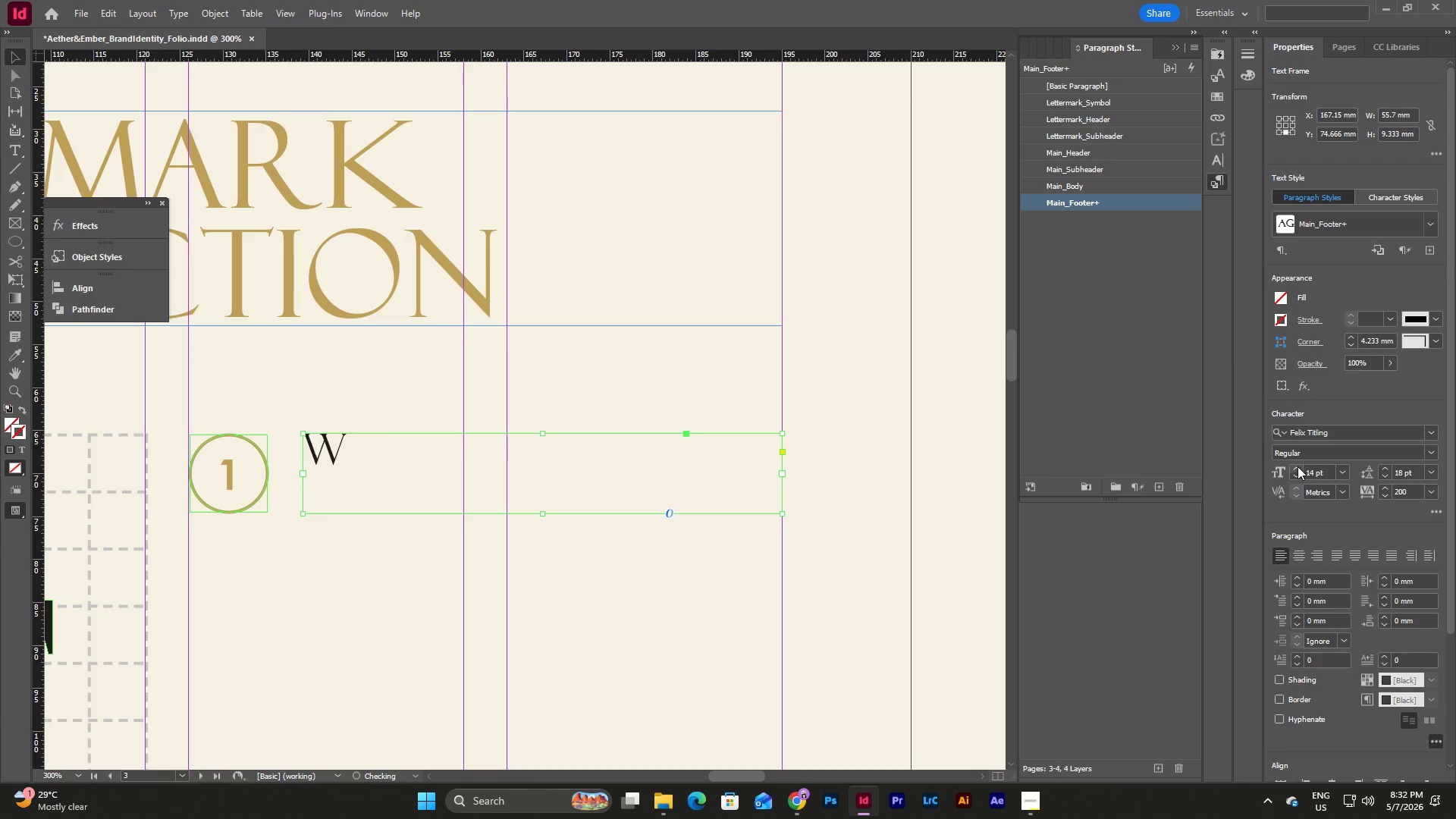 
triple_click([1298, 466])
 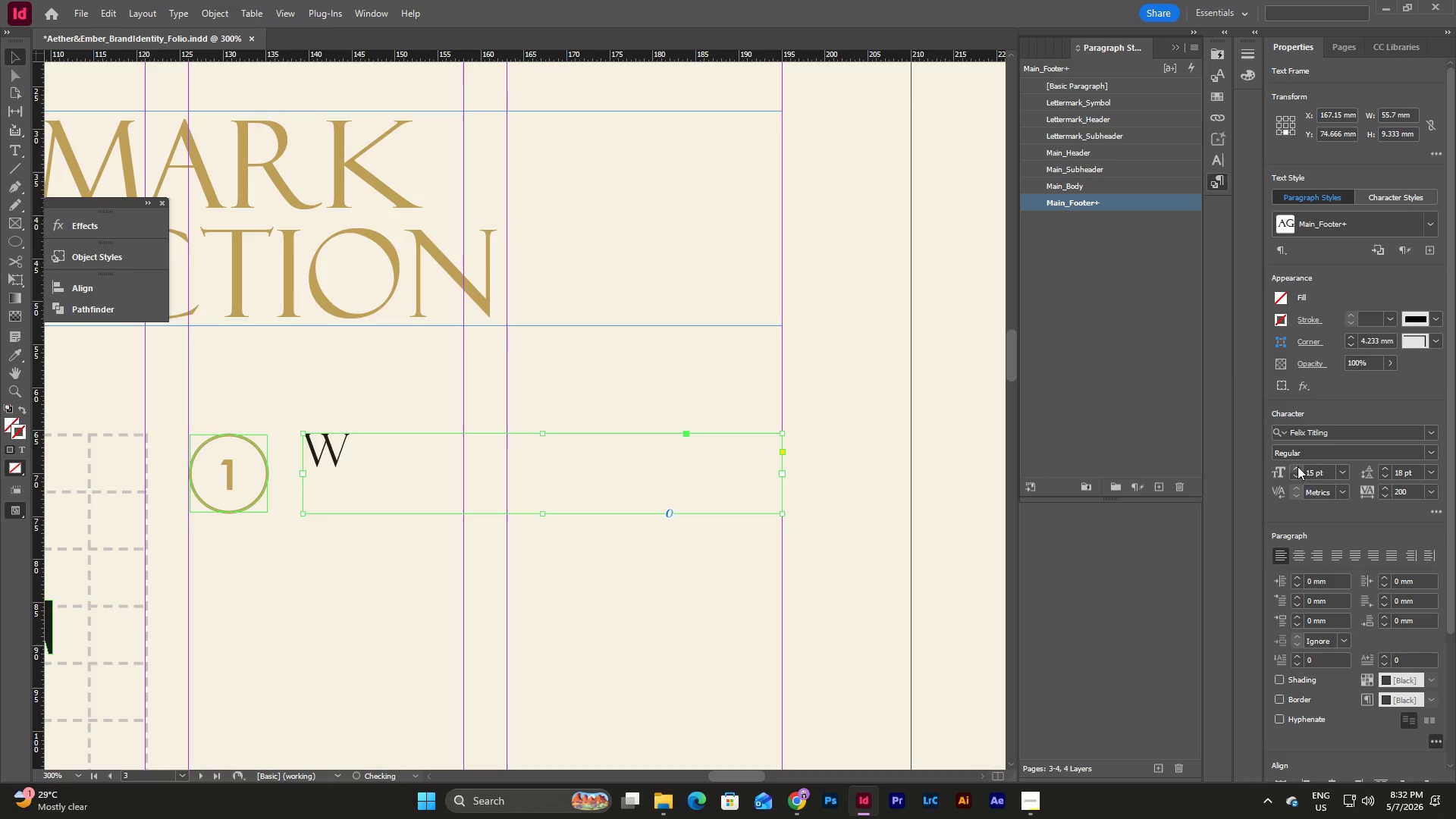 
triple_click([1298, 466])
 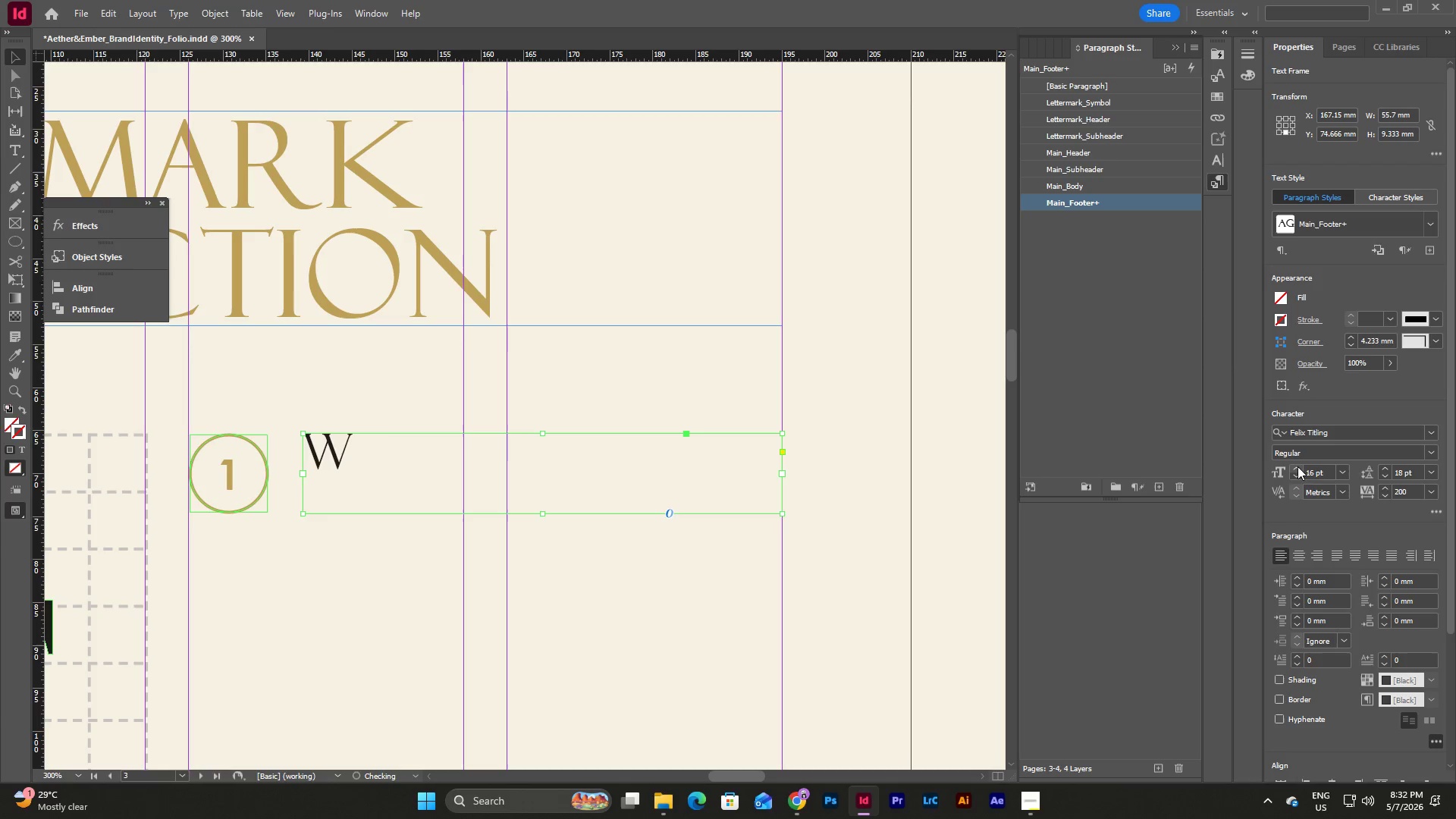 
triple_click([1298, 466])
 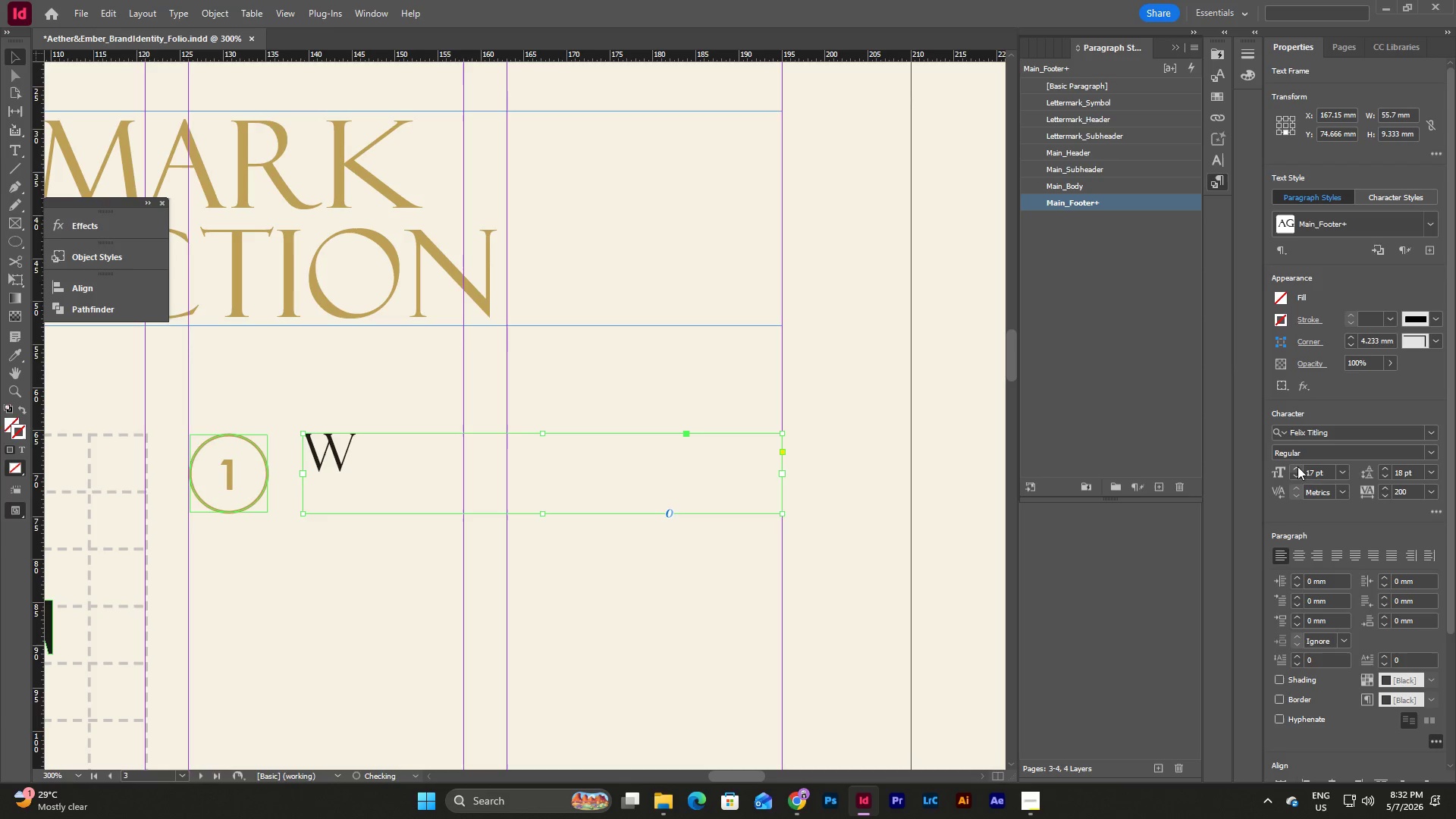 
triple_click([1298, 466])
 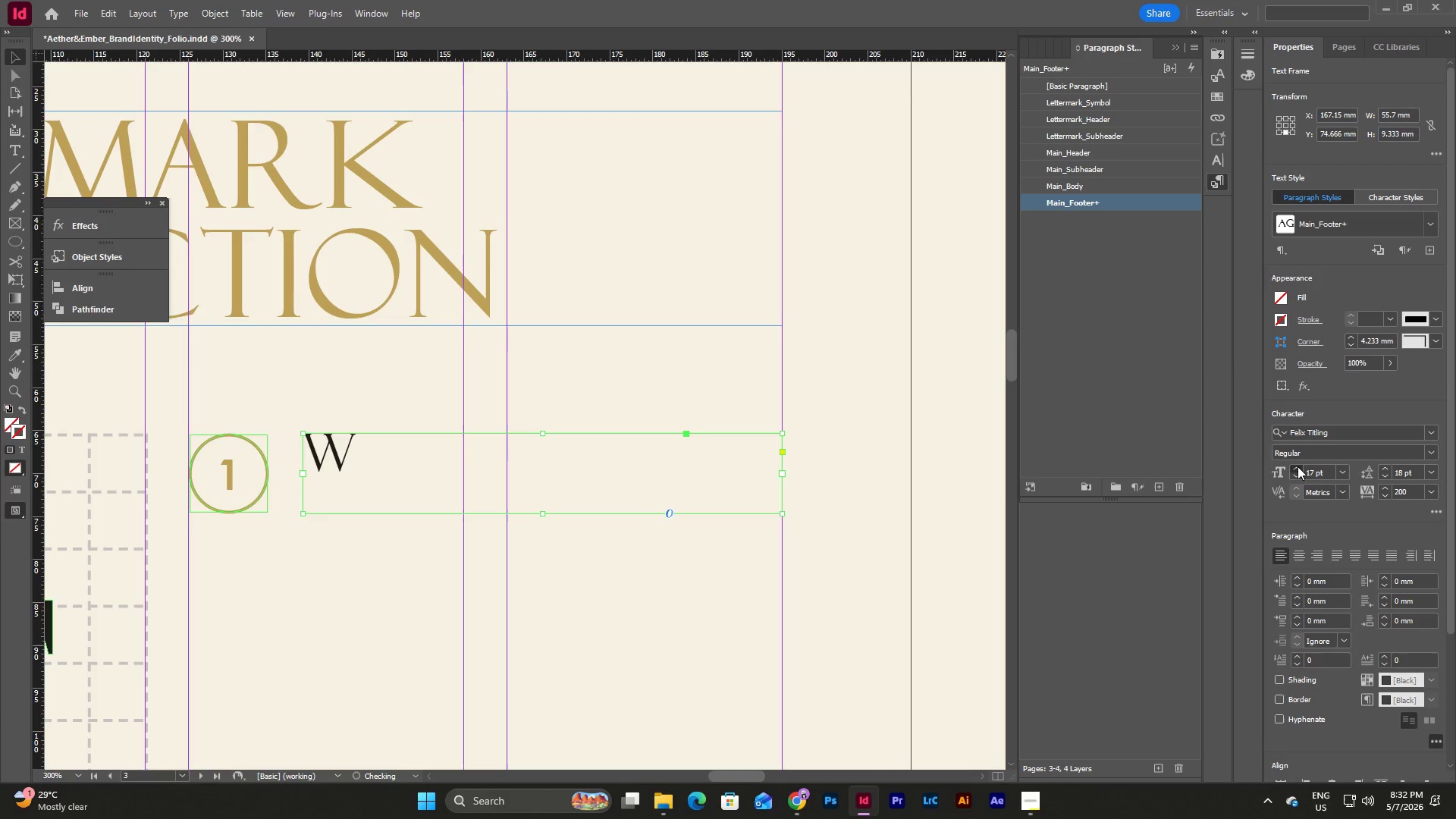 
triple_click([1298, 466])
 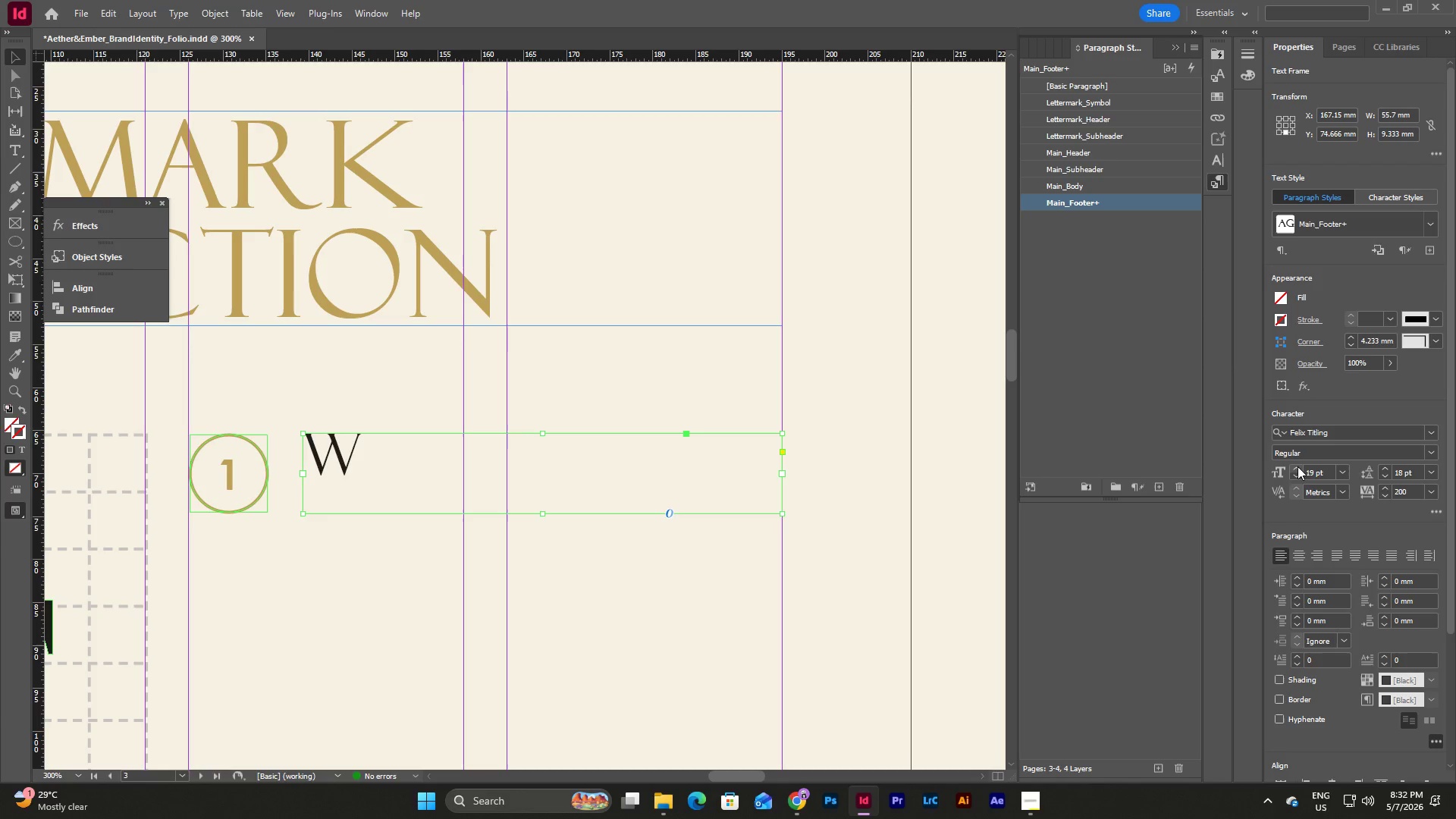 
left_click([1298, 466])
 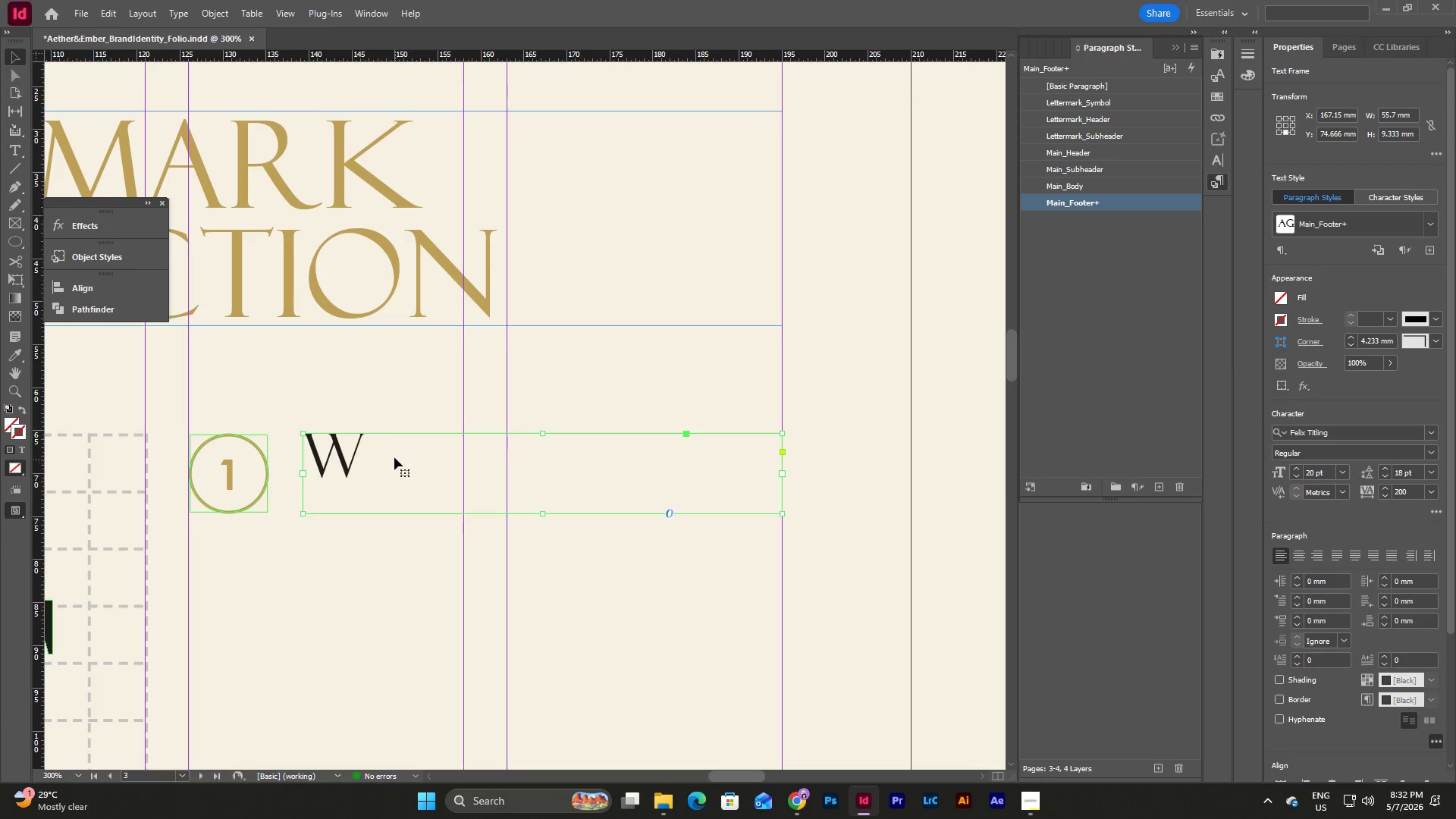 
double_click([394, 457])
 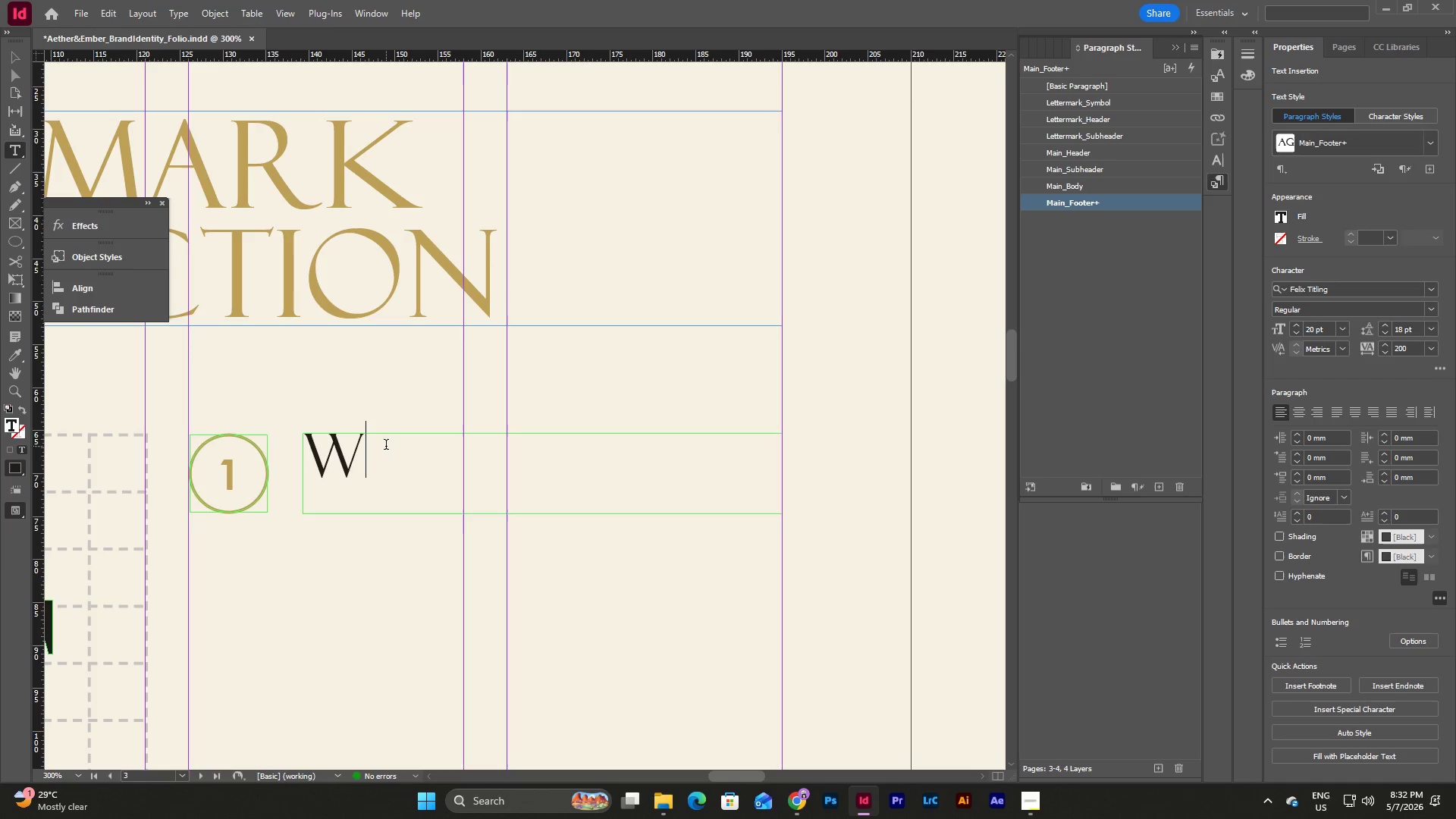 
left_click_drag(start_coordinate=[386, 446], to_coordinate=[275, 435])
 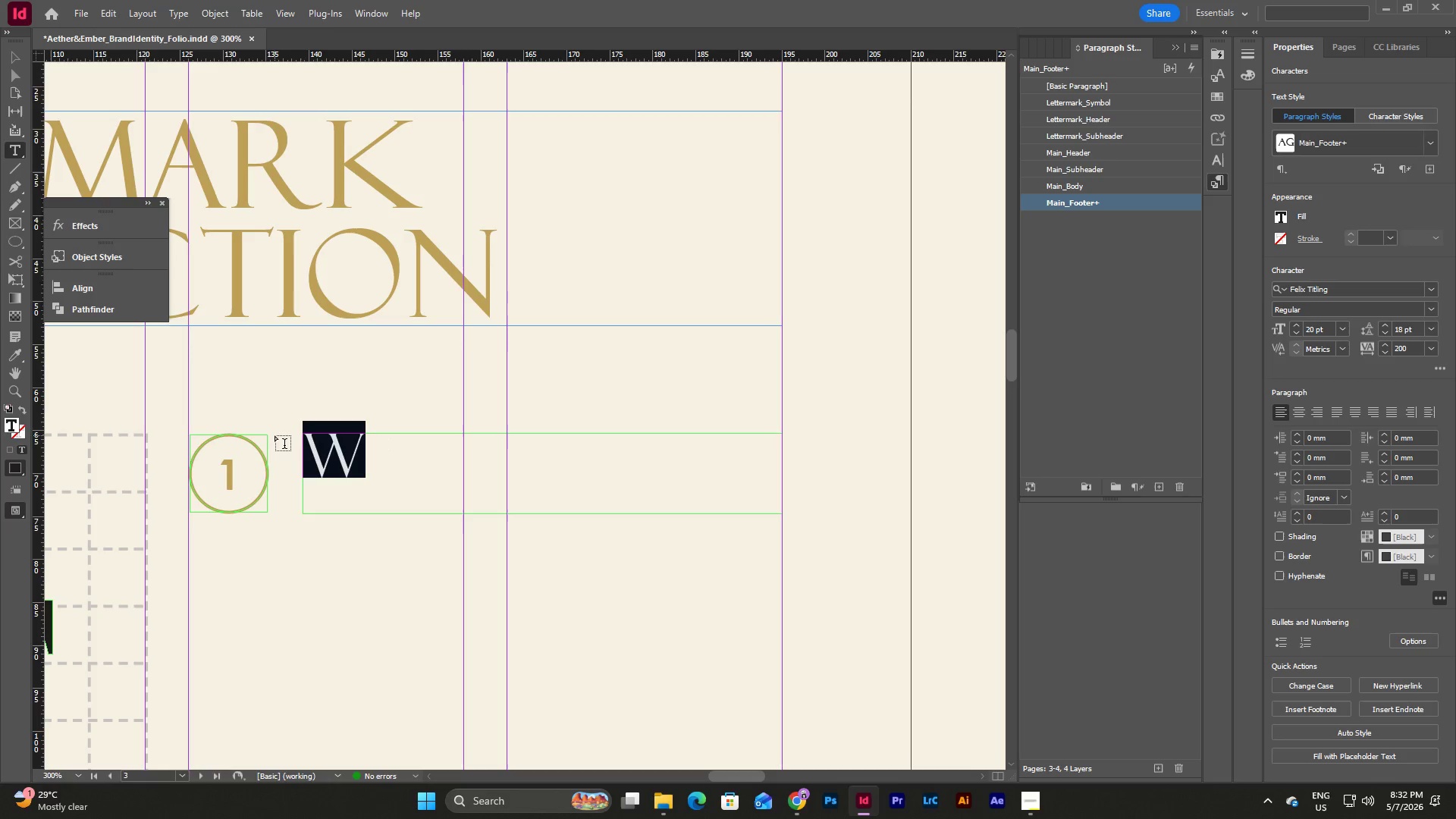 
type(Pr)
key(Backspace)
key(Backspace)
 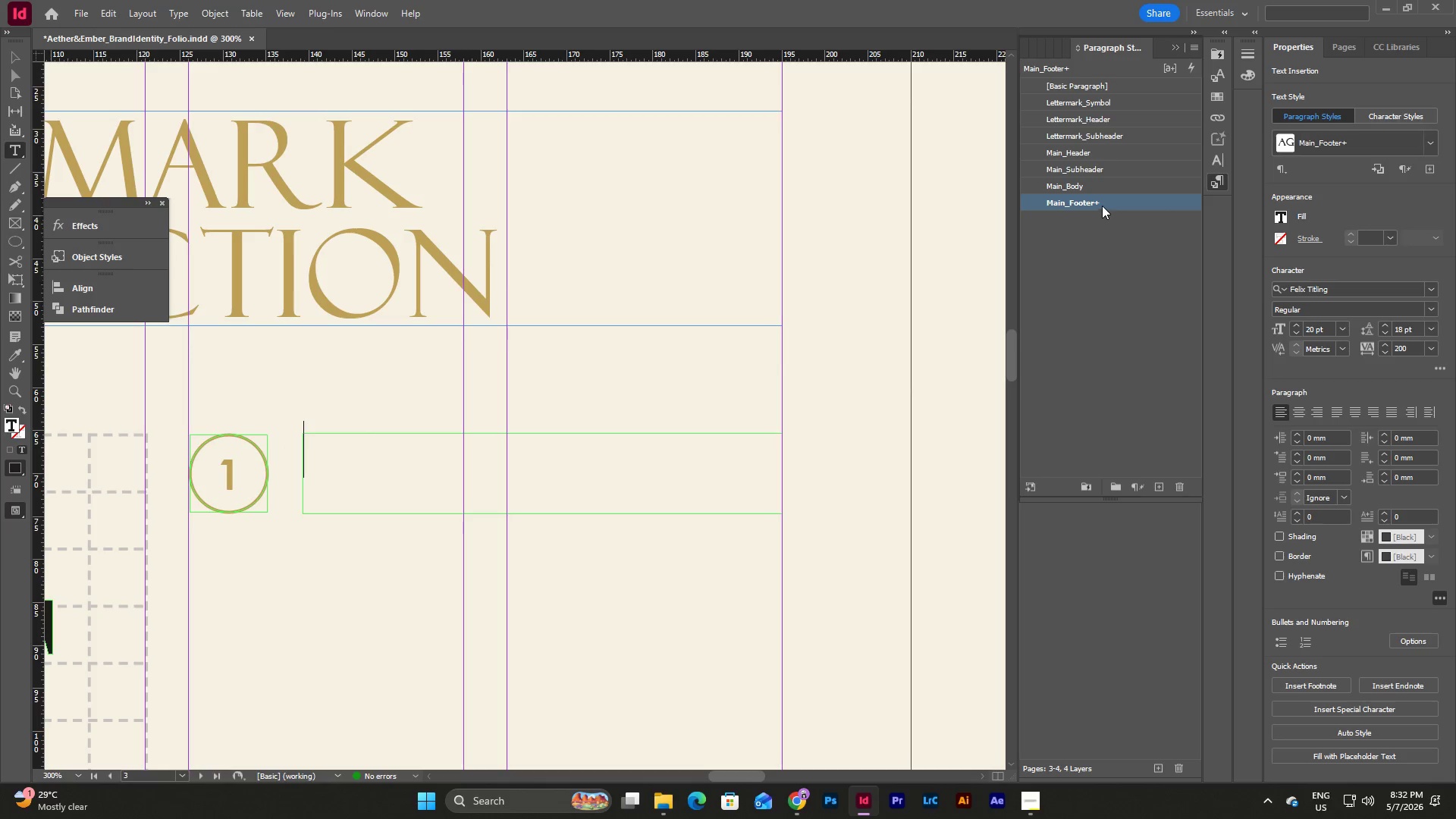 
left_click([1103, 190])
 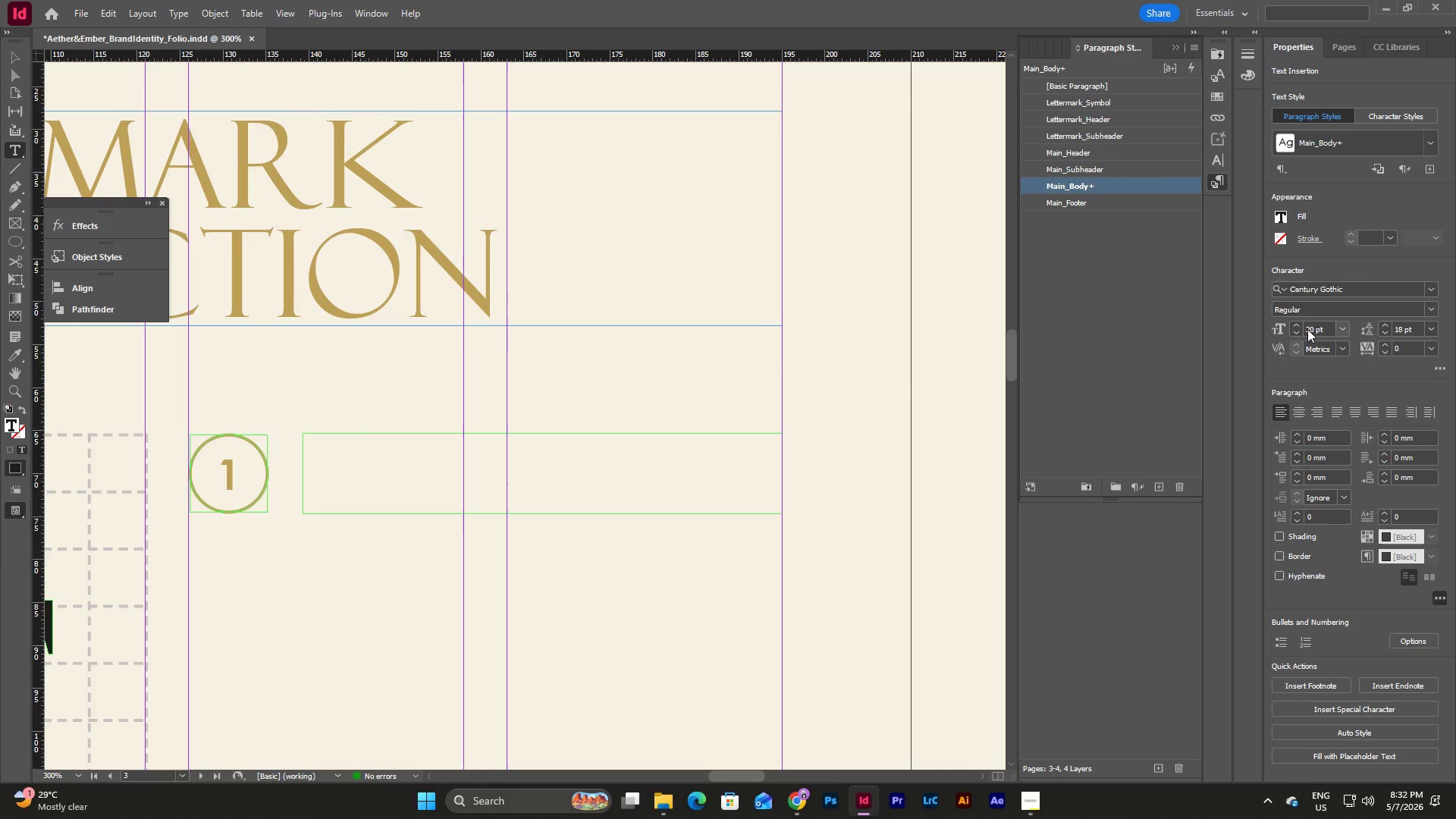 
double_click([1116, 184])
 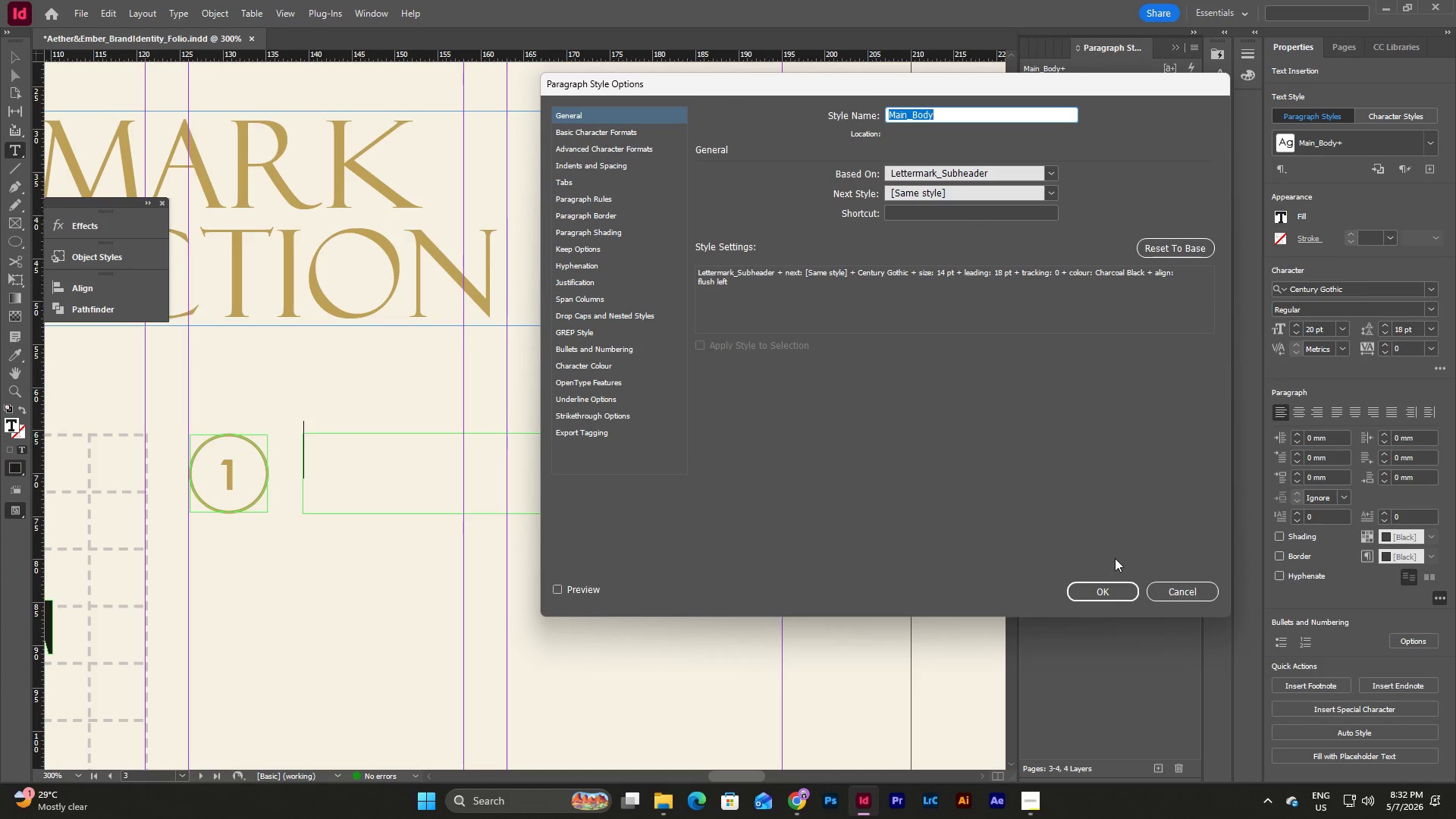 
left_click([1109, 590])
 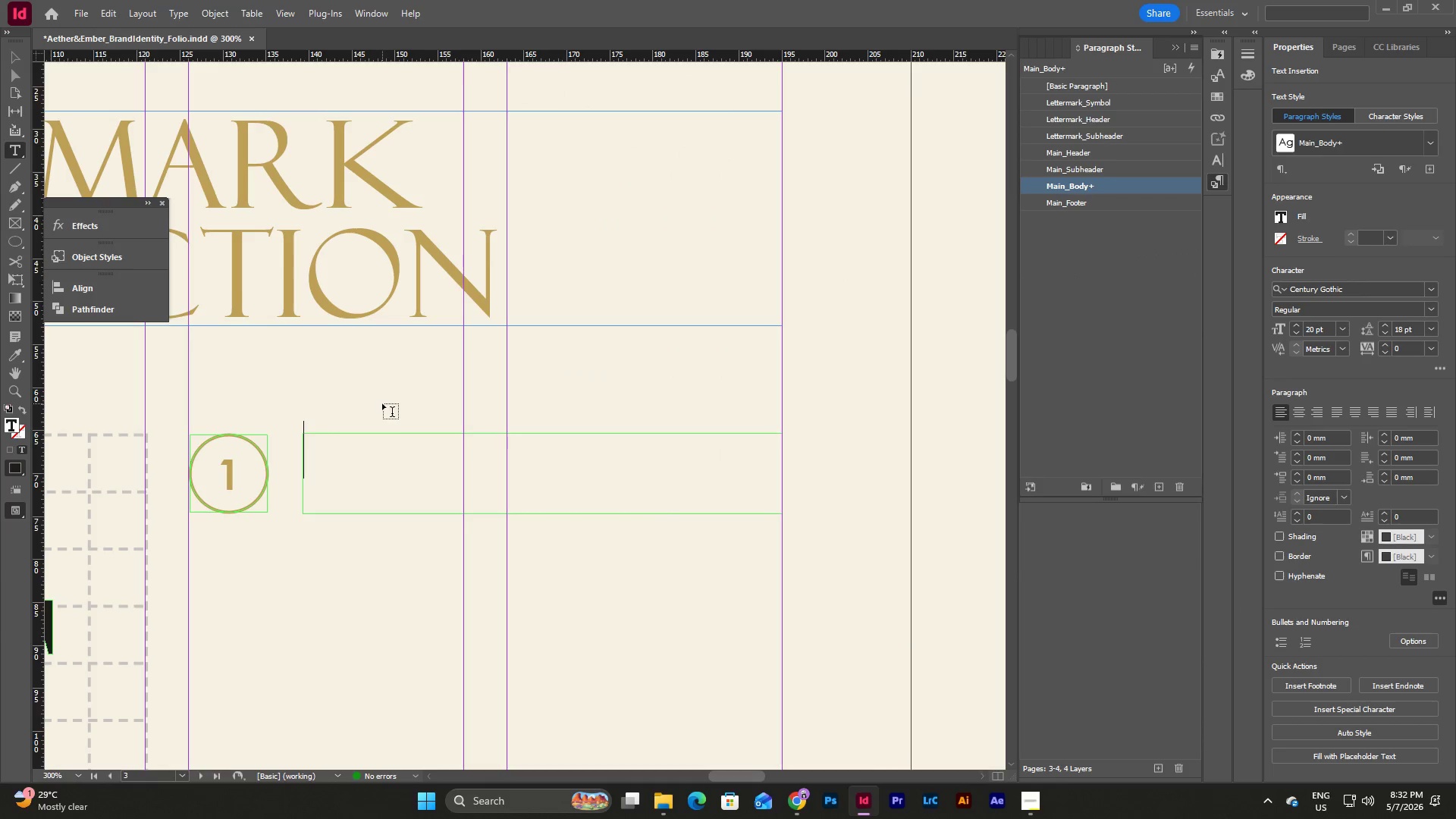 
type(Pri)
key(Backspace)
key(Backspace)
type(rimary Axis)
key(Escape)
 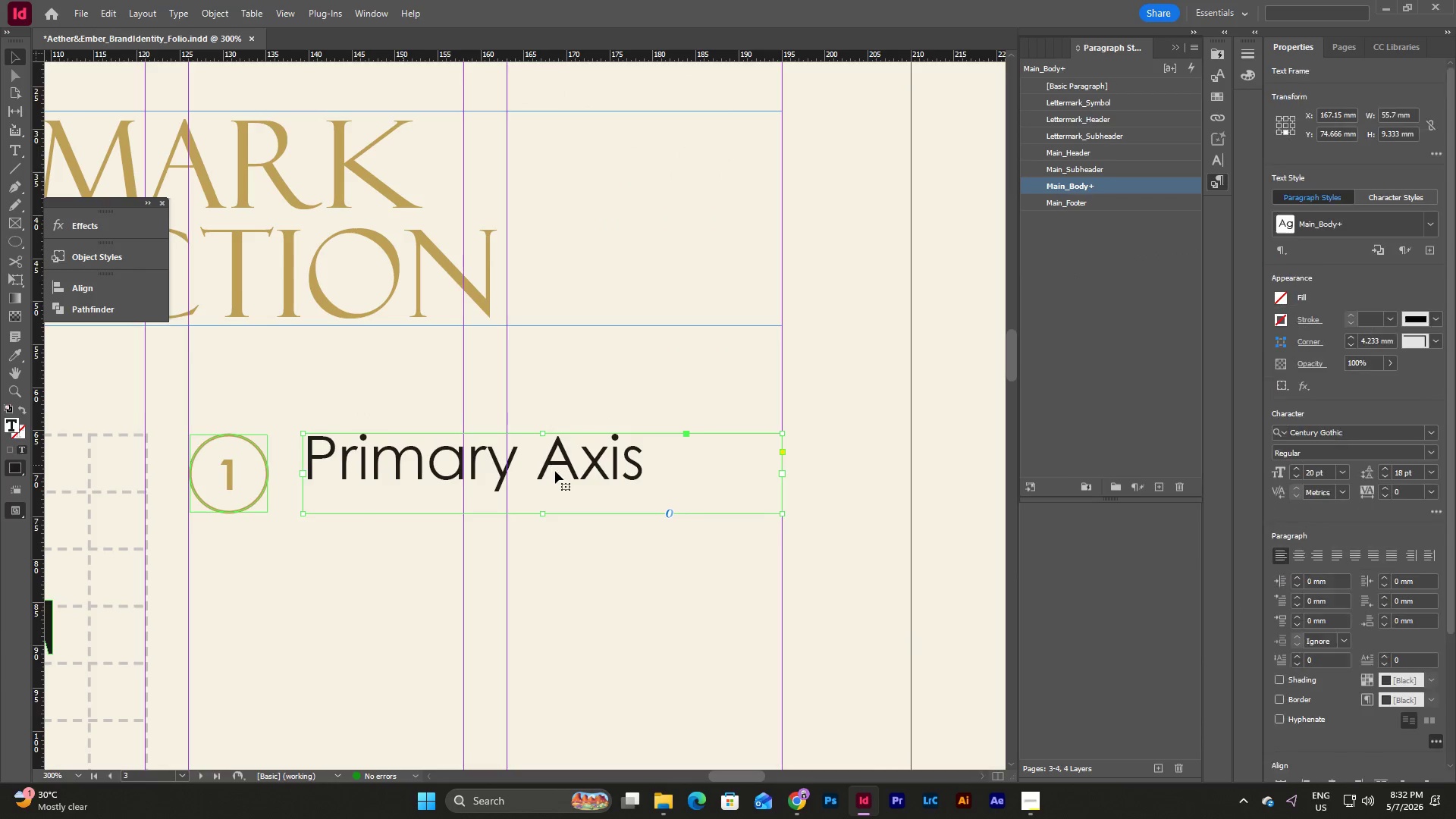 
left_click([555, 471])
 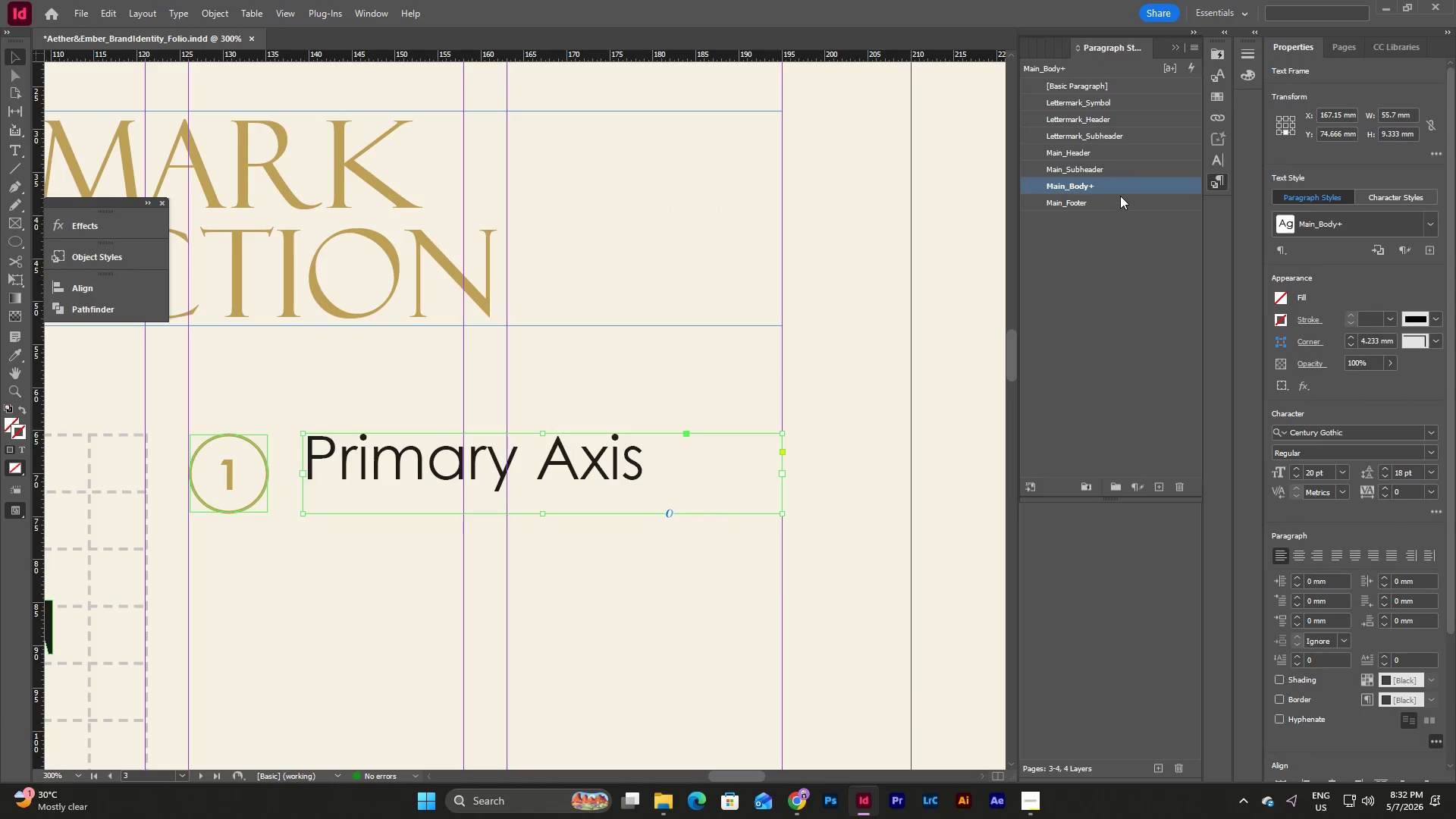 
double_click([1123, 190])
 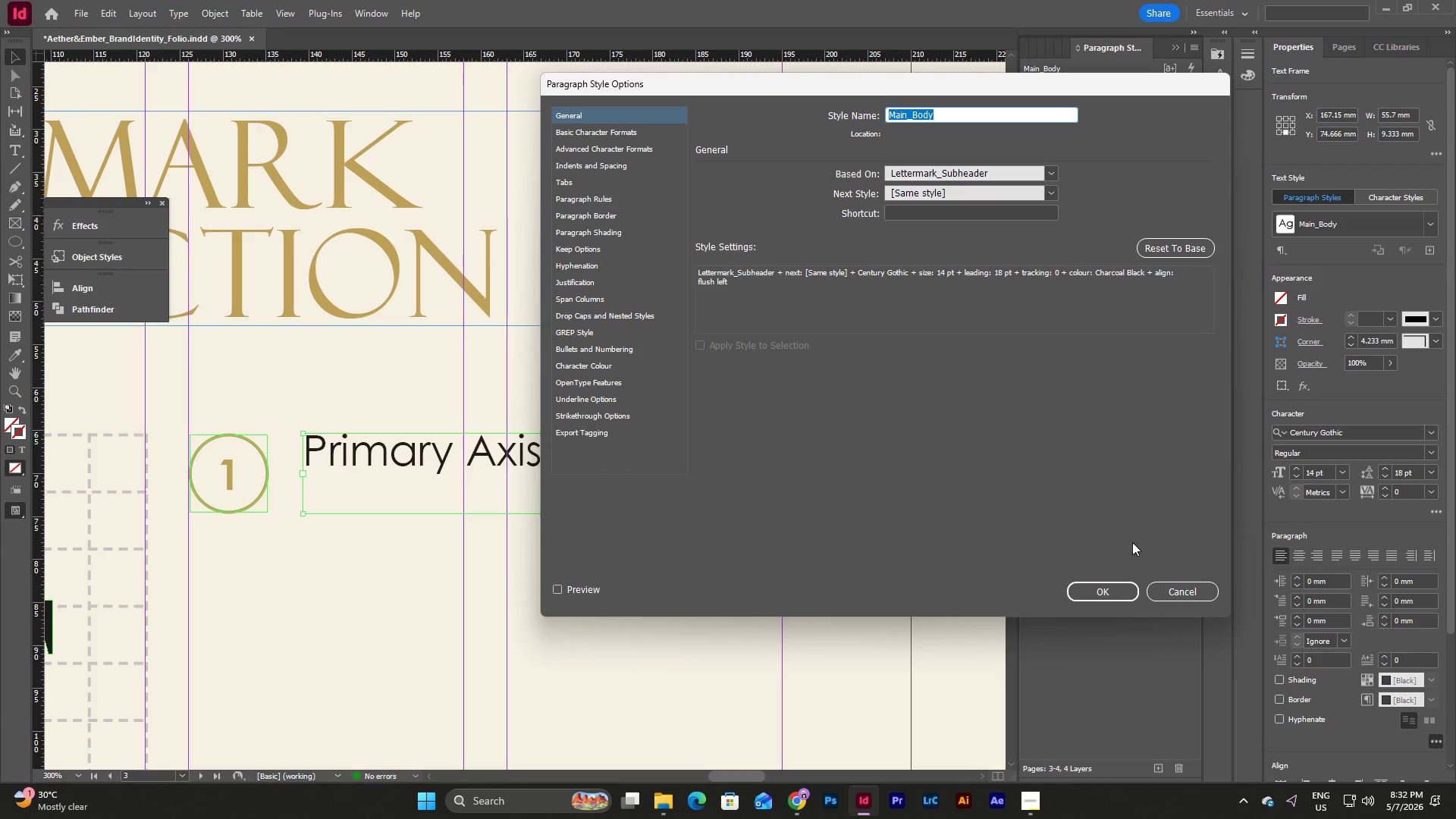 
left_click([1125, 583])
 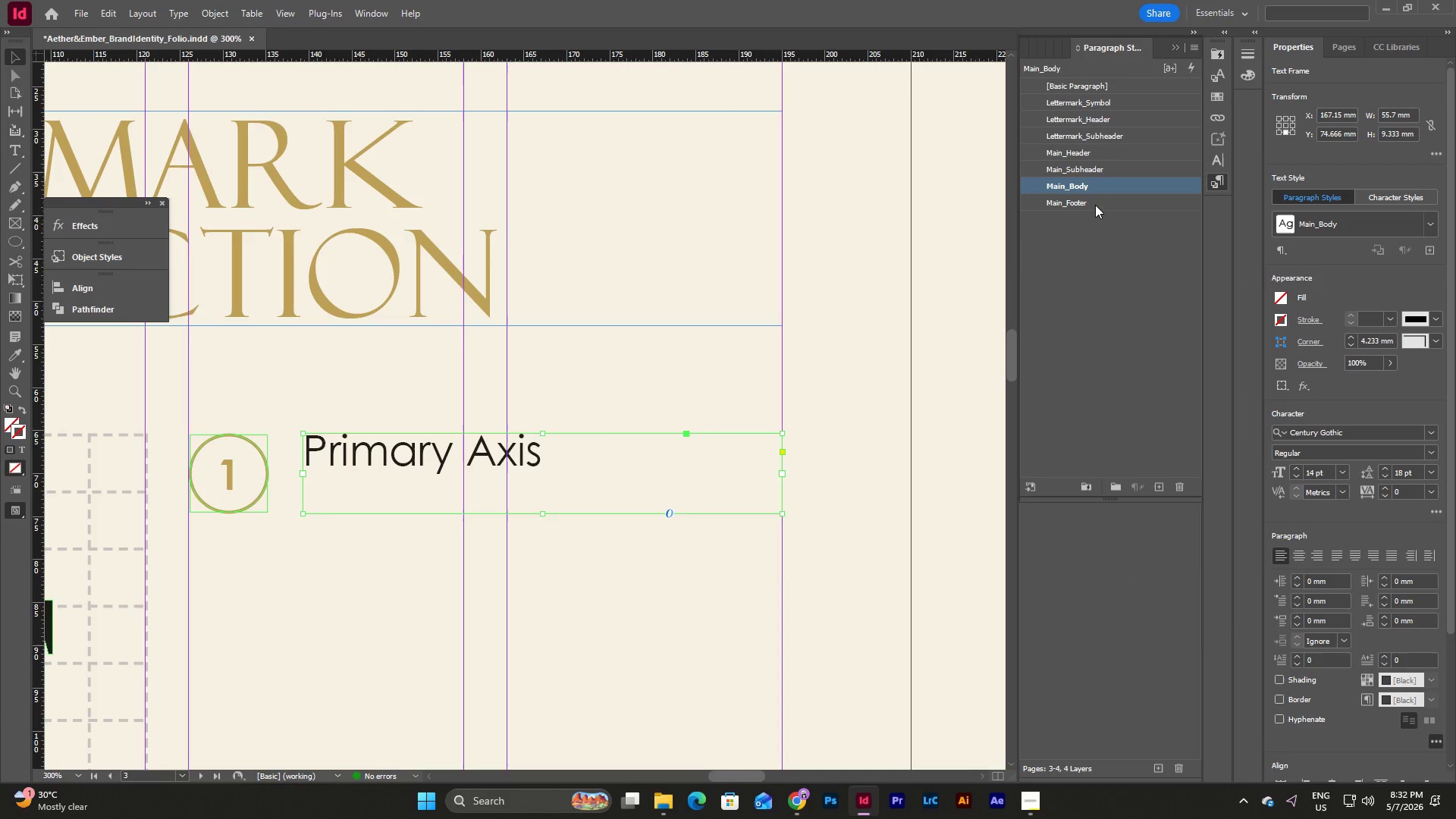 
left_click([1097, 169])
 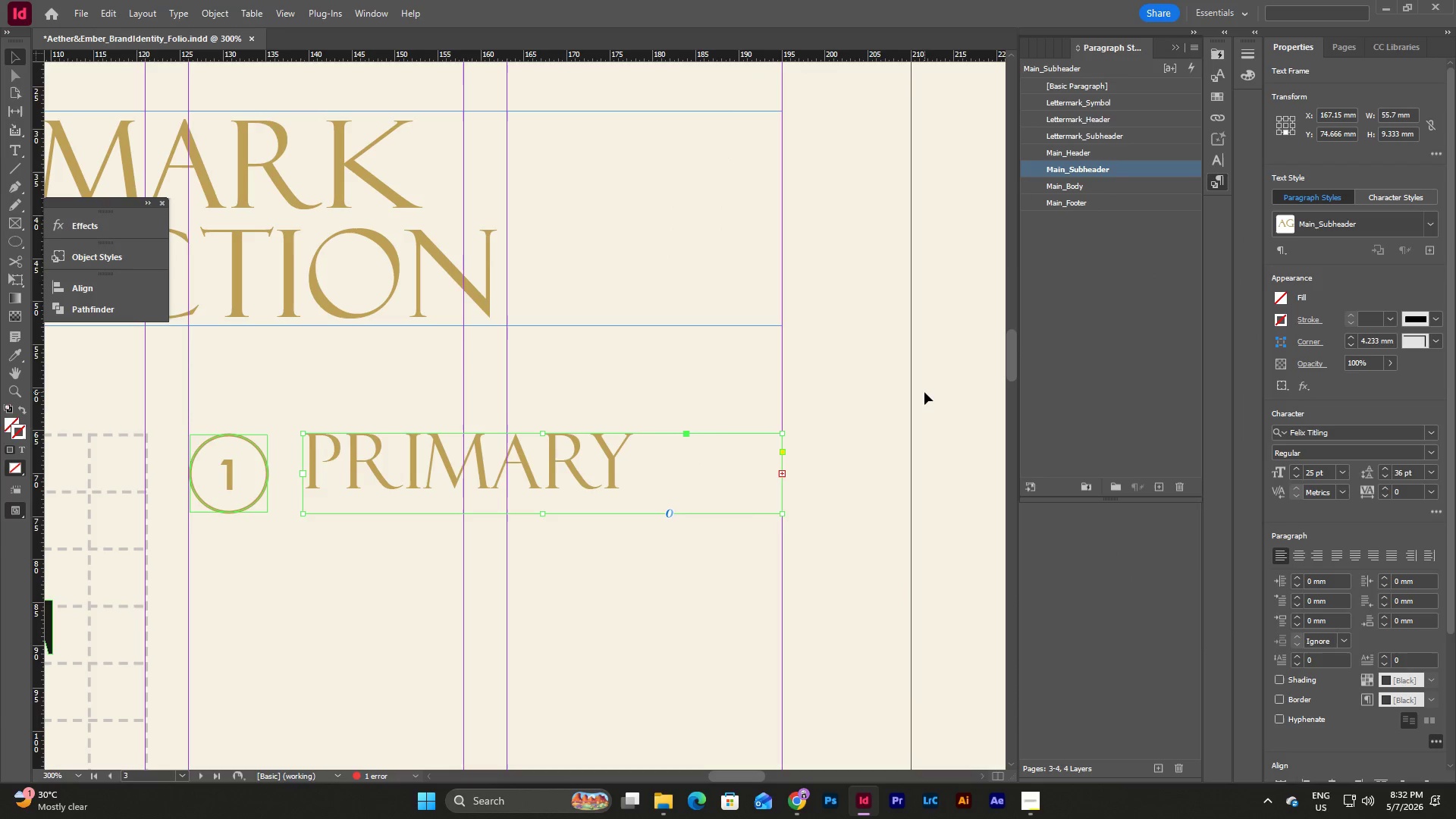 
left_click([1102, 186])
 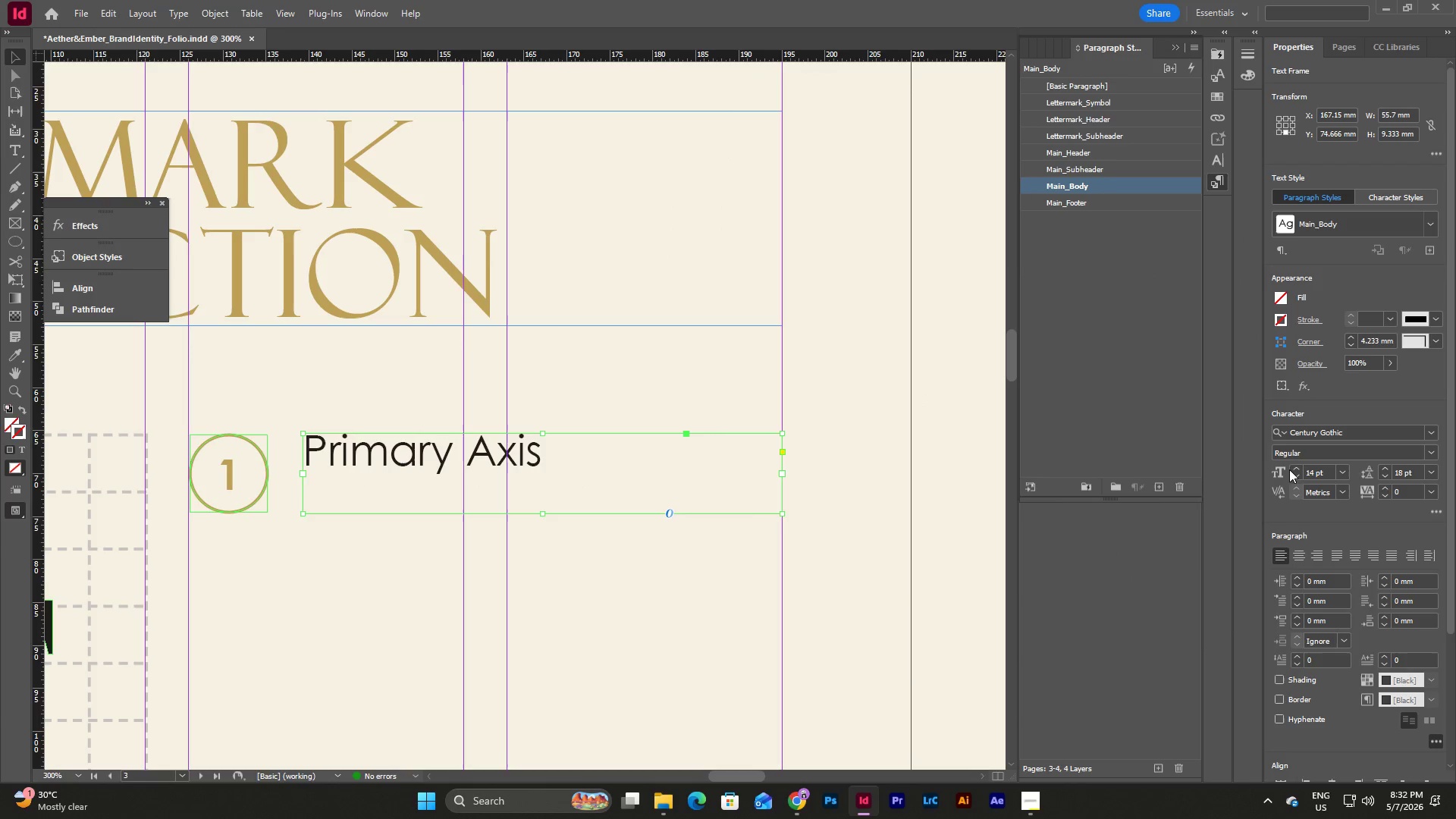 
double_click([1291, 469])
 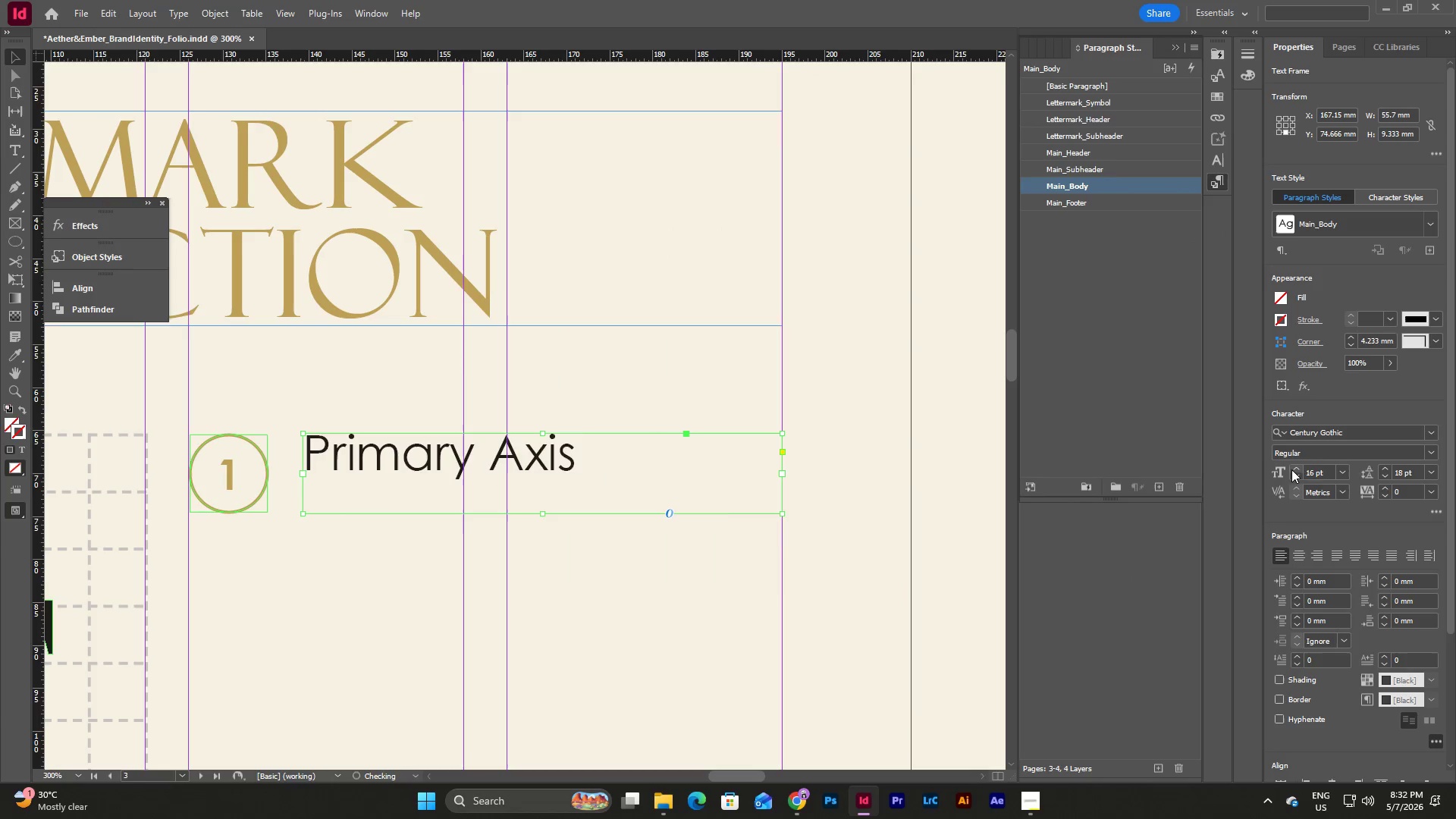 
triple_click([1291, 469])
 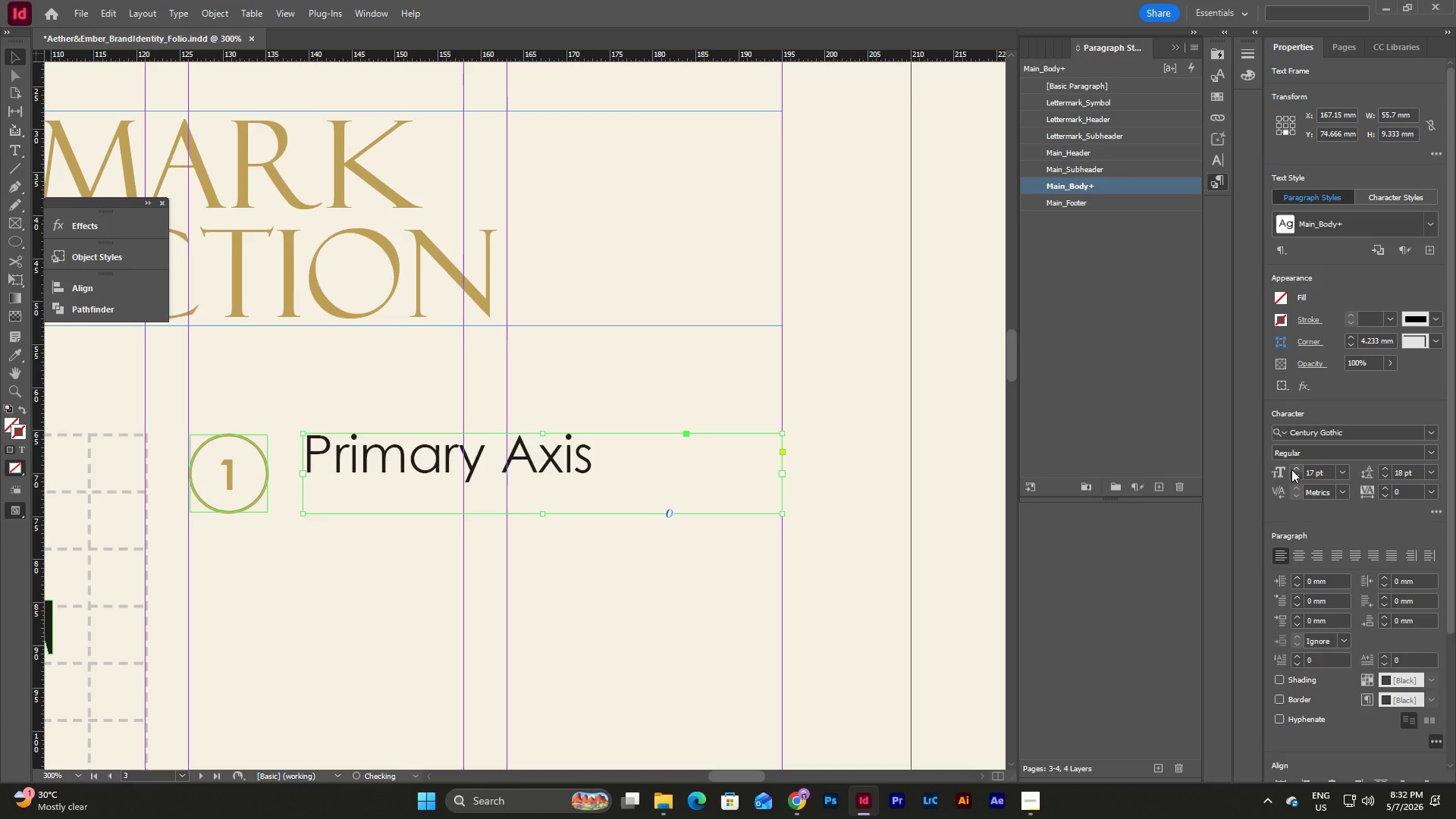 
triple_click([1291, 469])
 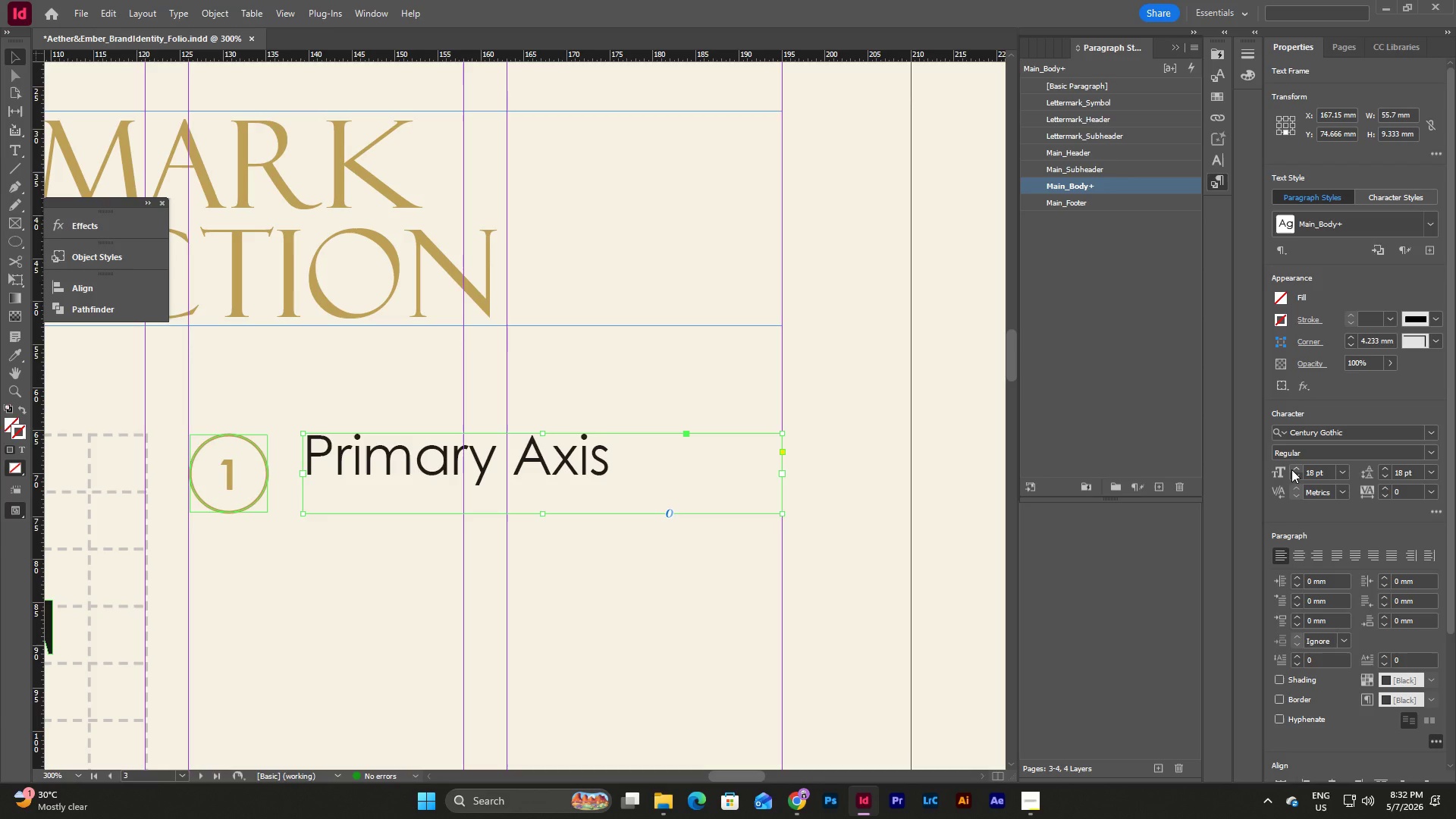 
double_click([1291, 469])
 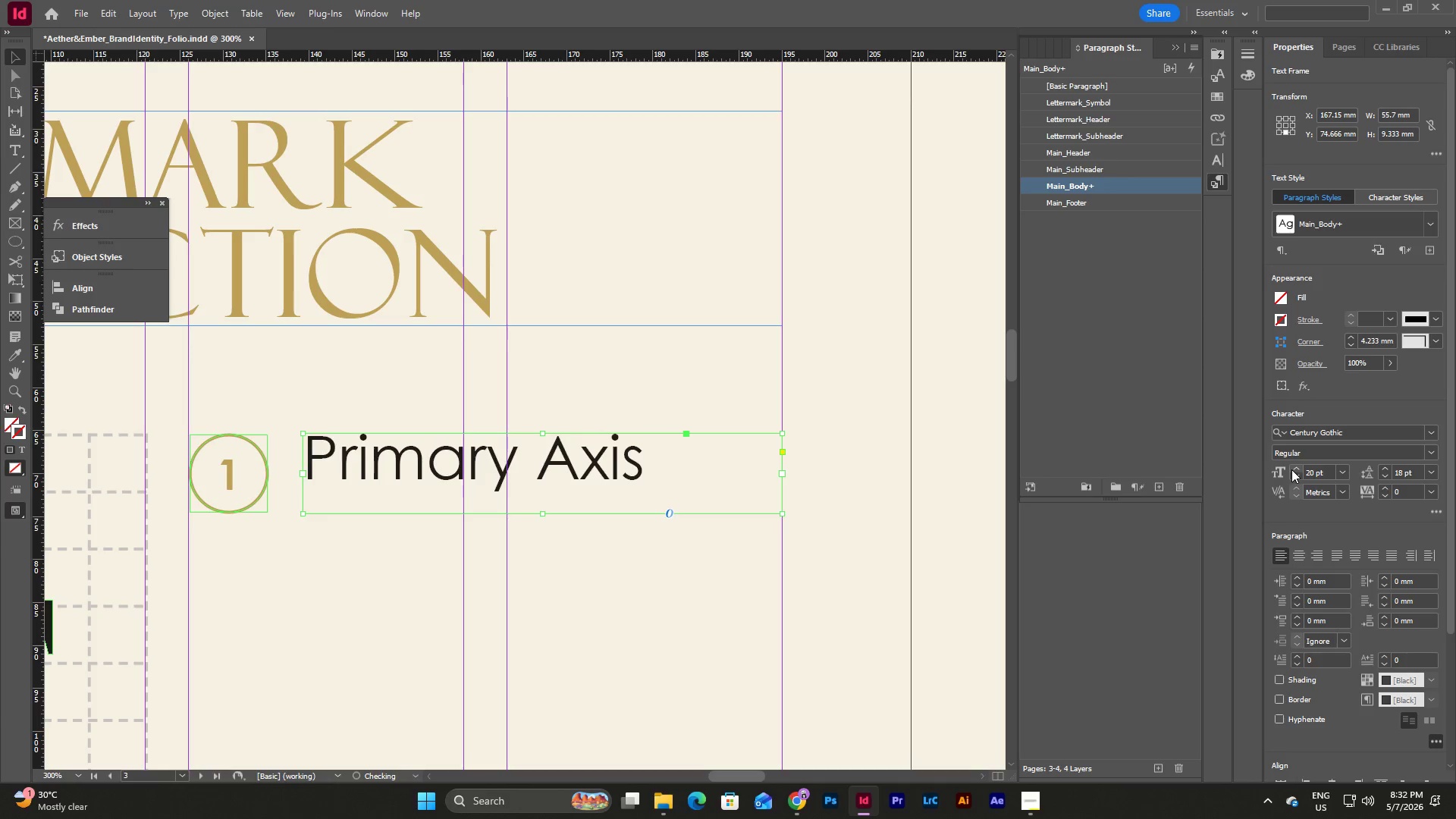 
triple_click([1291, 469])
 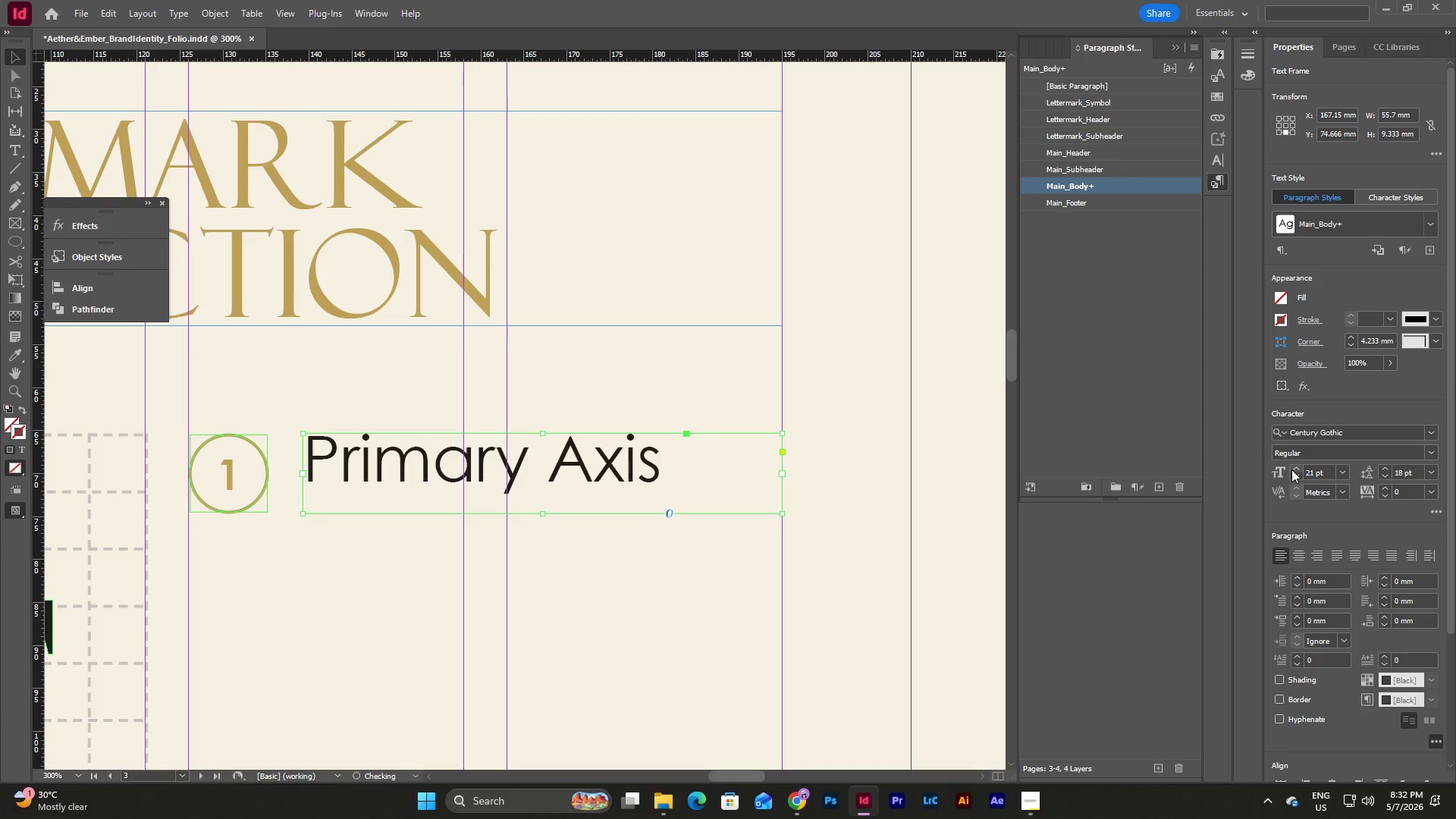 
triple_click([1291, 469])
 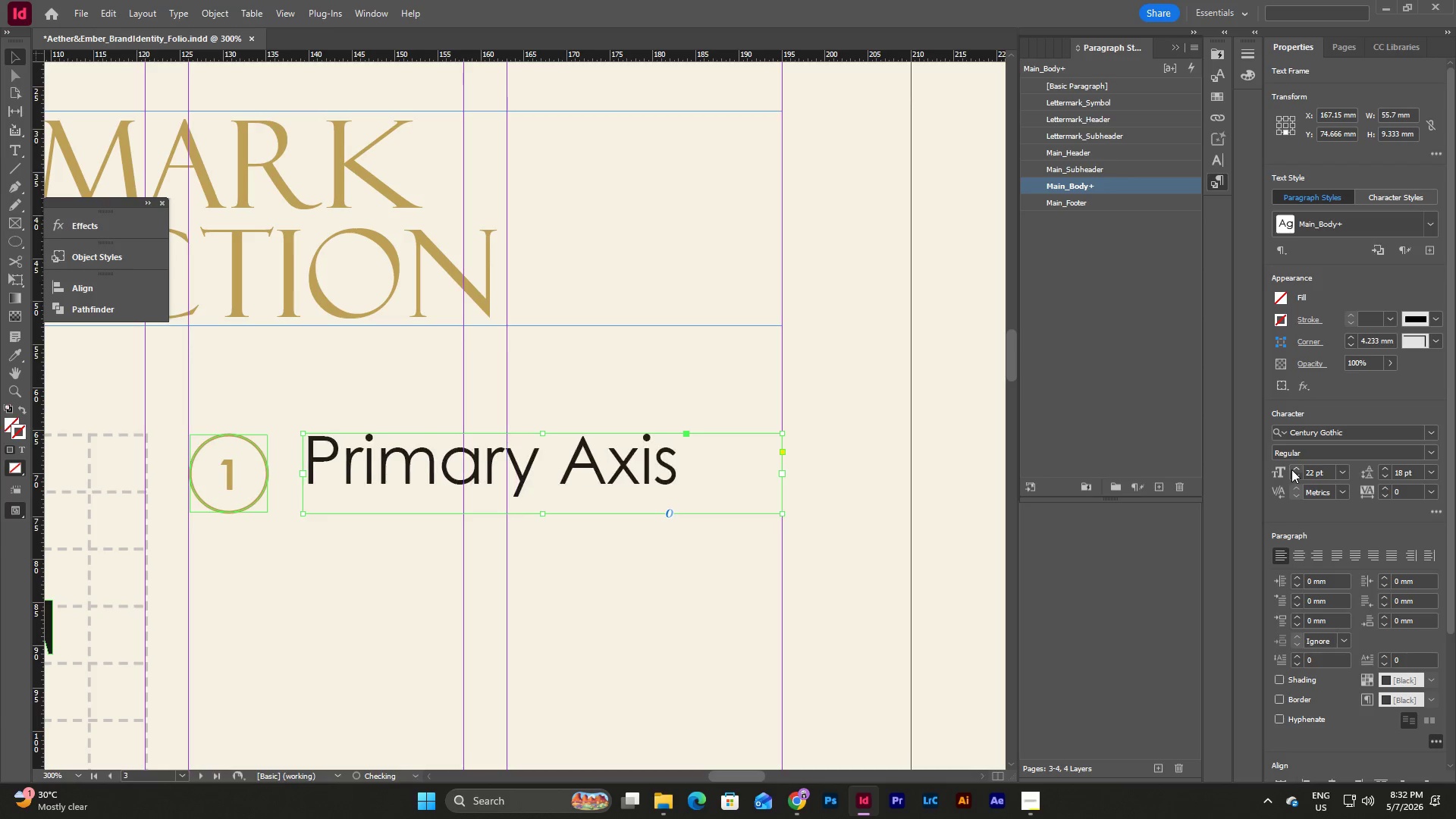 
triple_click([1291, 469])
 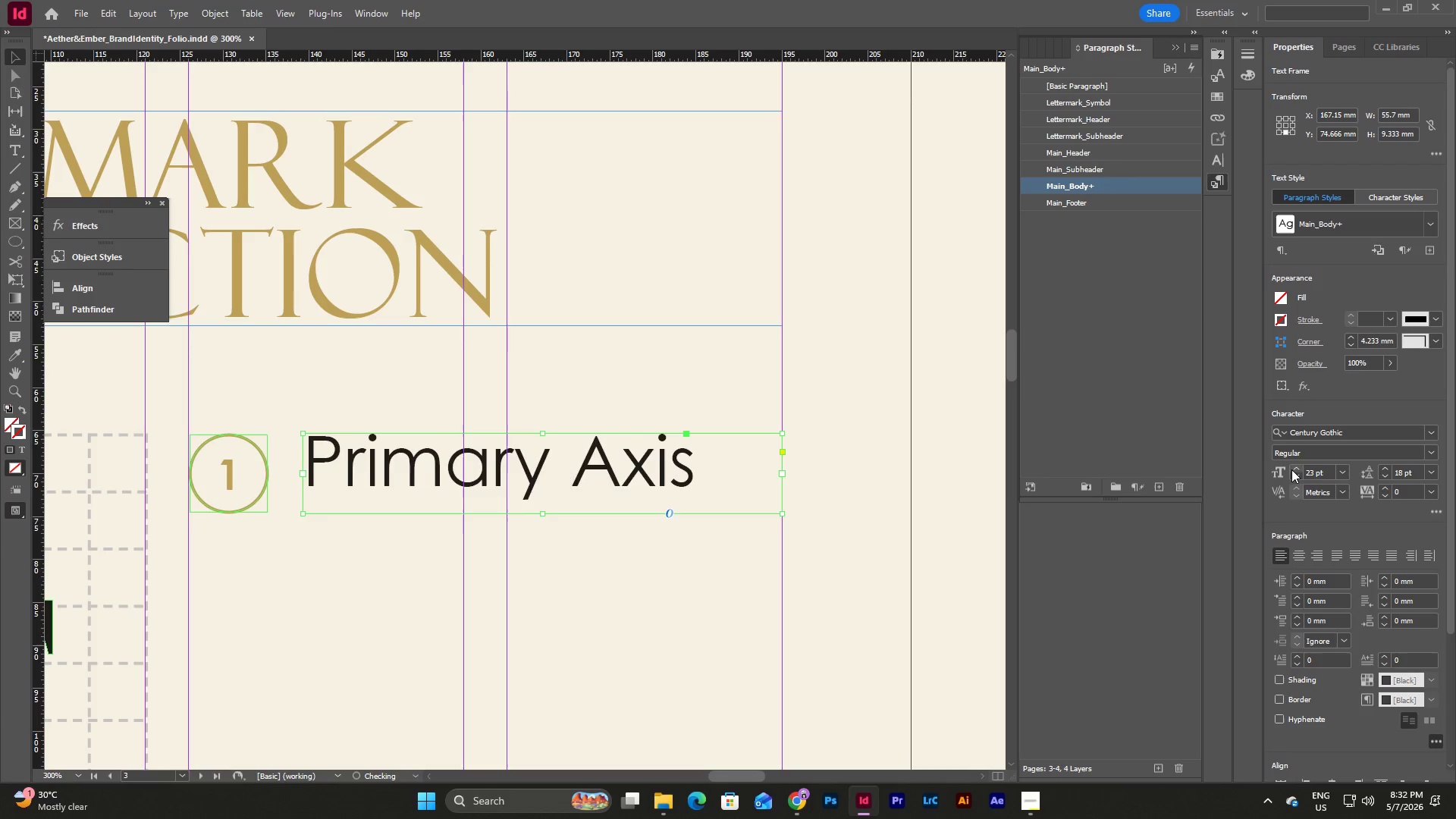 
triple_click([1291, 469])
 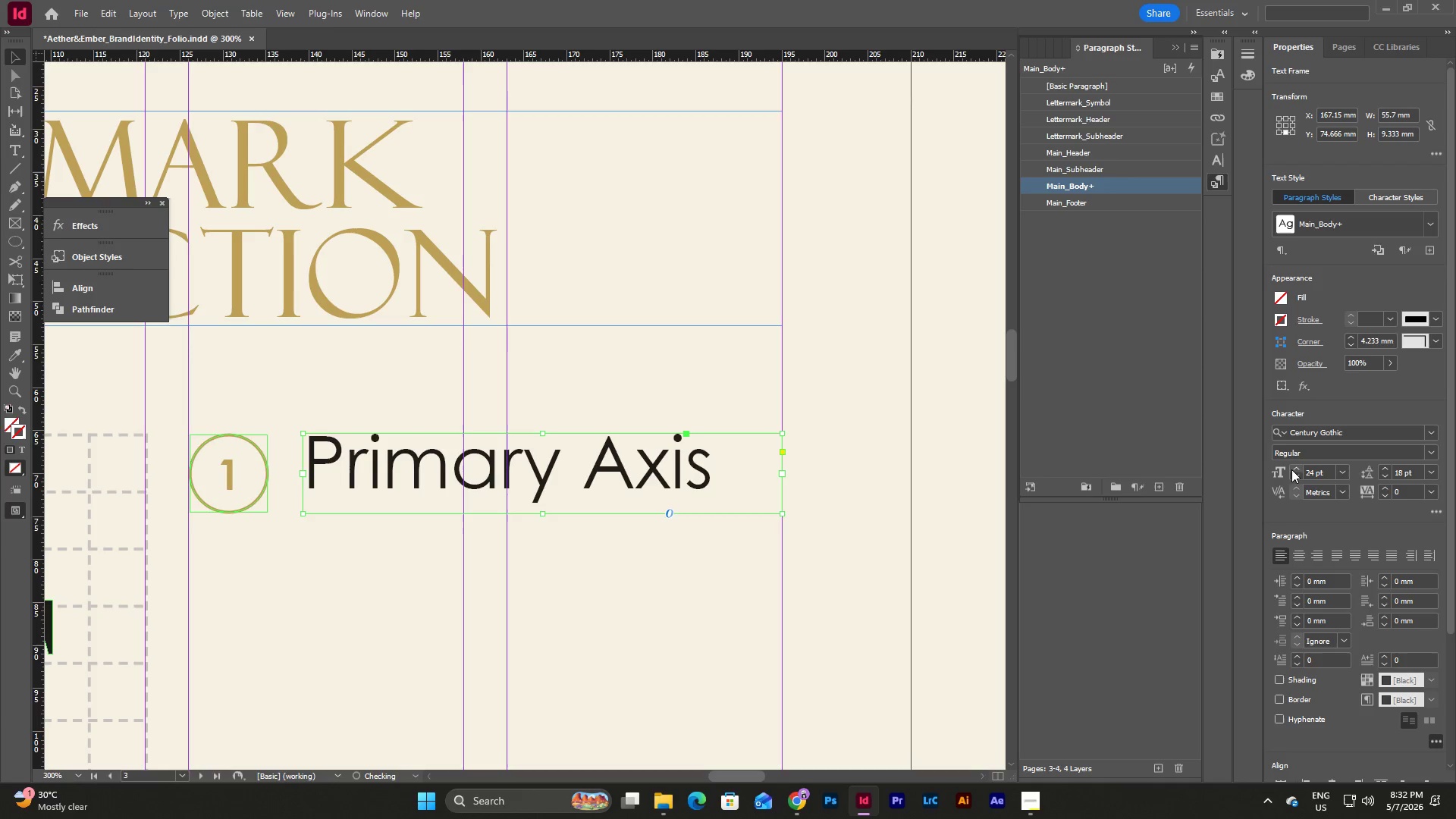 
triple_click([1291, 469])
 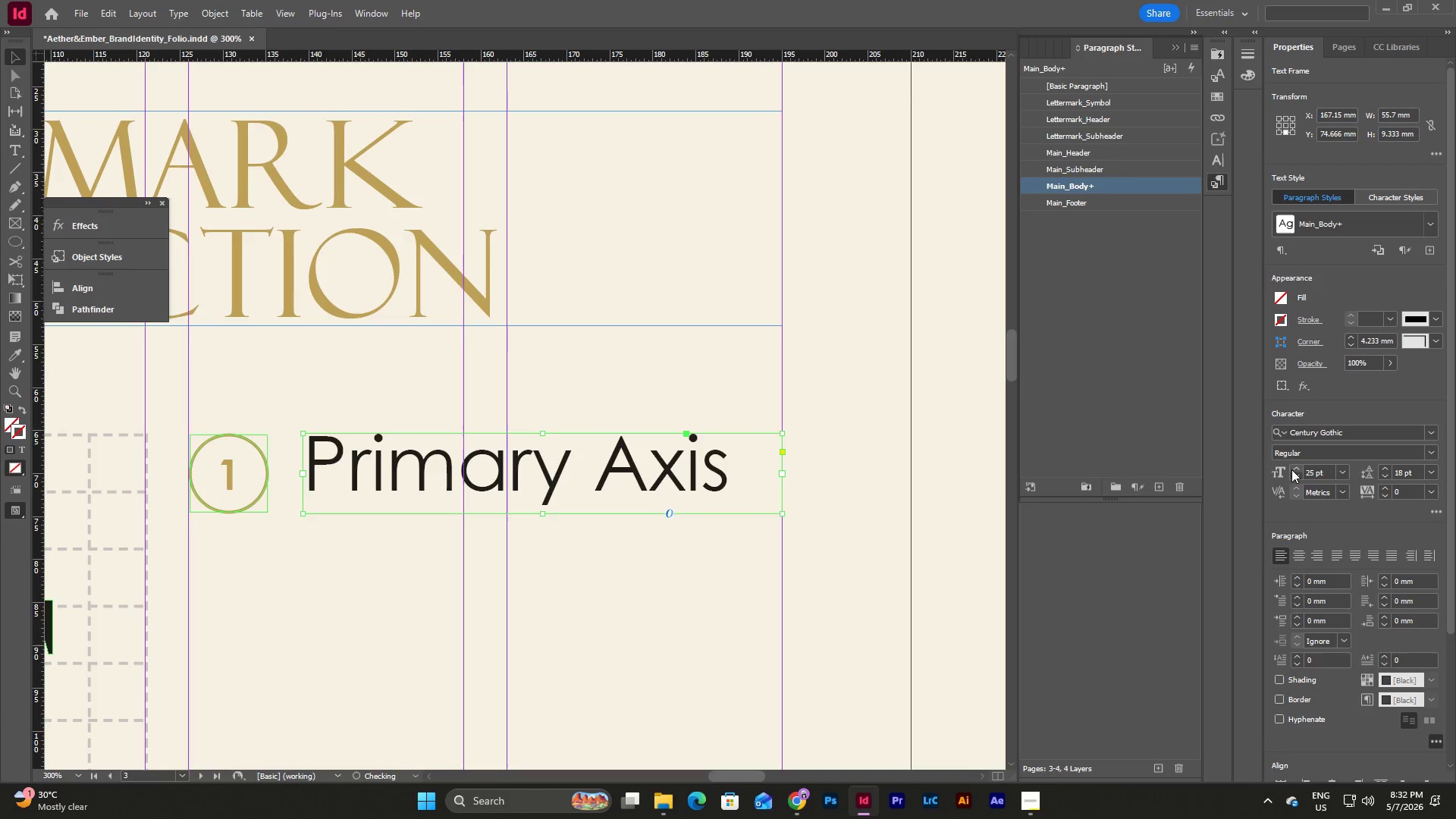 
triple_click([1291, 469])
 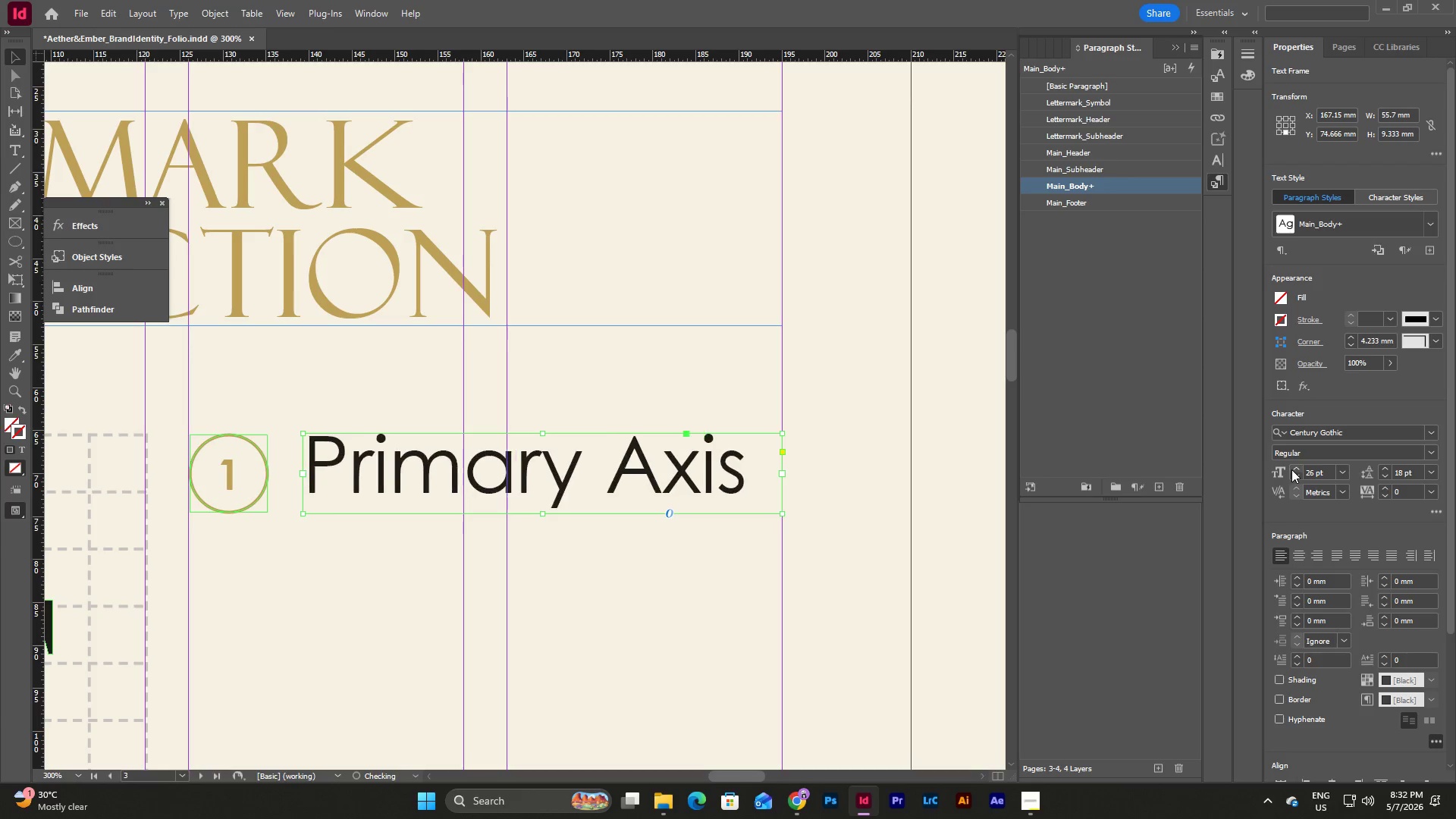 
triple_click([1291, 469])
 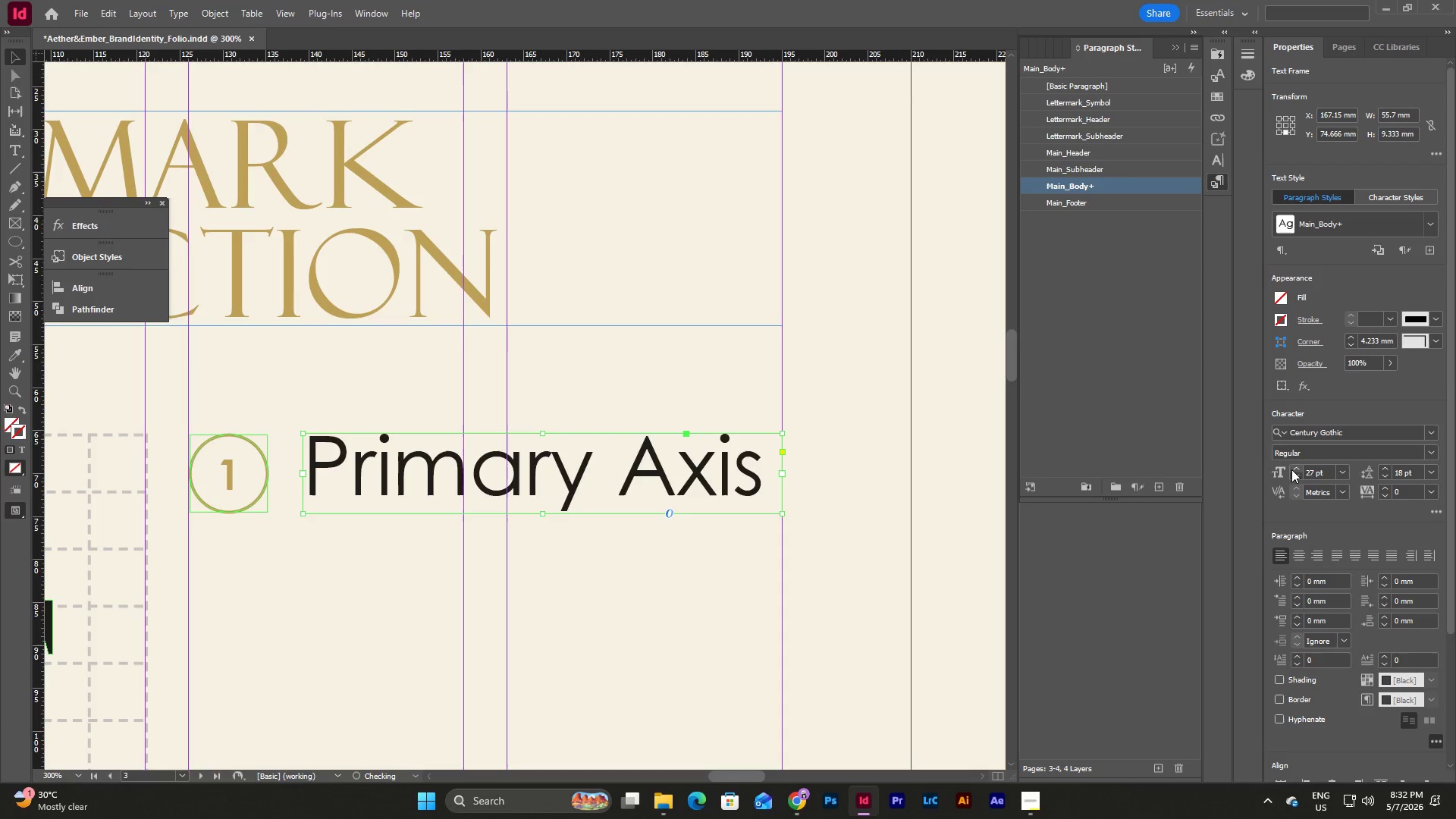 
triple_click([1291, 469])
 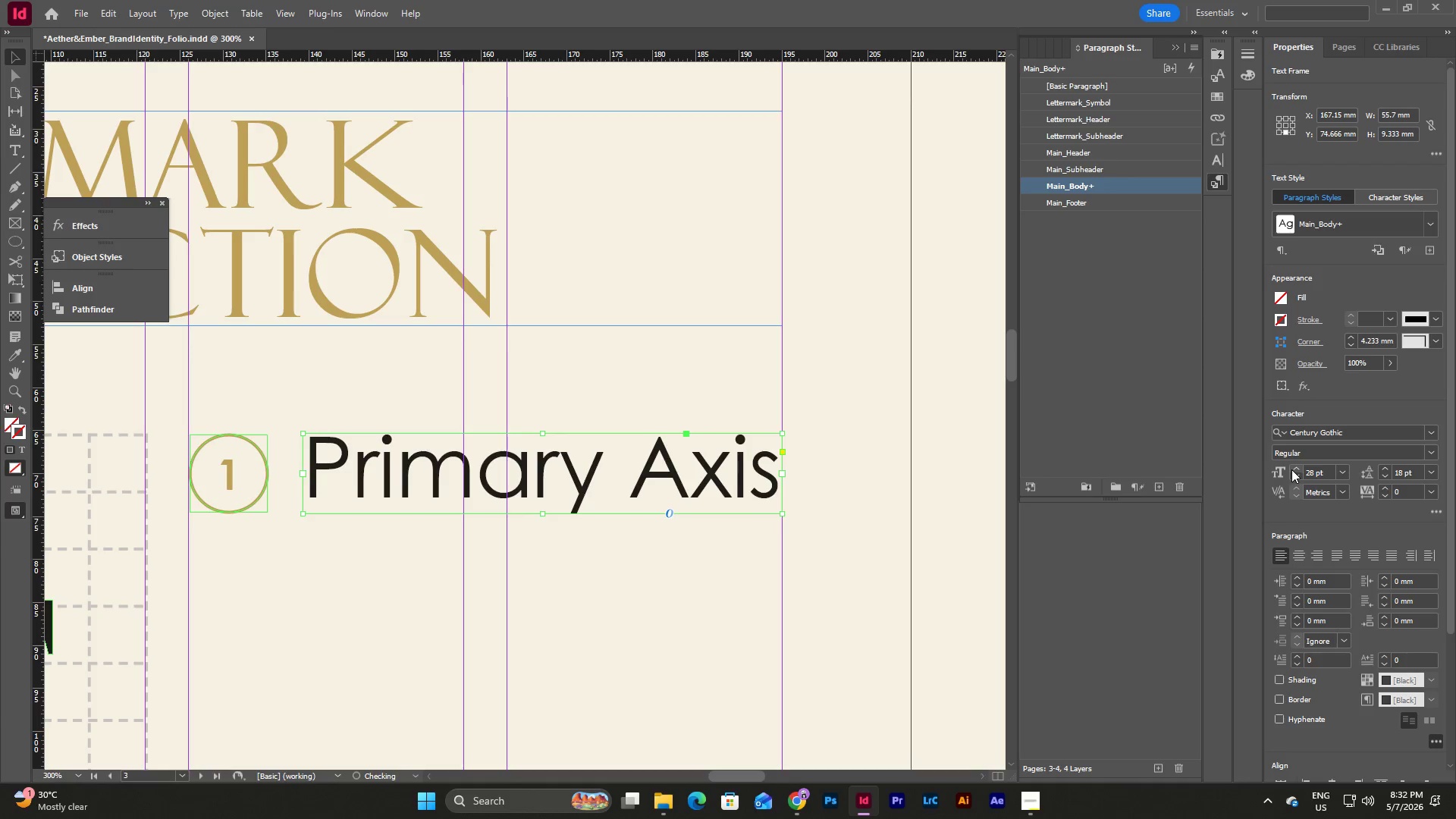 
left_click([1291, 469])
 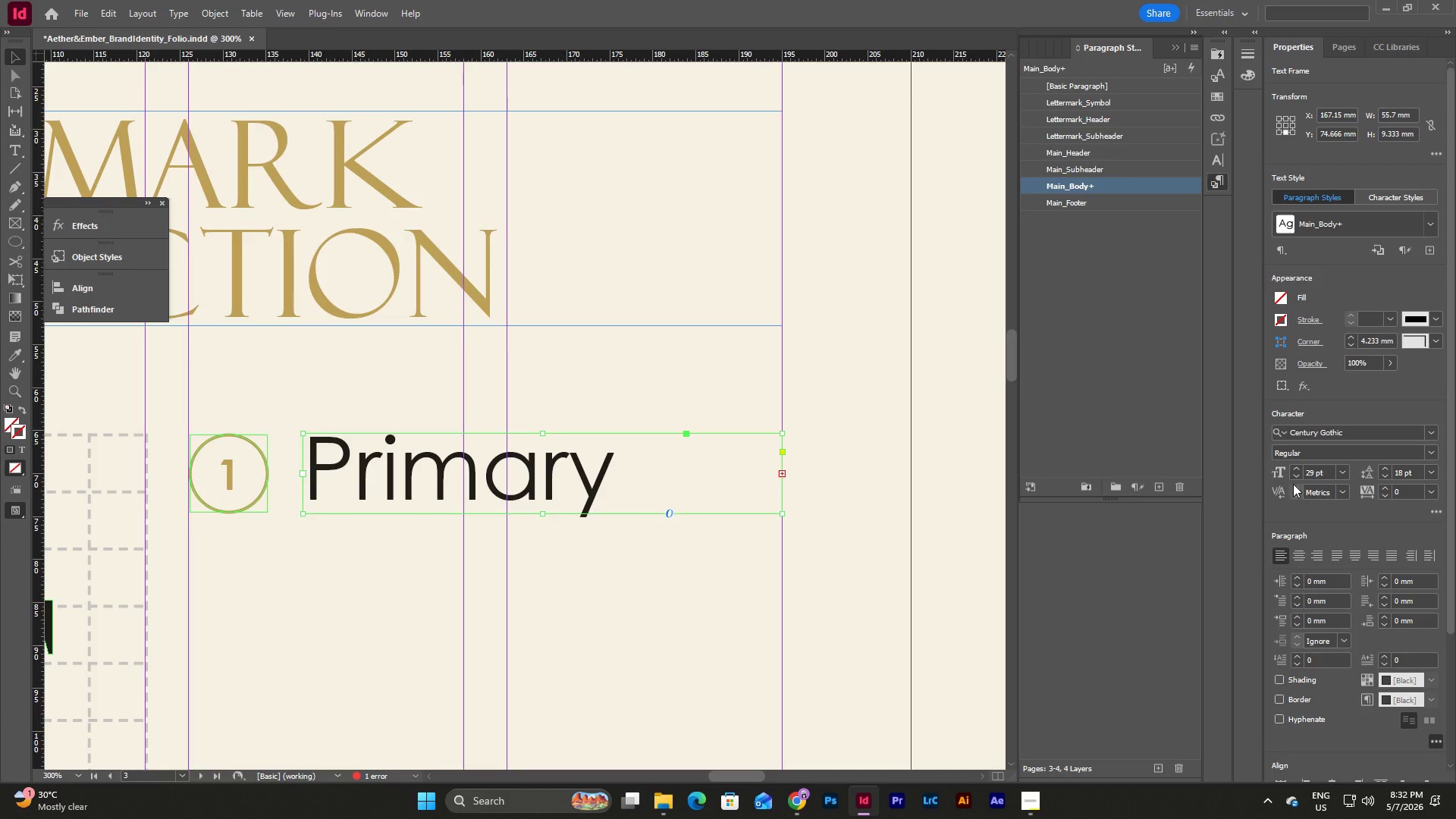 
left_click([1295, 479])
 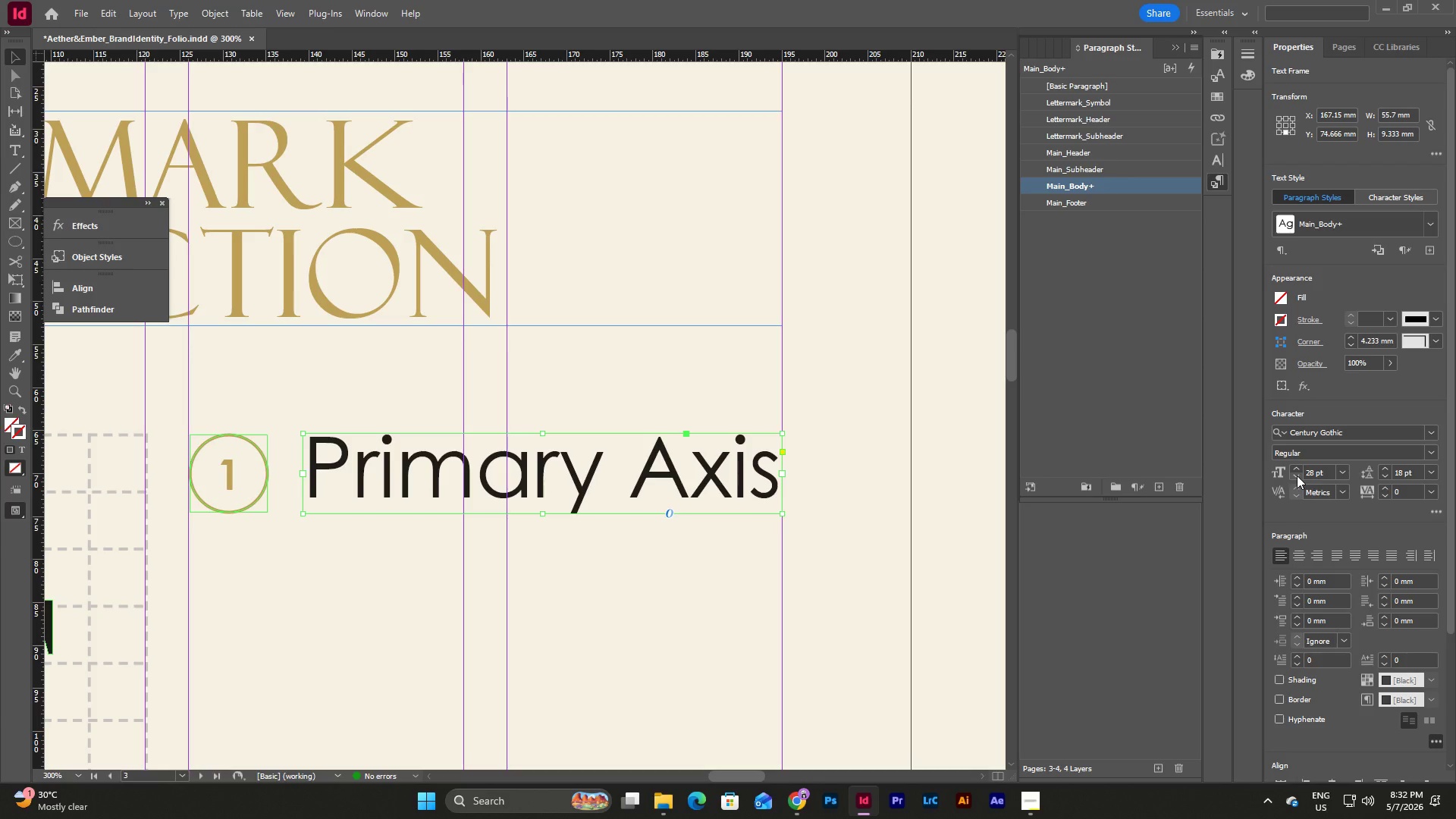 
double_click([1297, 475])
 